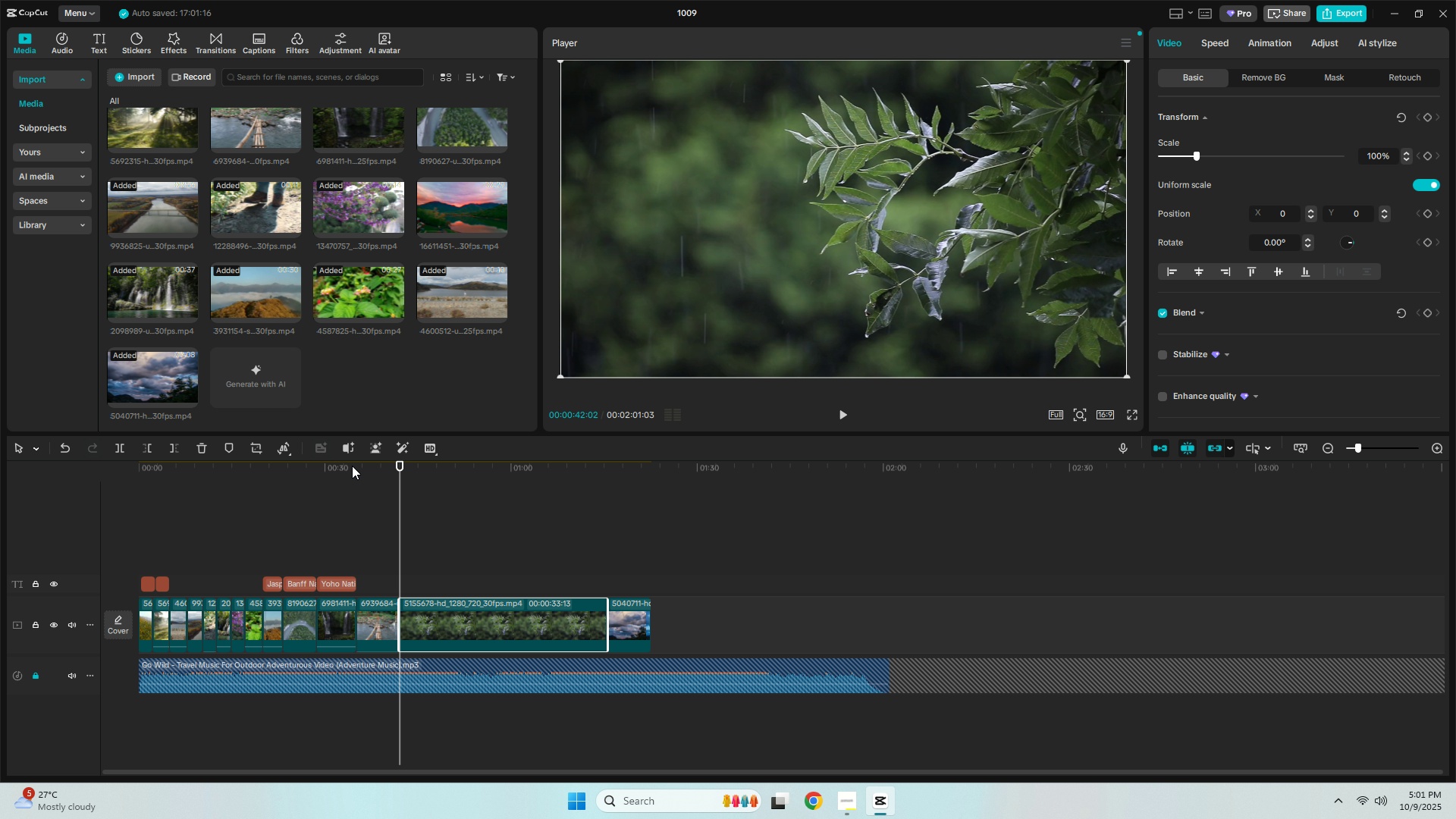 
left_click([462, 469])
 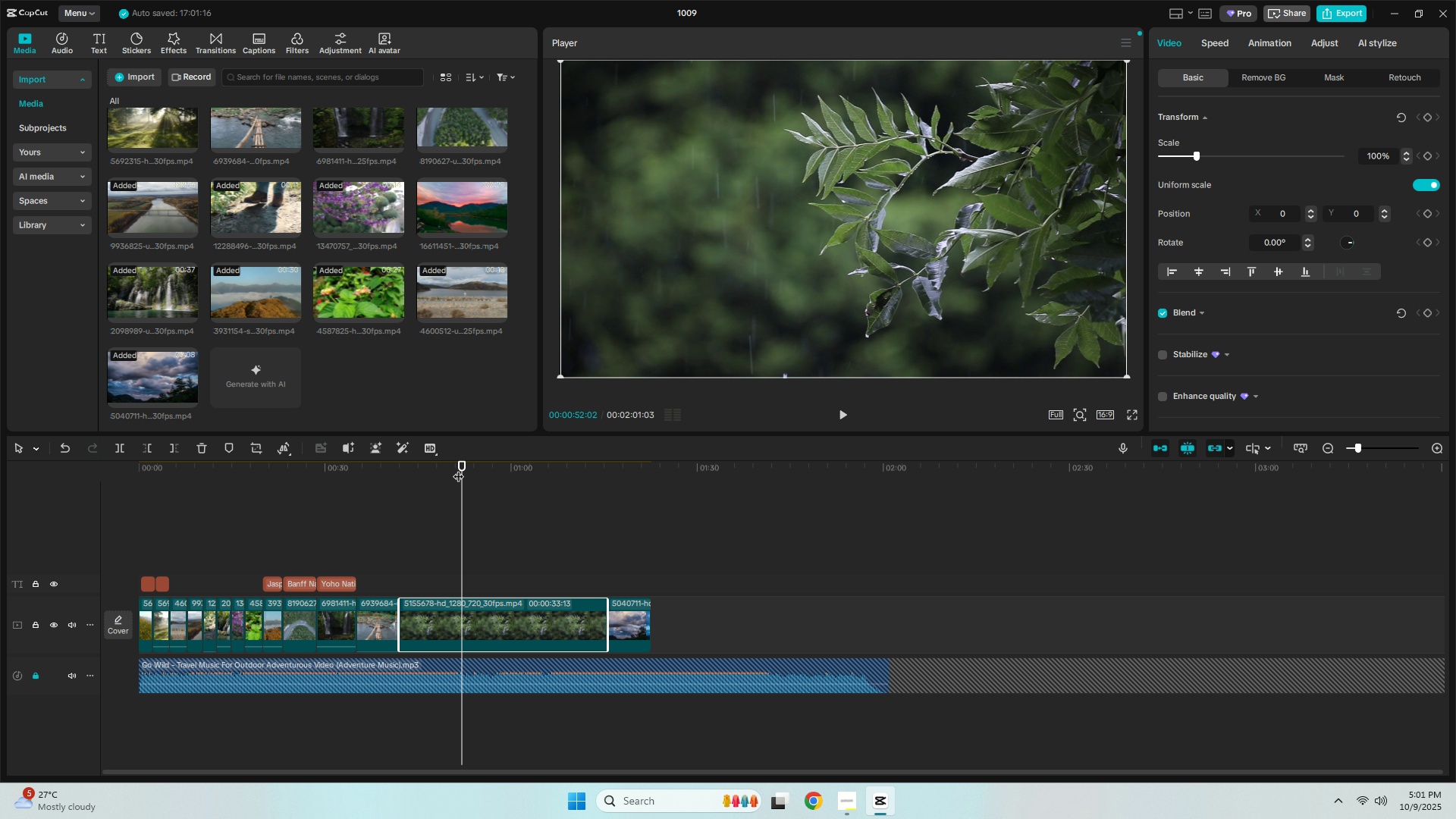 
key(Control+B)
 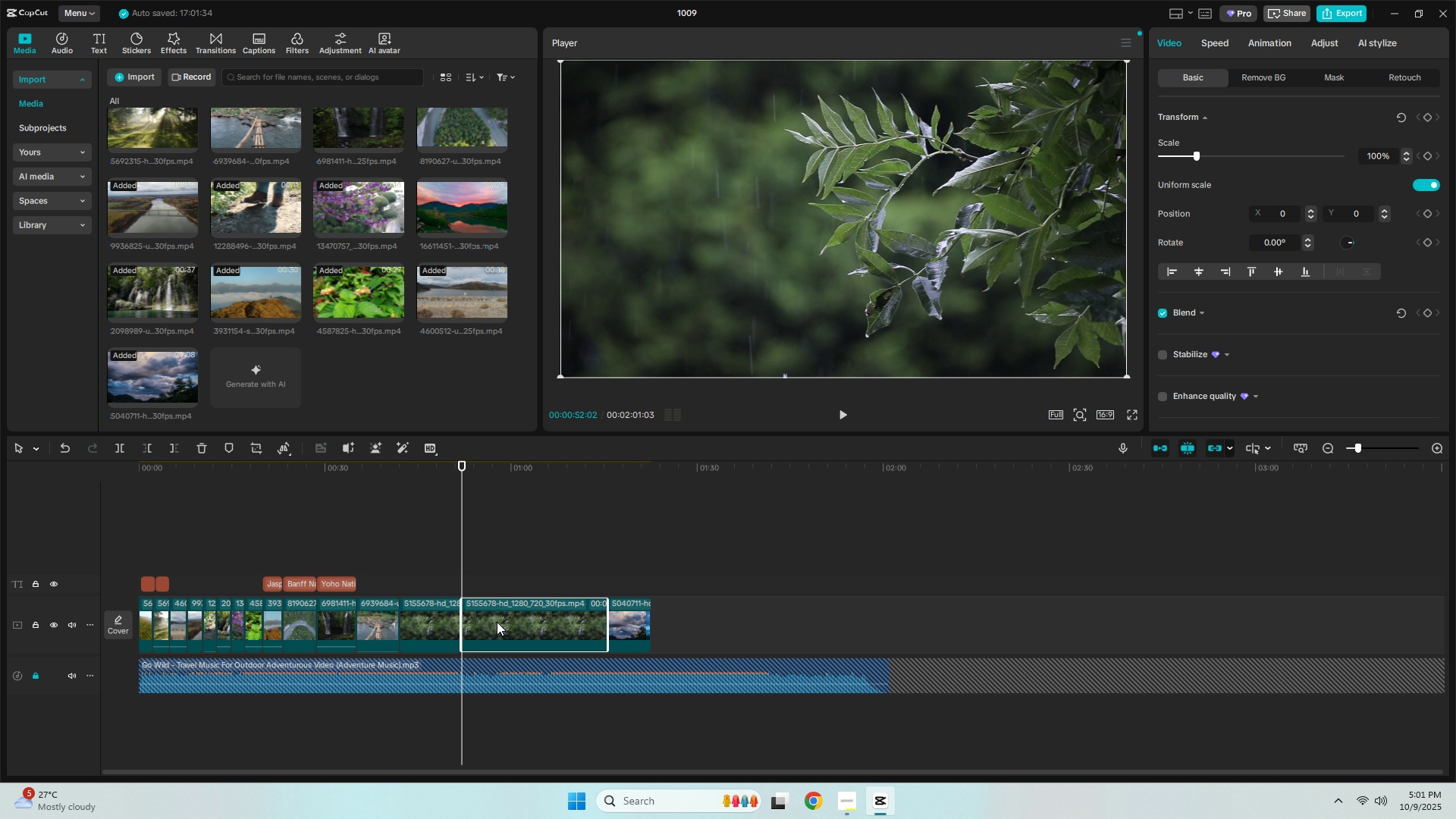 
key(Delete)
 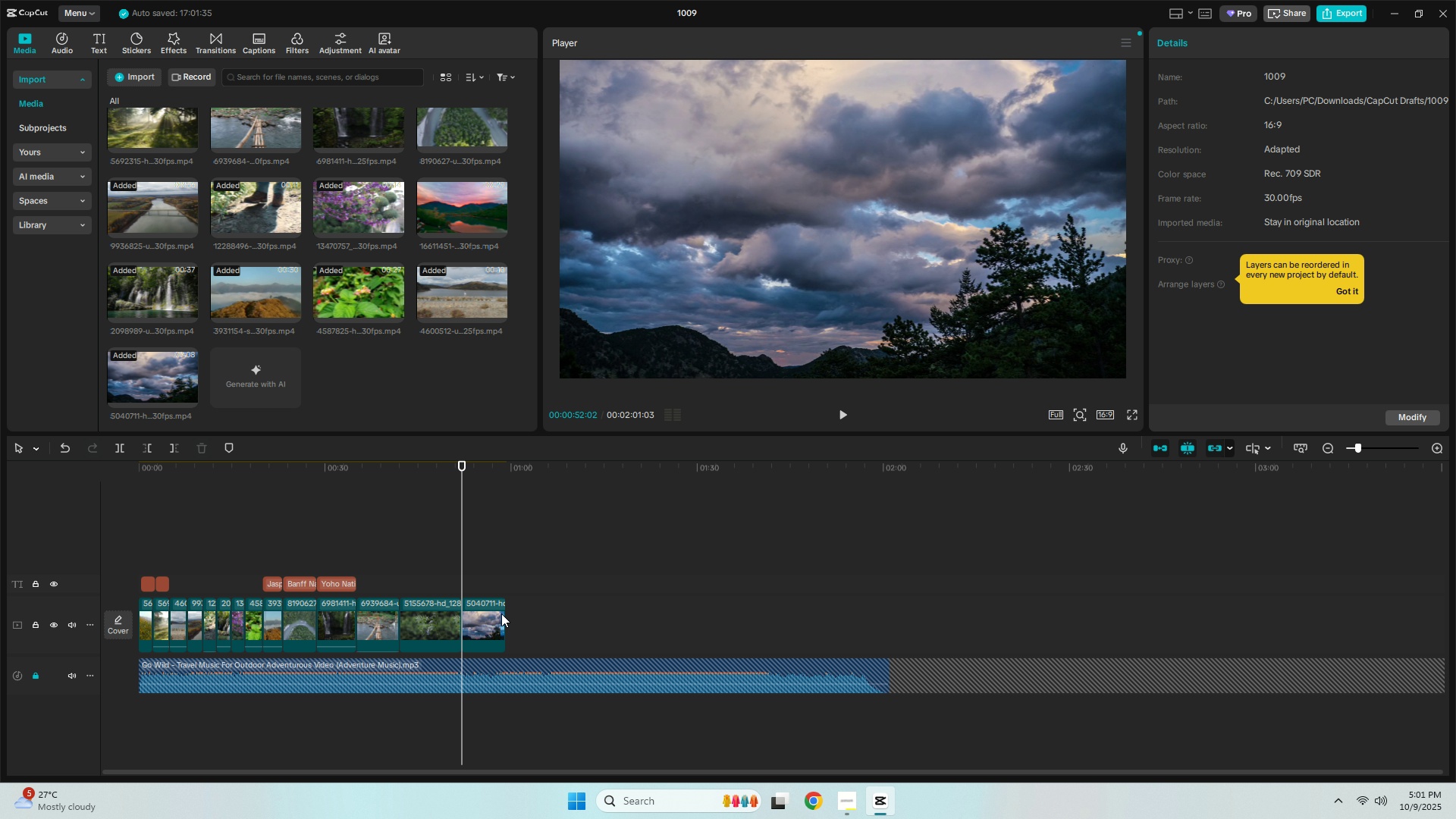 
left_click([500, 613])
 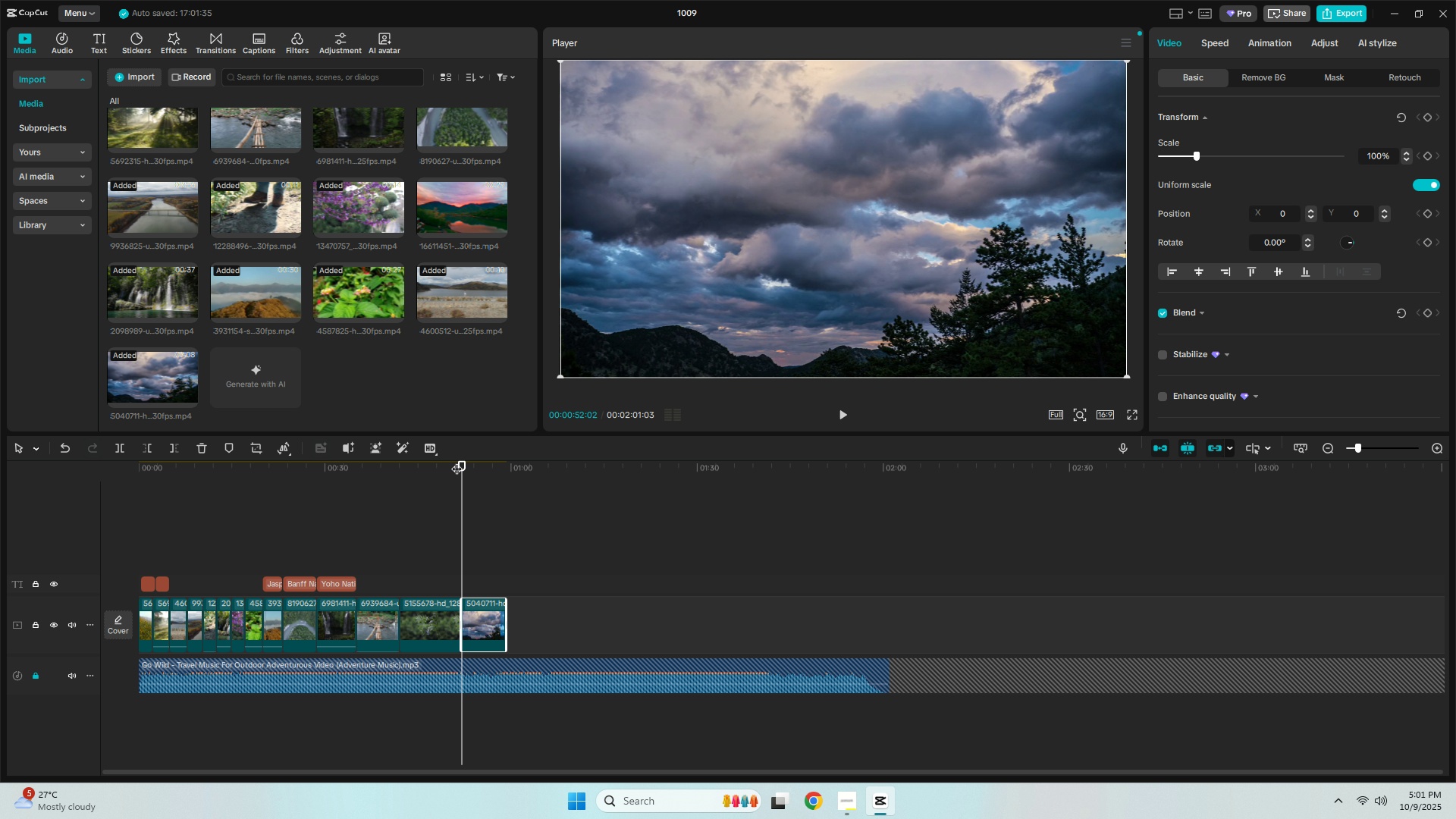 
left_click_drag(start_coordinate=[461, 457], to_coordinate=[486, 464])
 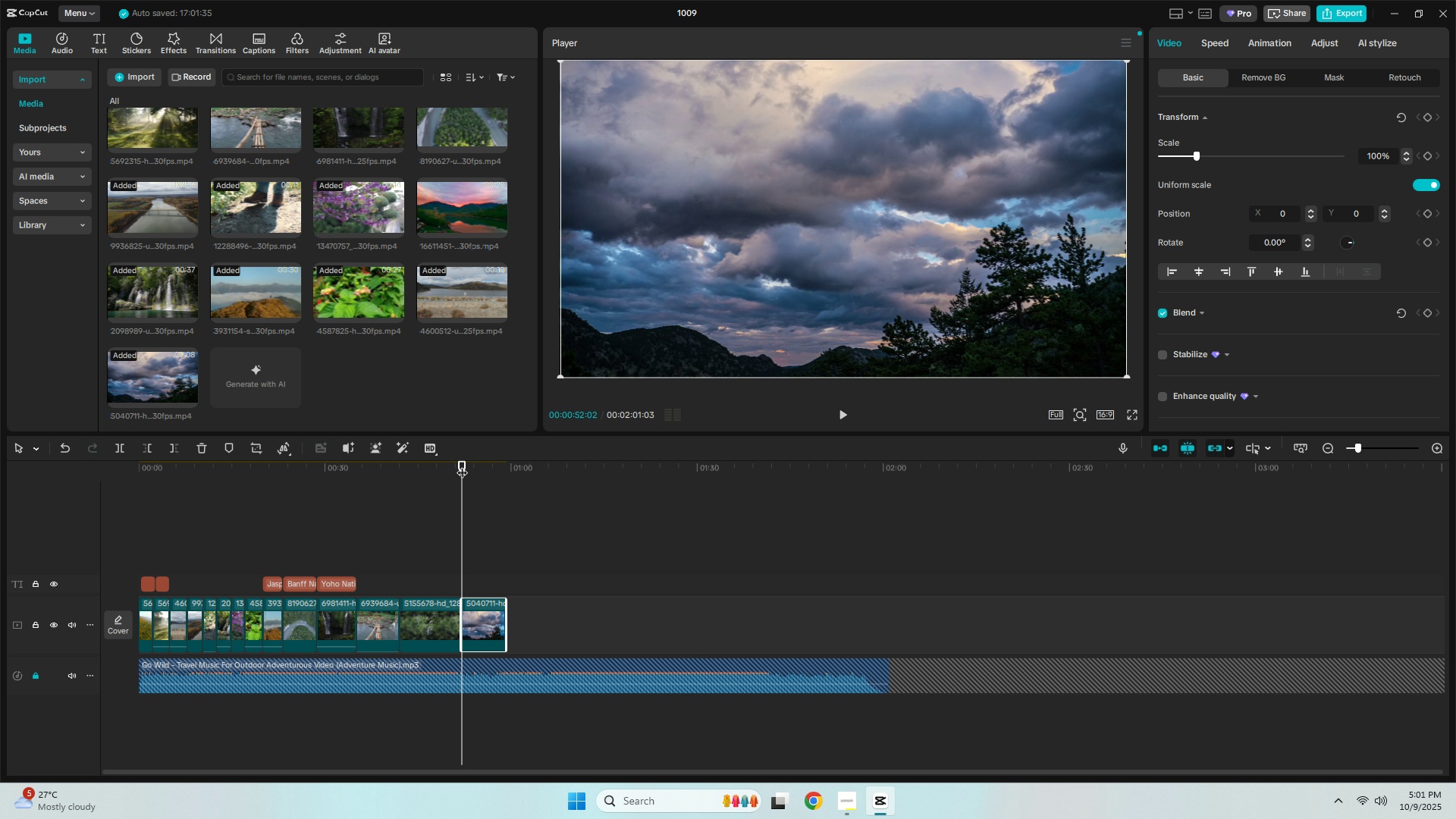 
left_click_drag(start_coordinate=[462, 465], to_coordinate=[485, 474])
 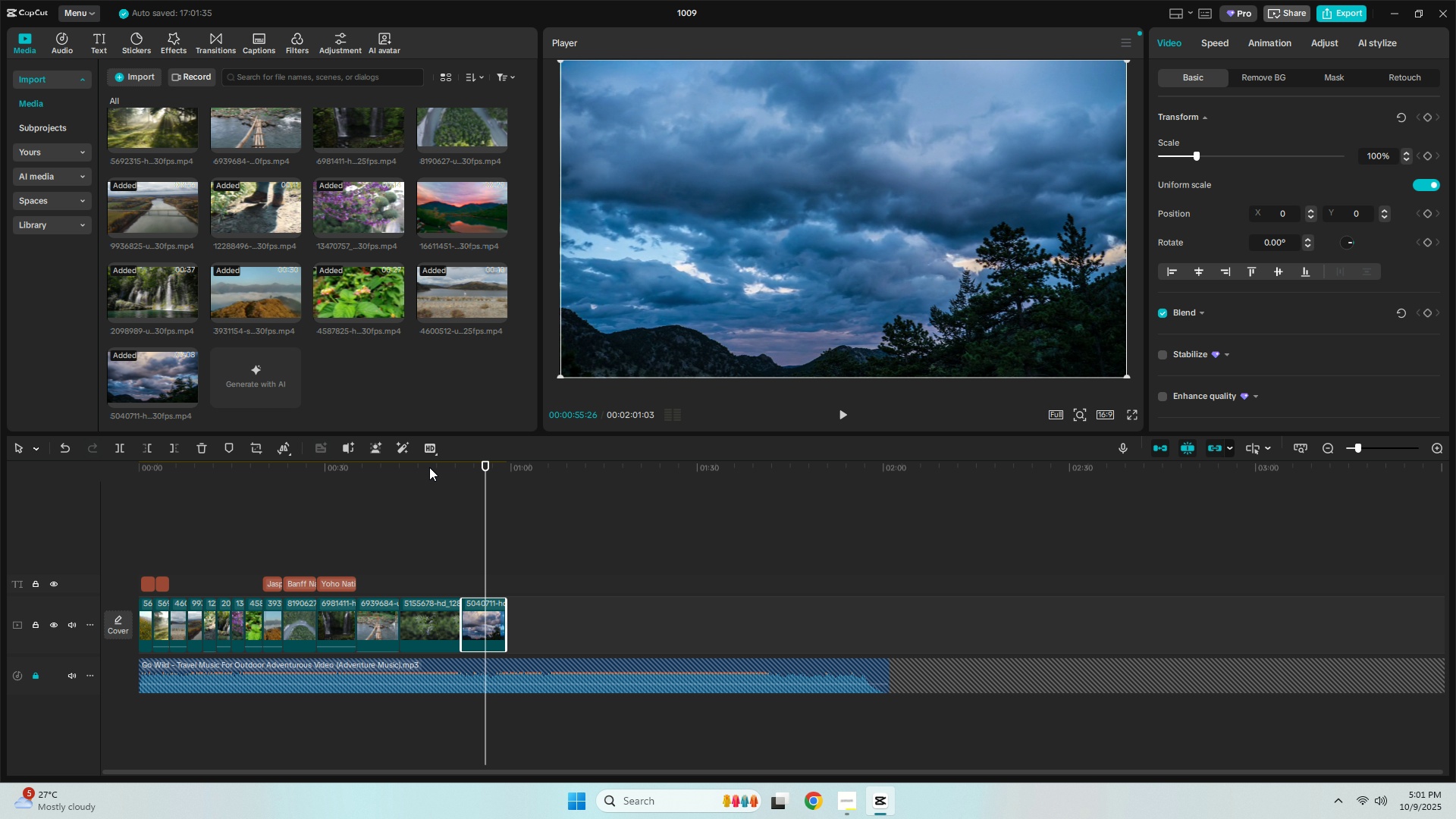 
left_click([429, 467])
 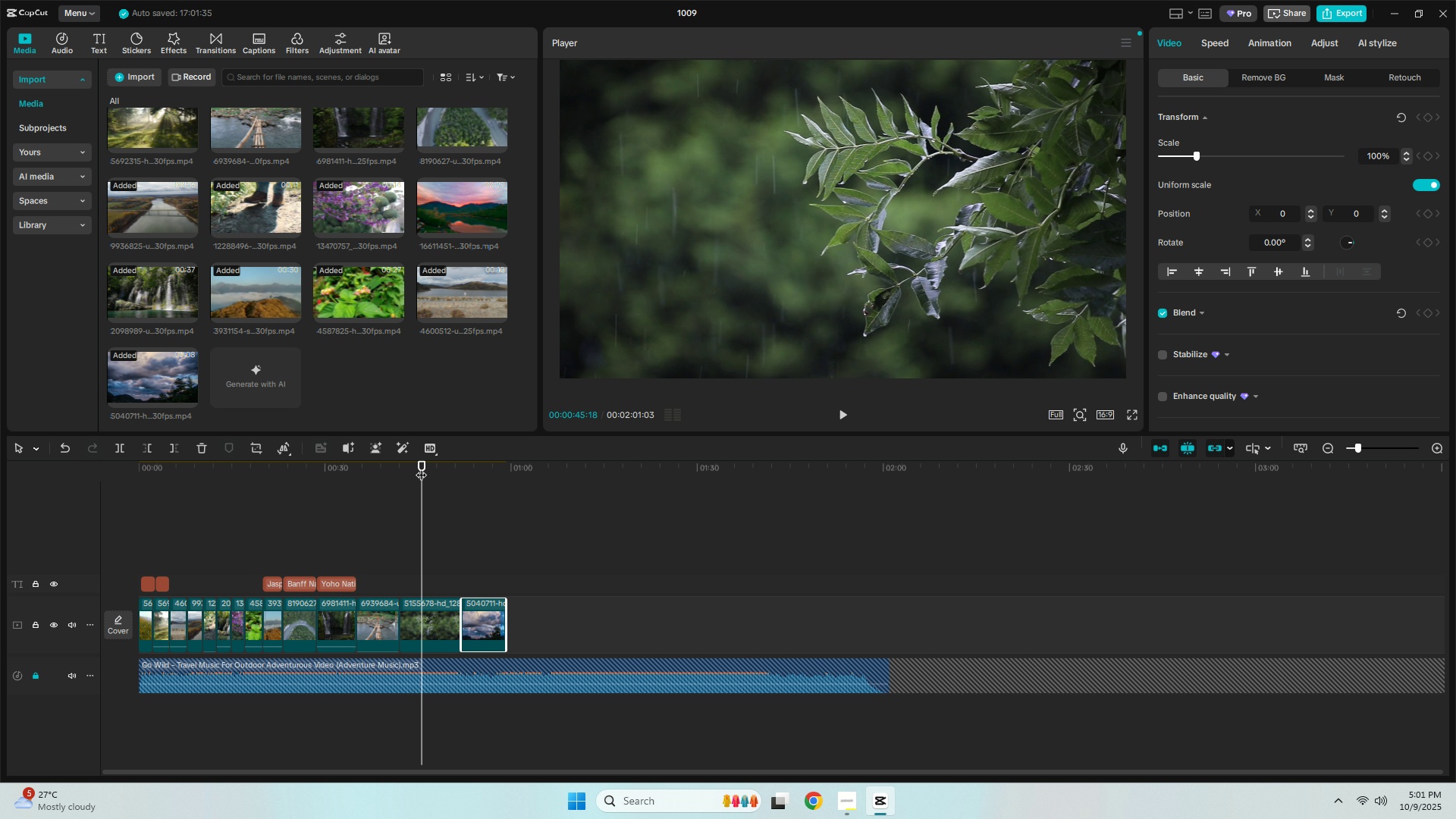 
double_click([409, 467])
 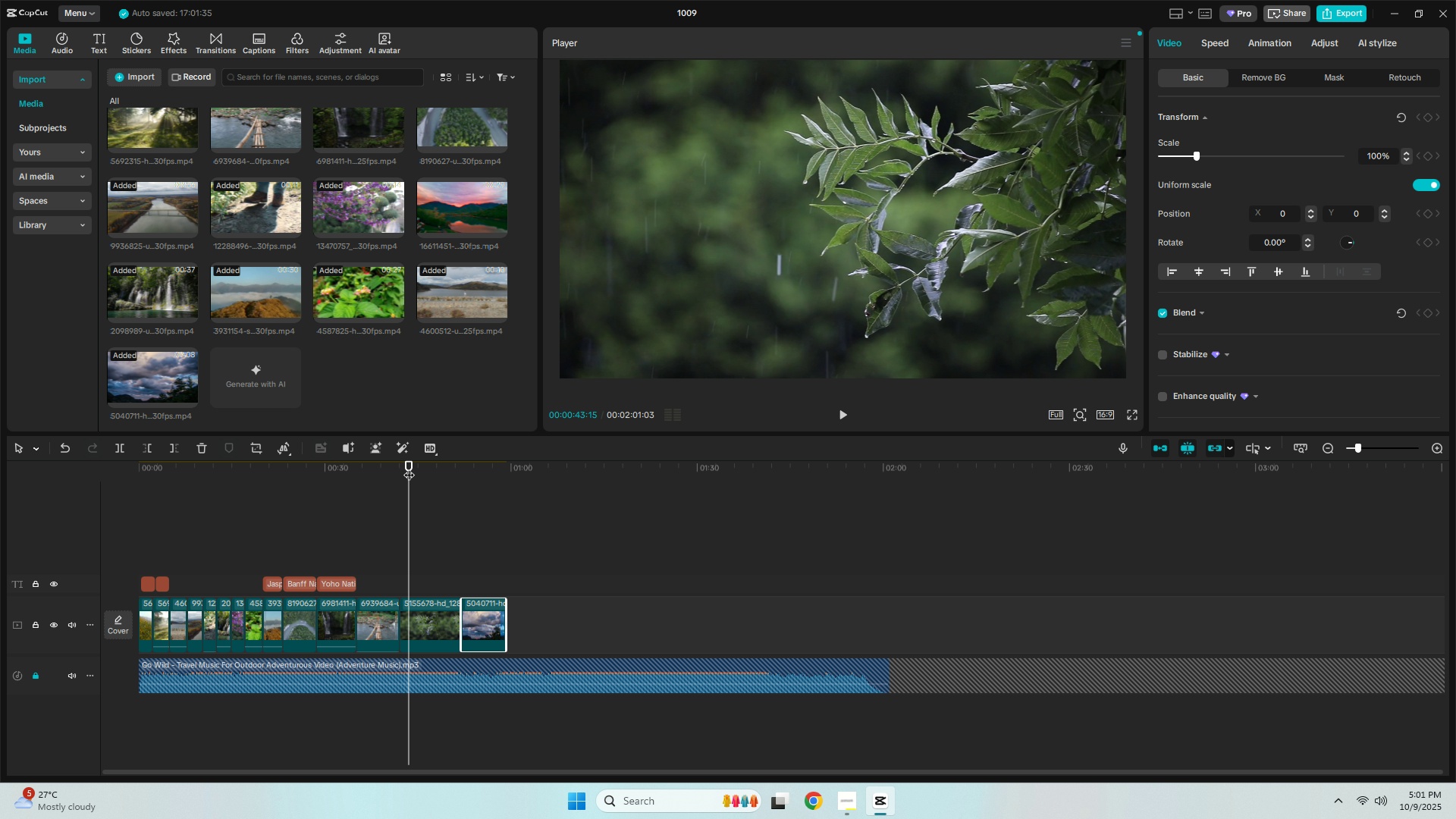 
key(Control+B)
 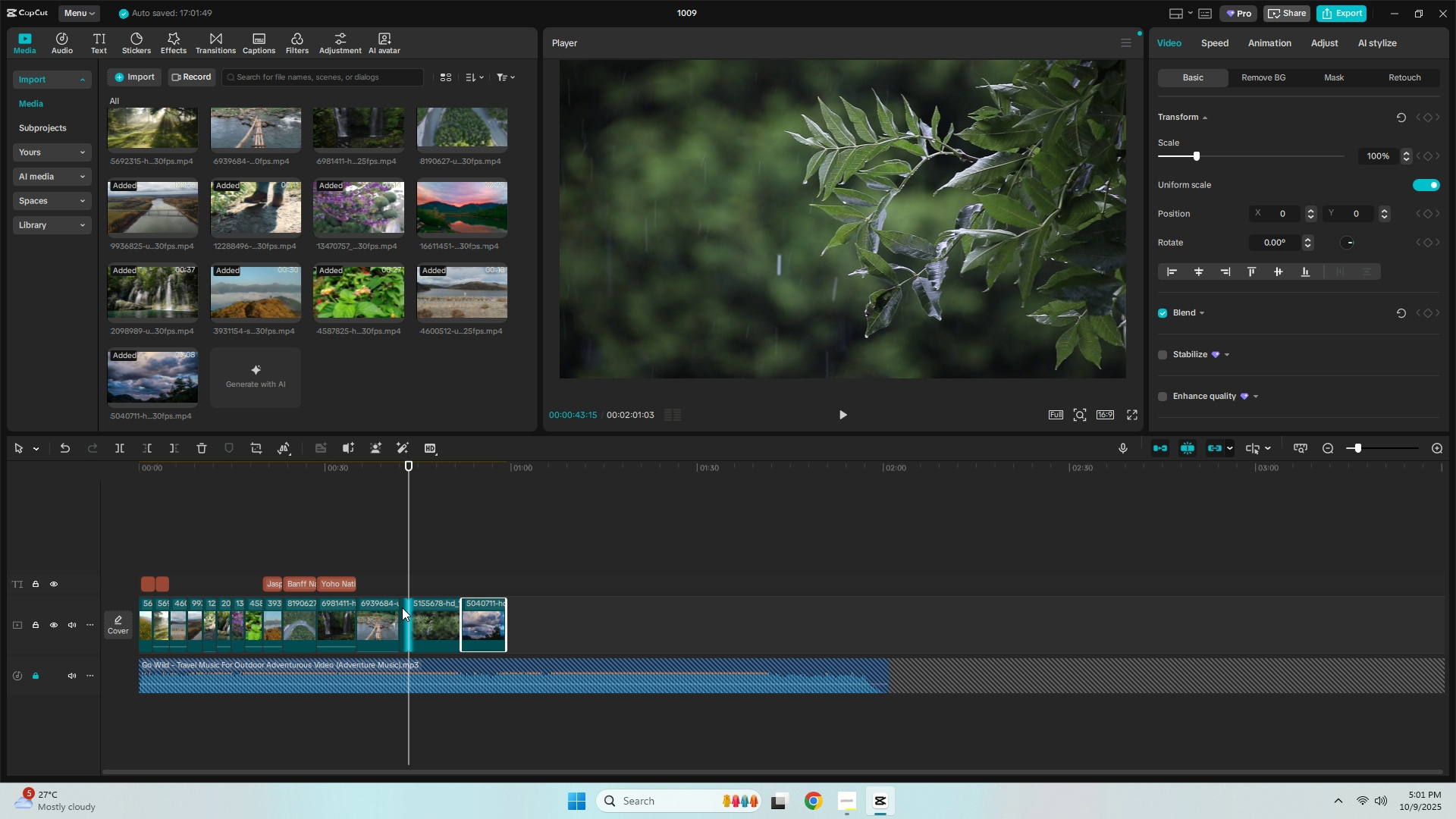 
left_click([402, 607])
 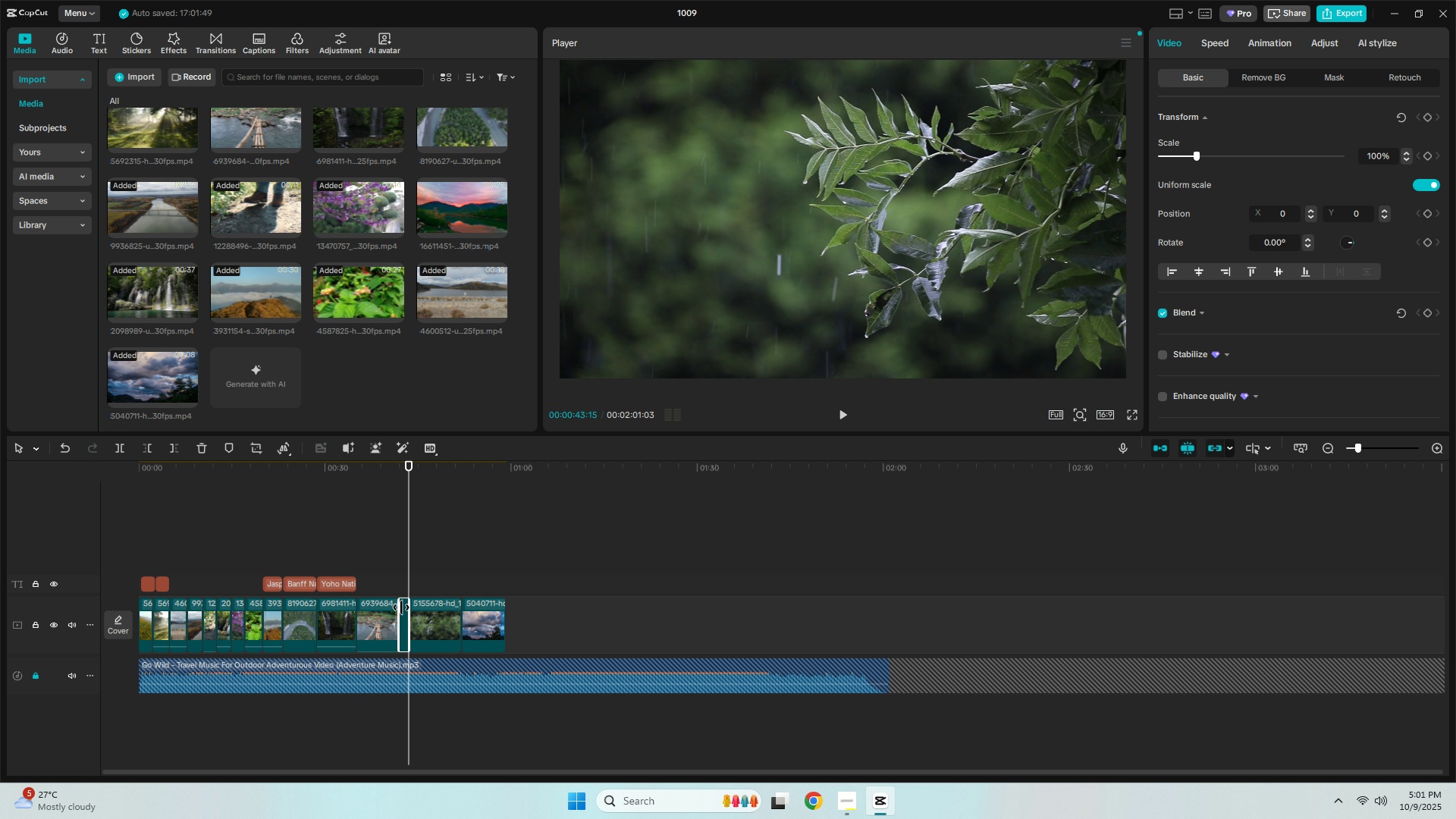 
key(Delete)
 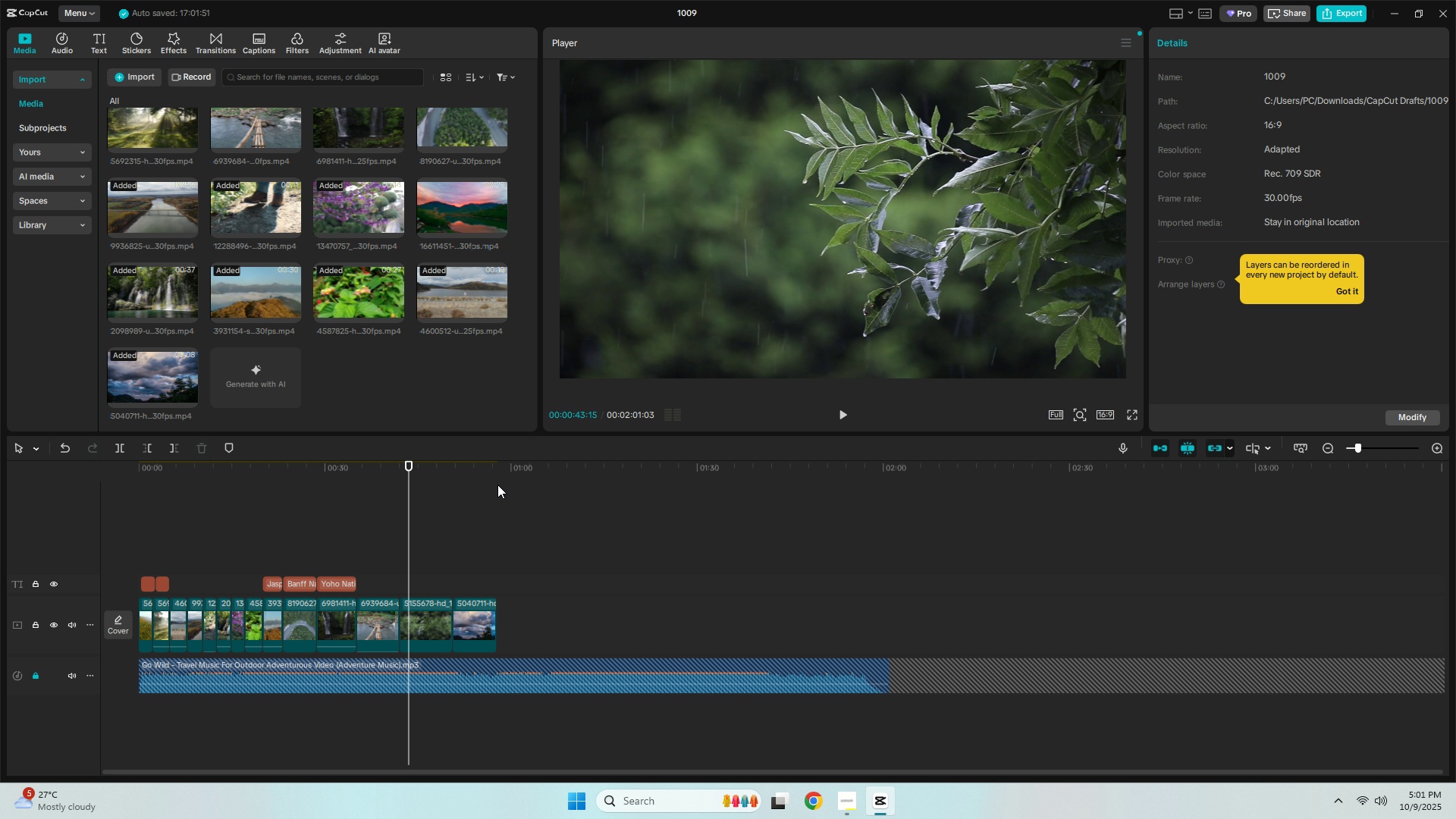 
left_click([497, 472])
 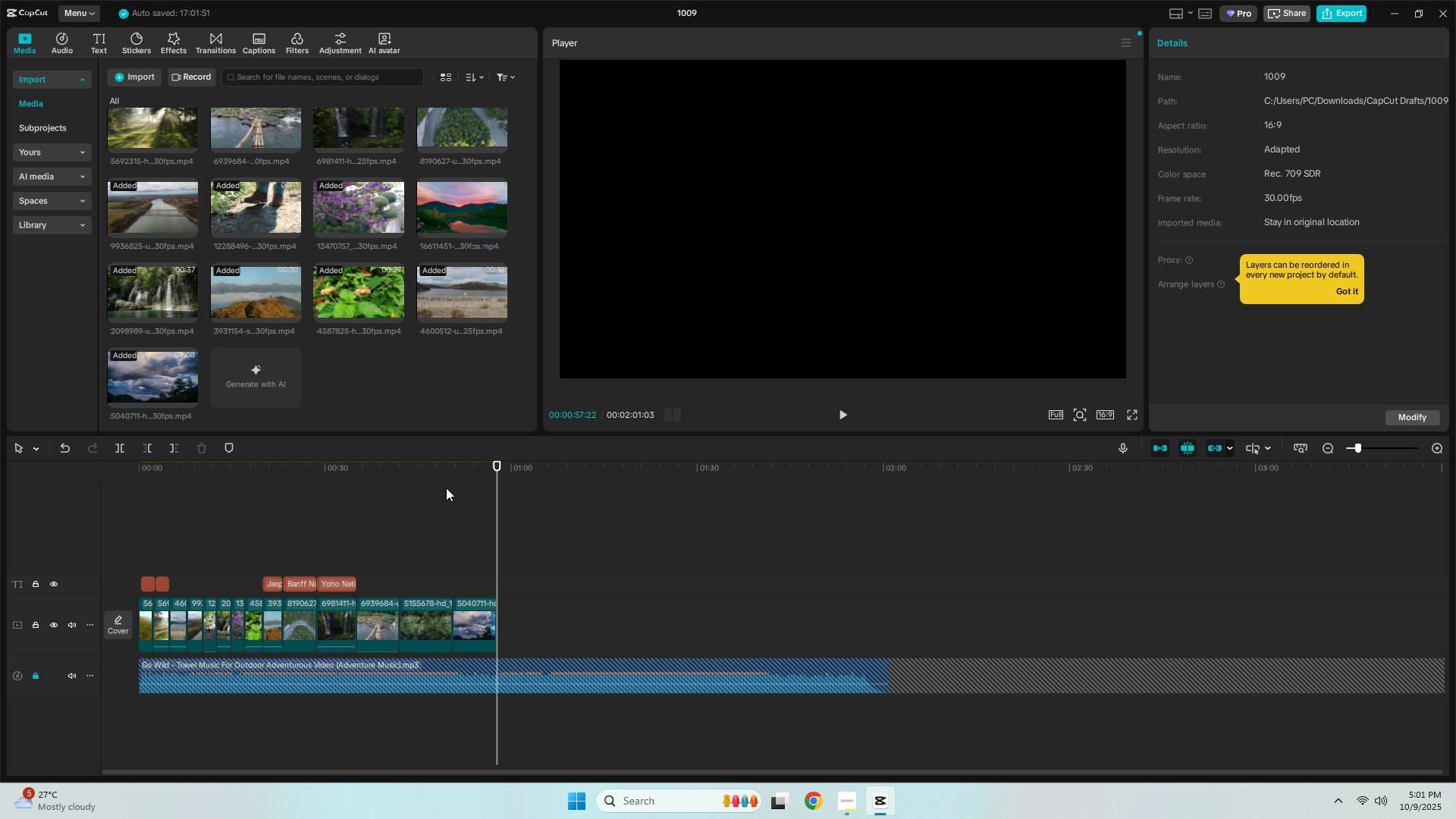 
left_click([435, 476])
 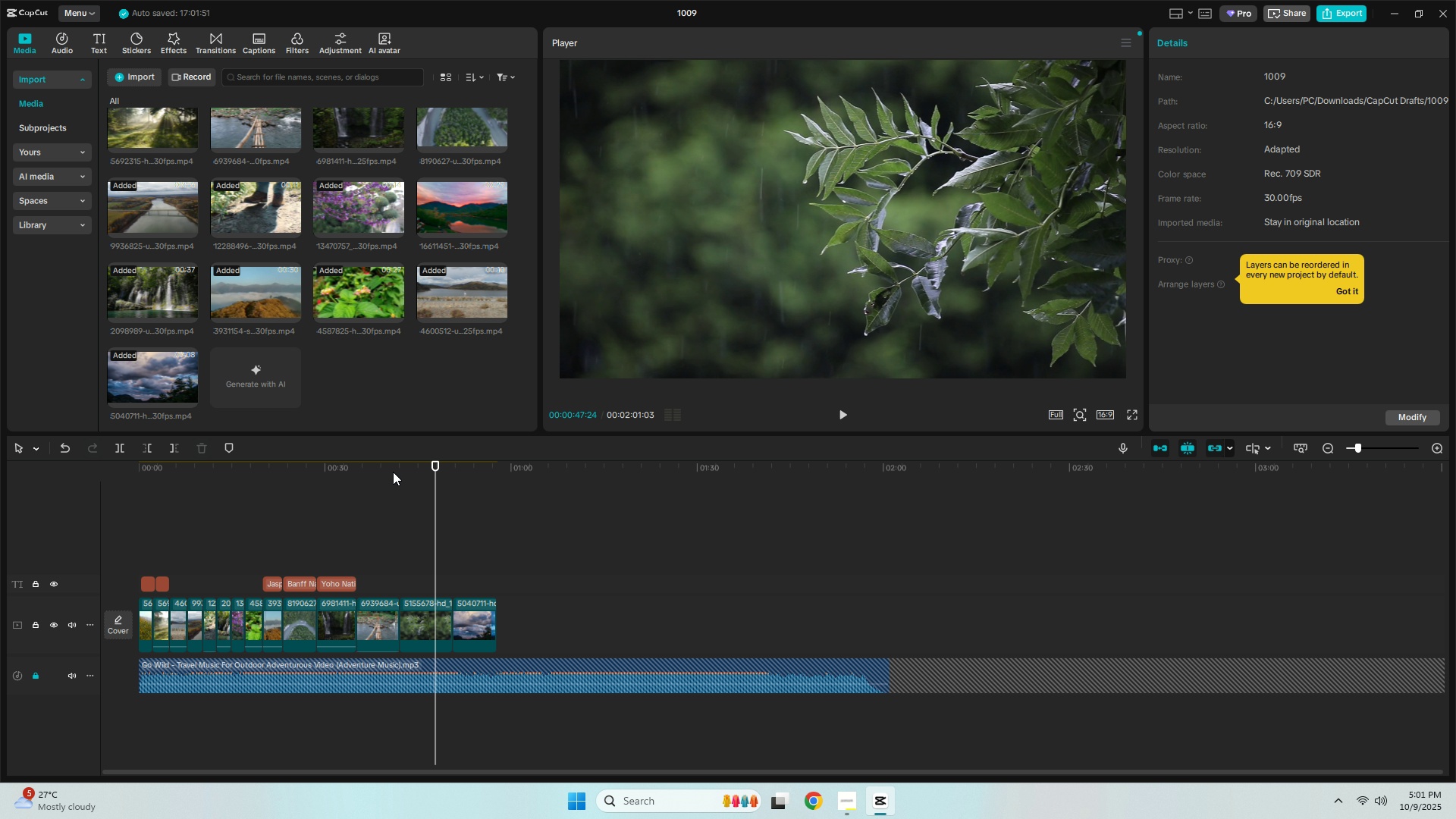 
left_click([393, 472])
 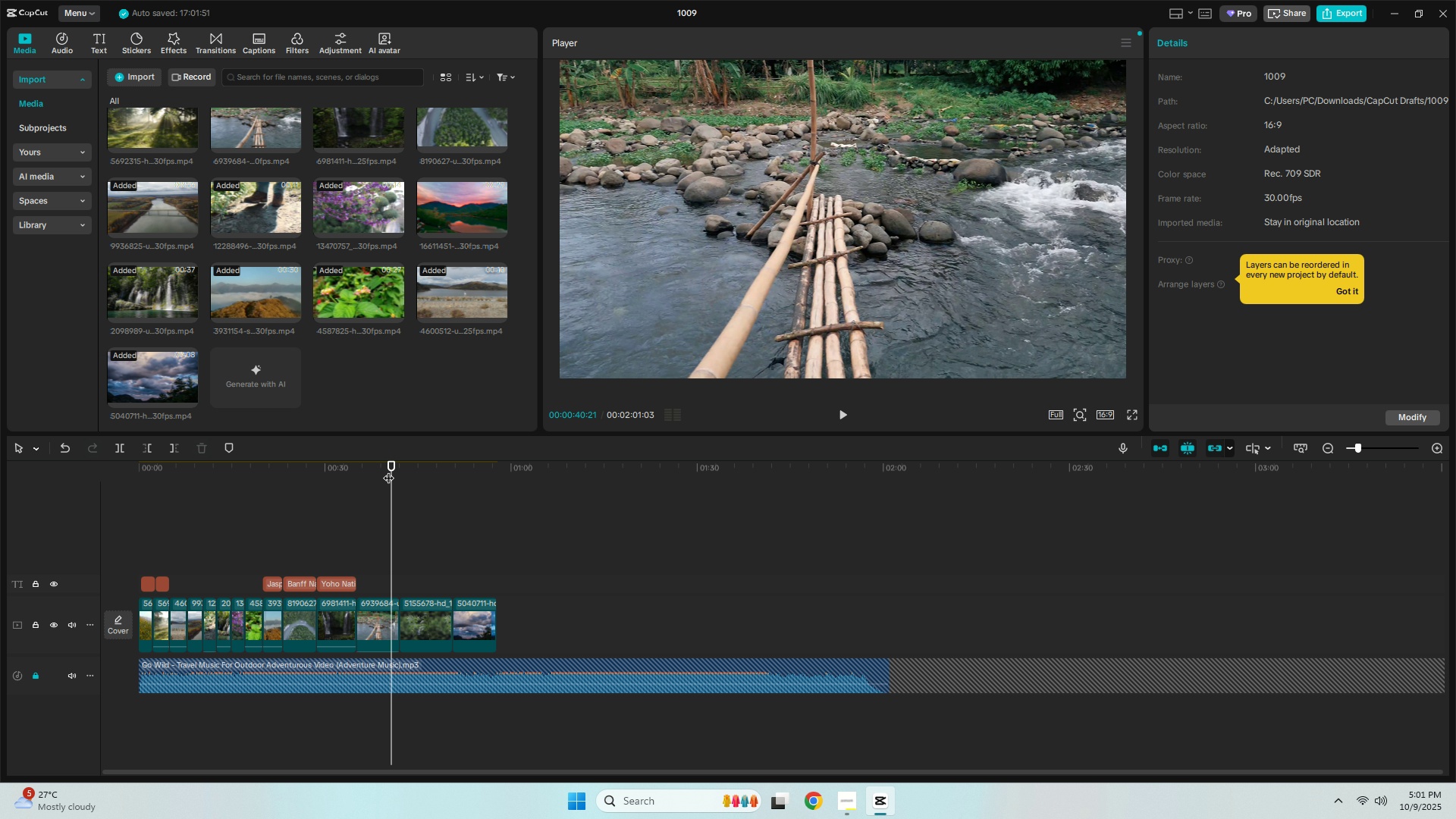 
double_click([377, 470])
 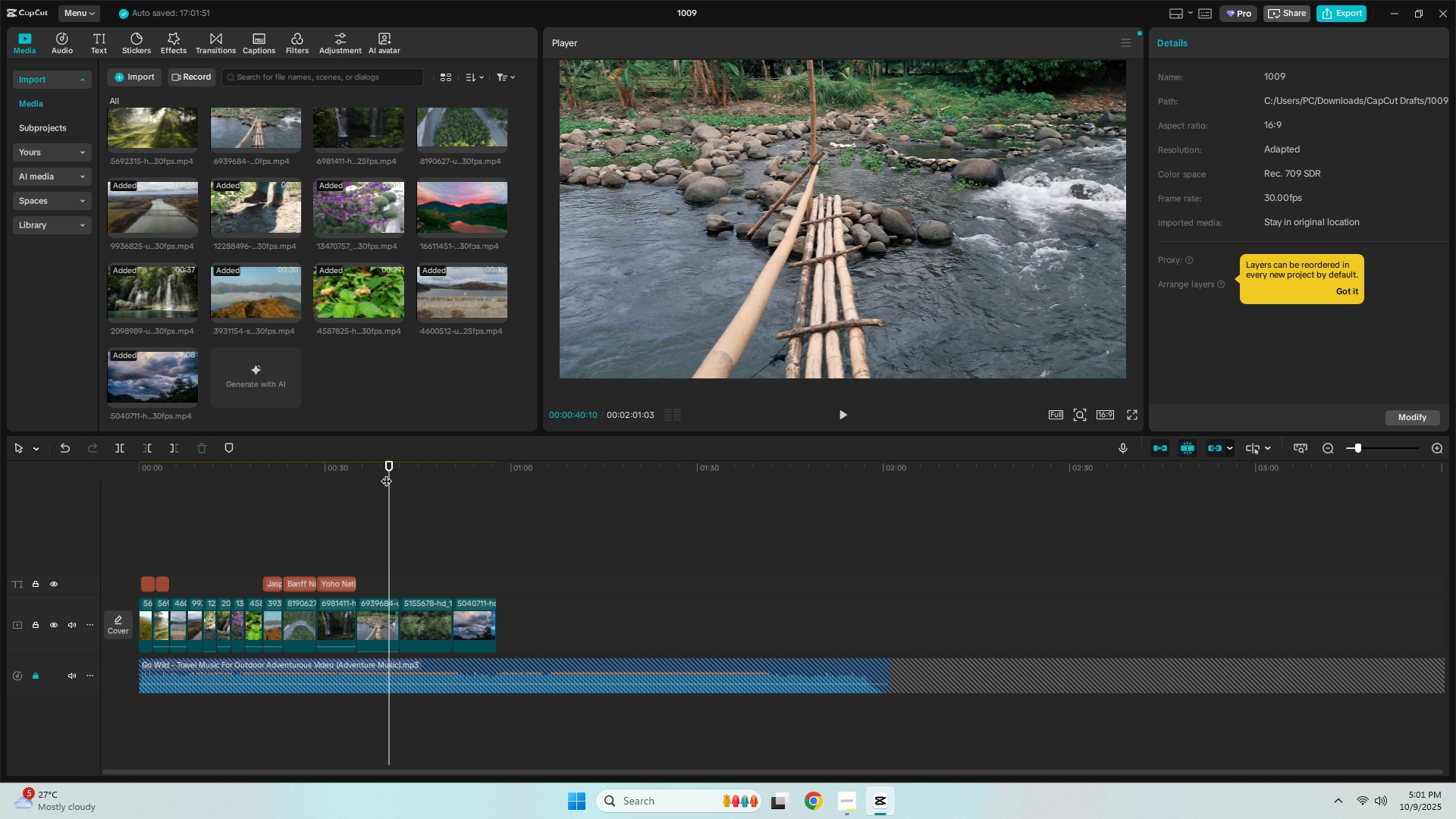 
triple_click([384, 473])
 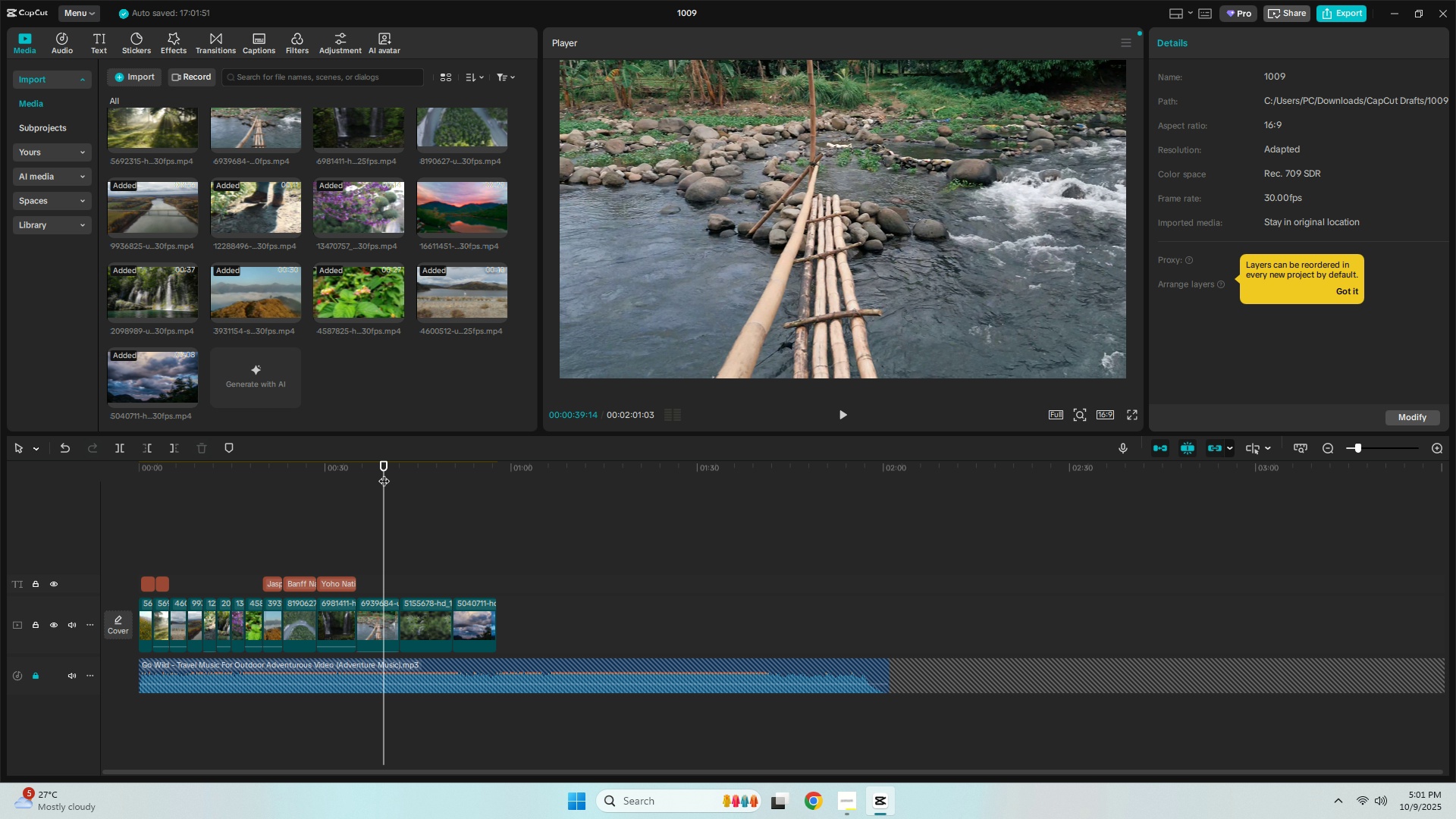 
key(Control+ControlLeft)
 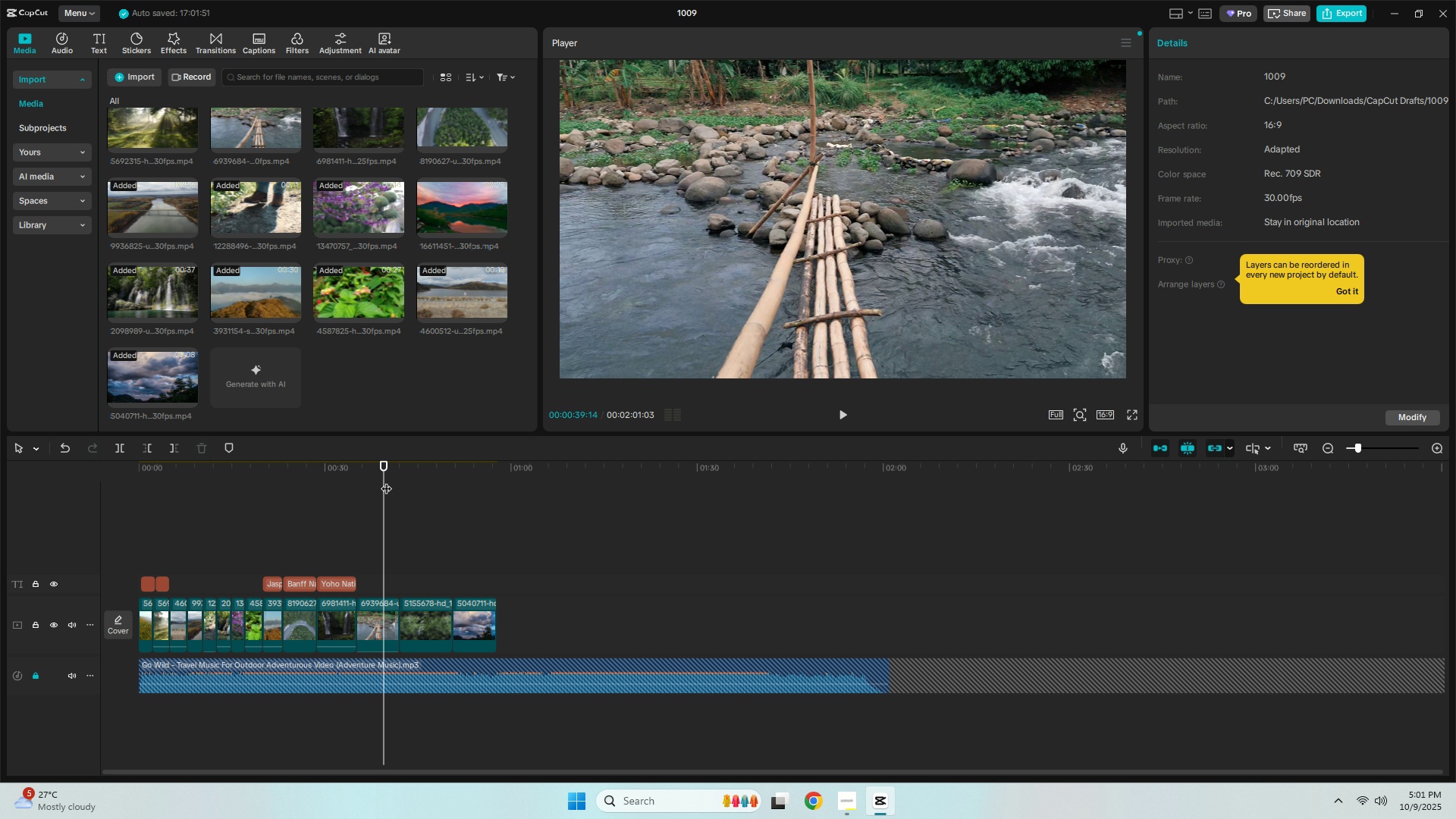 
key(Control+B)
 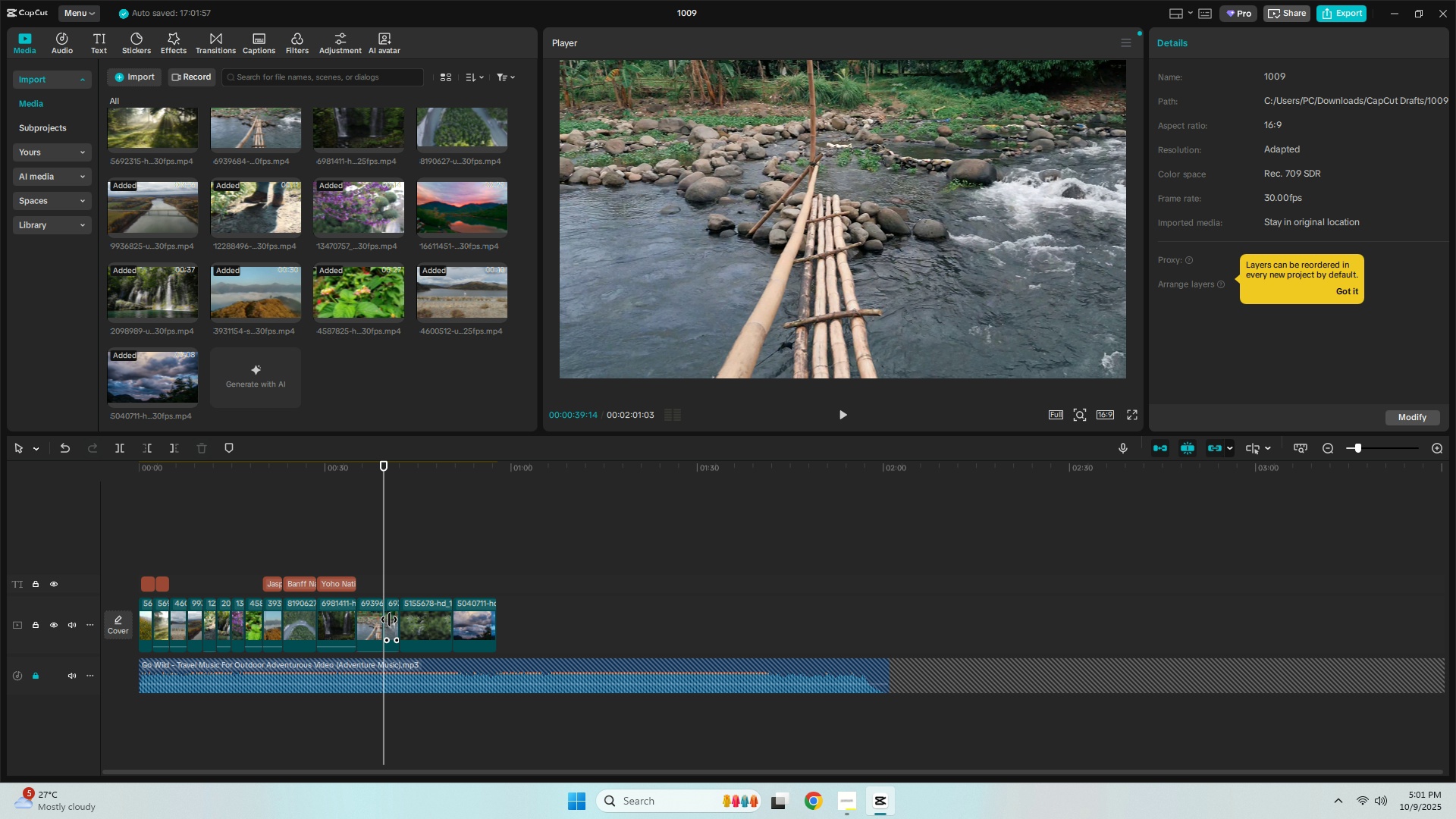 
left_click([389, 620])
 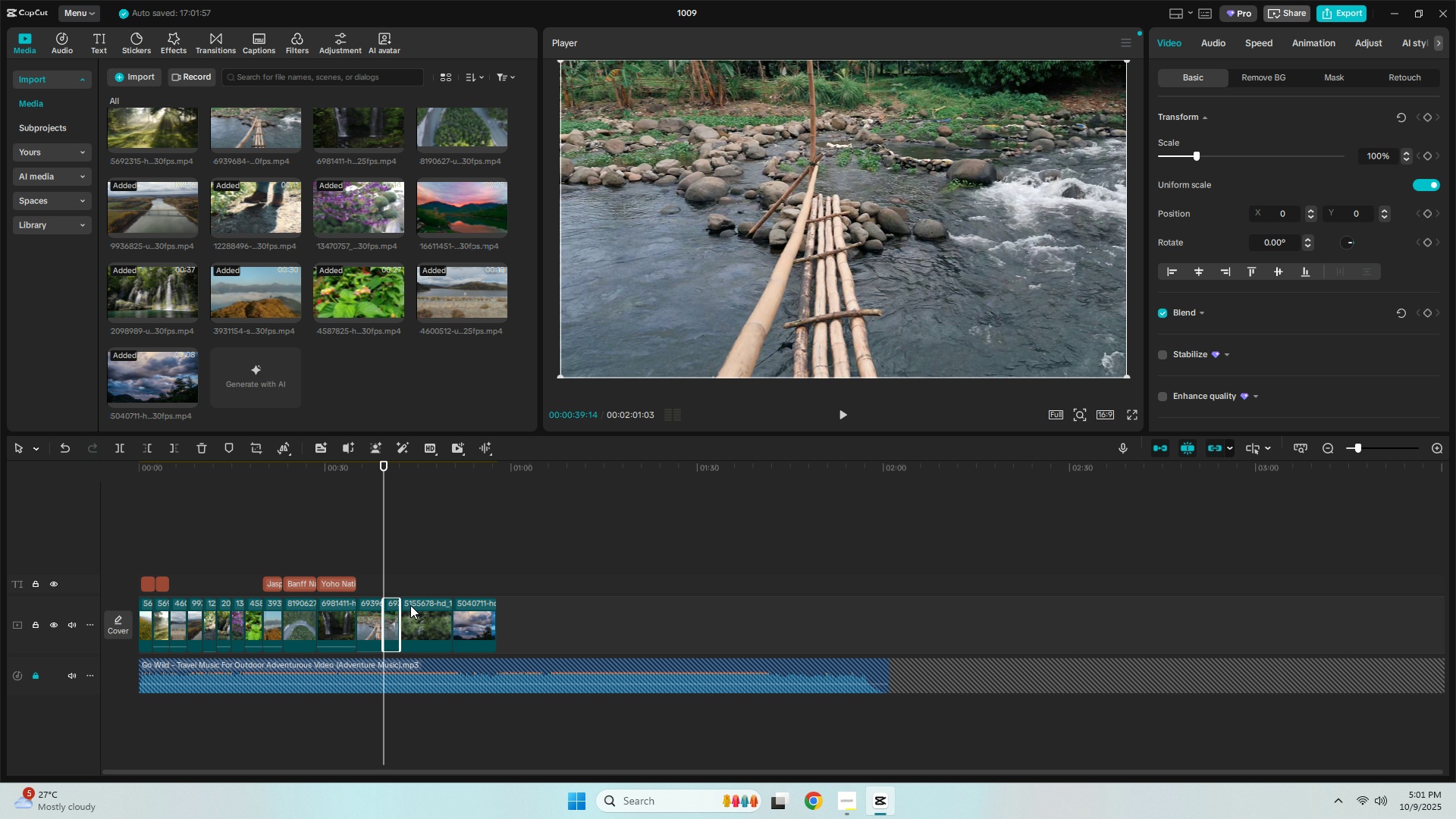 
key(Delete)
 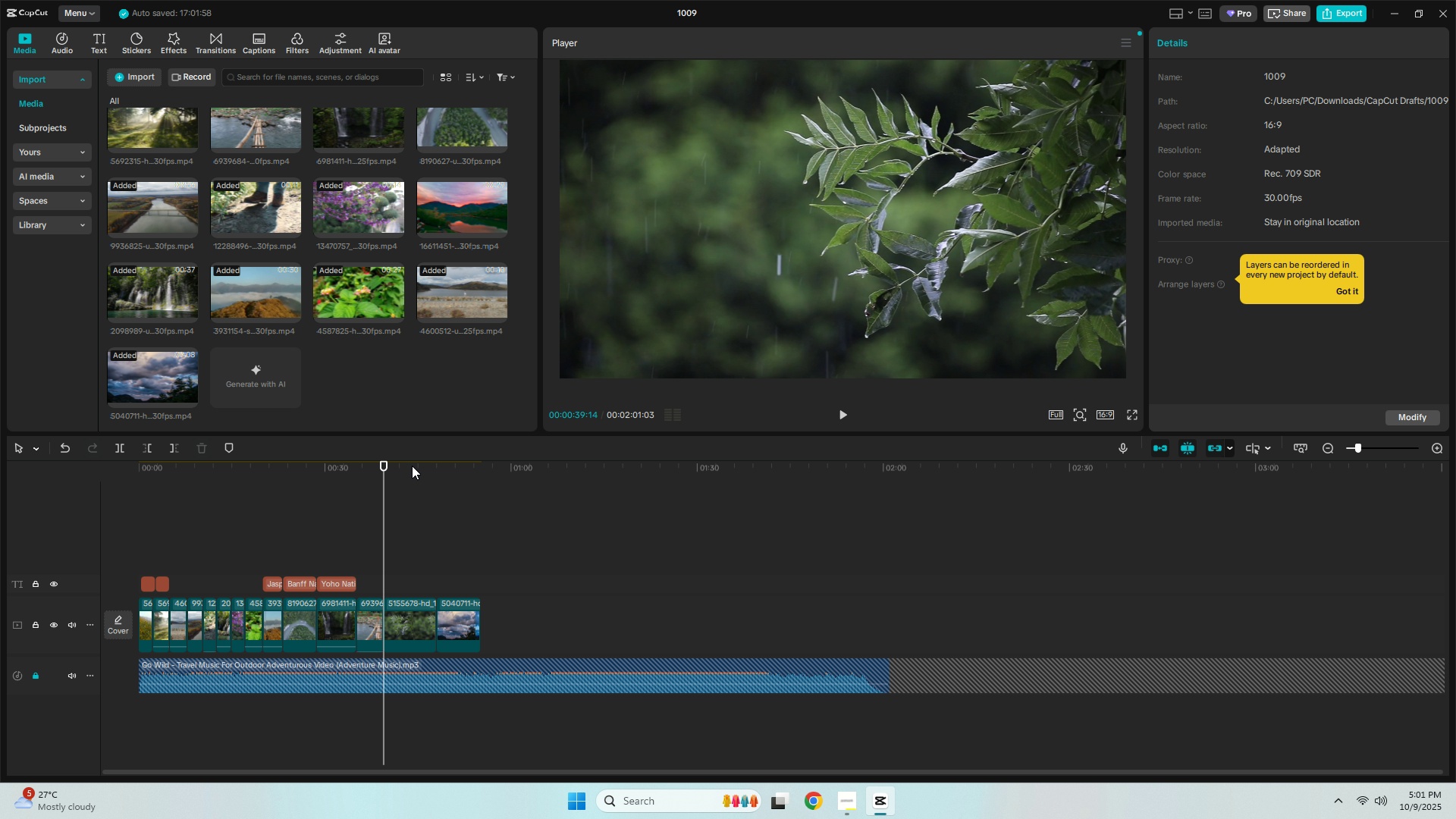 
left_click([412, 466])
 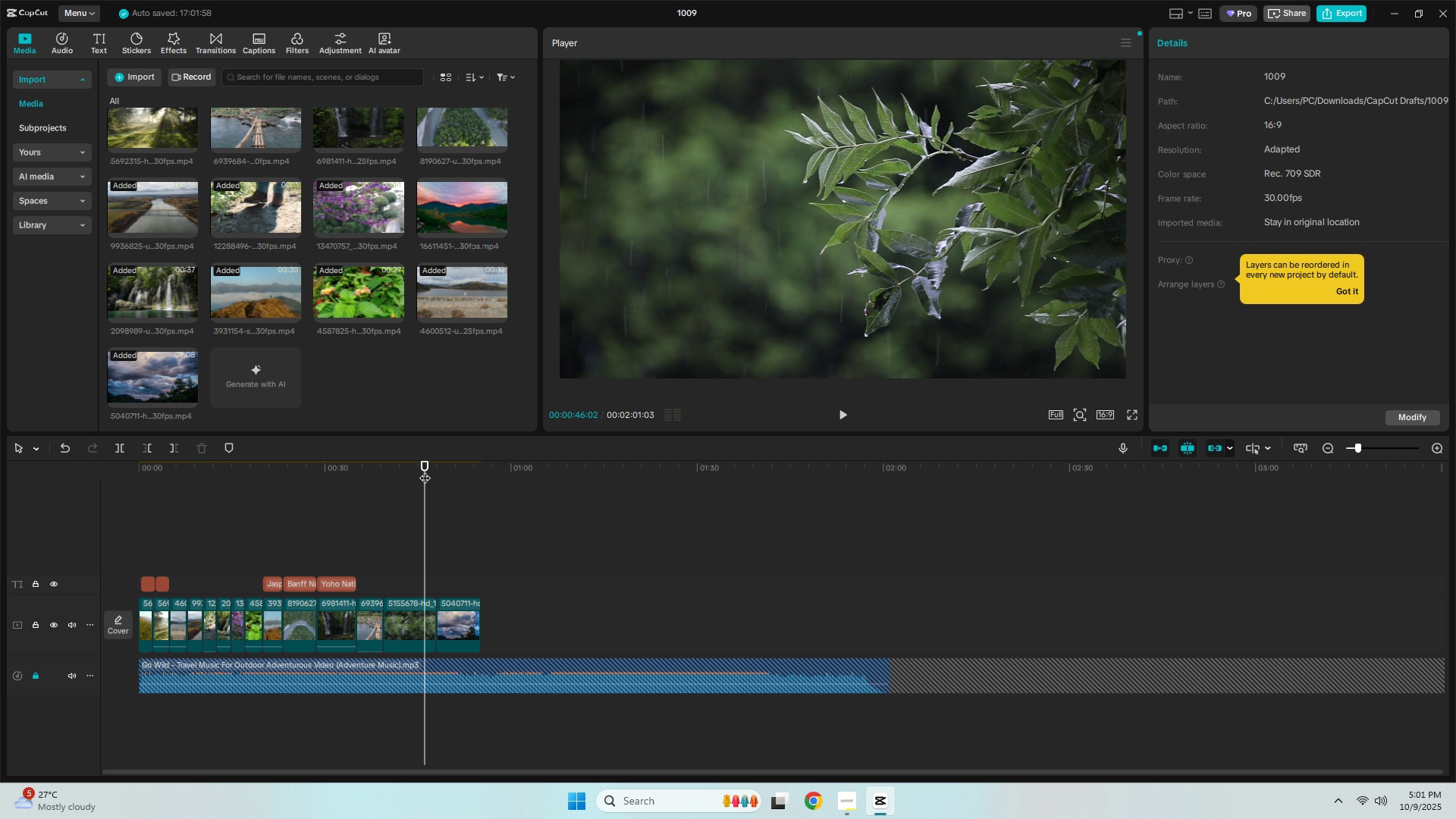 
key(Control+B)
 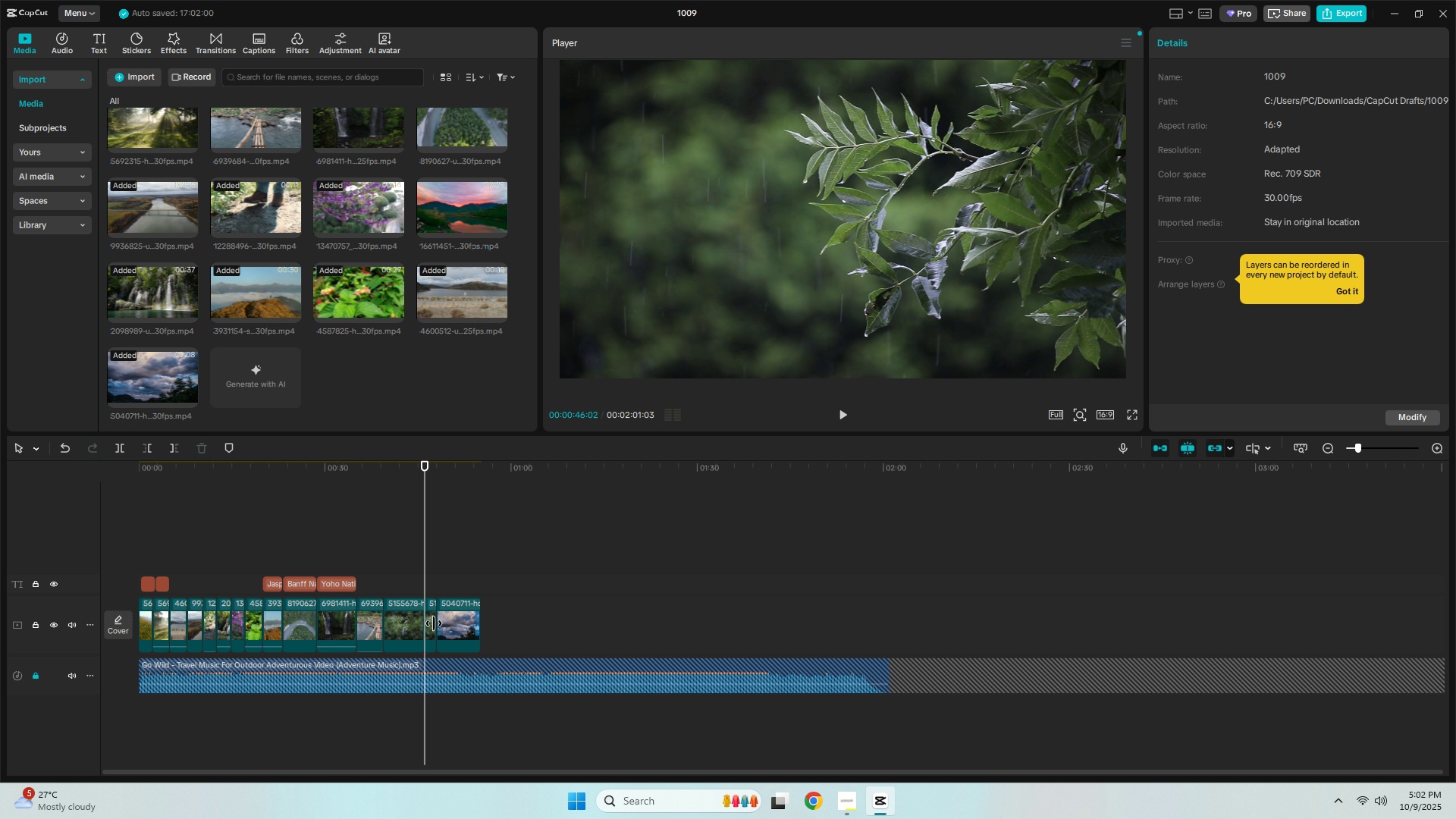 
left_click([434, 623])
 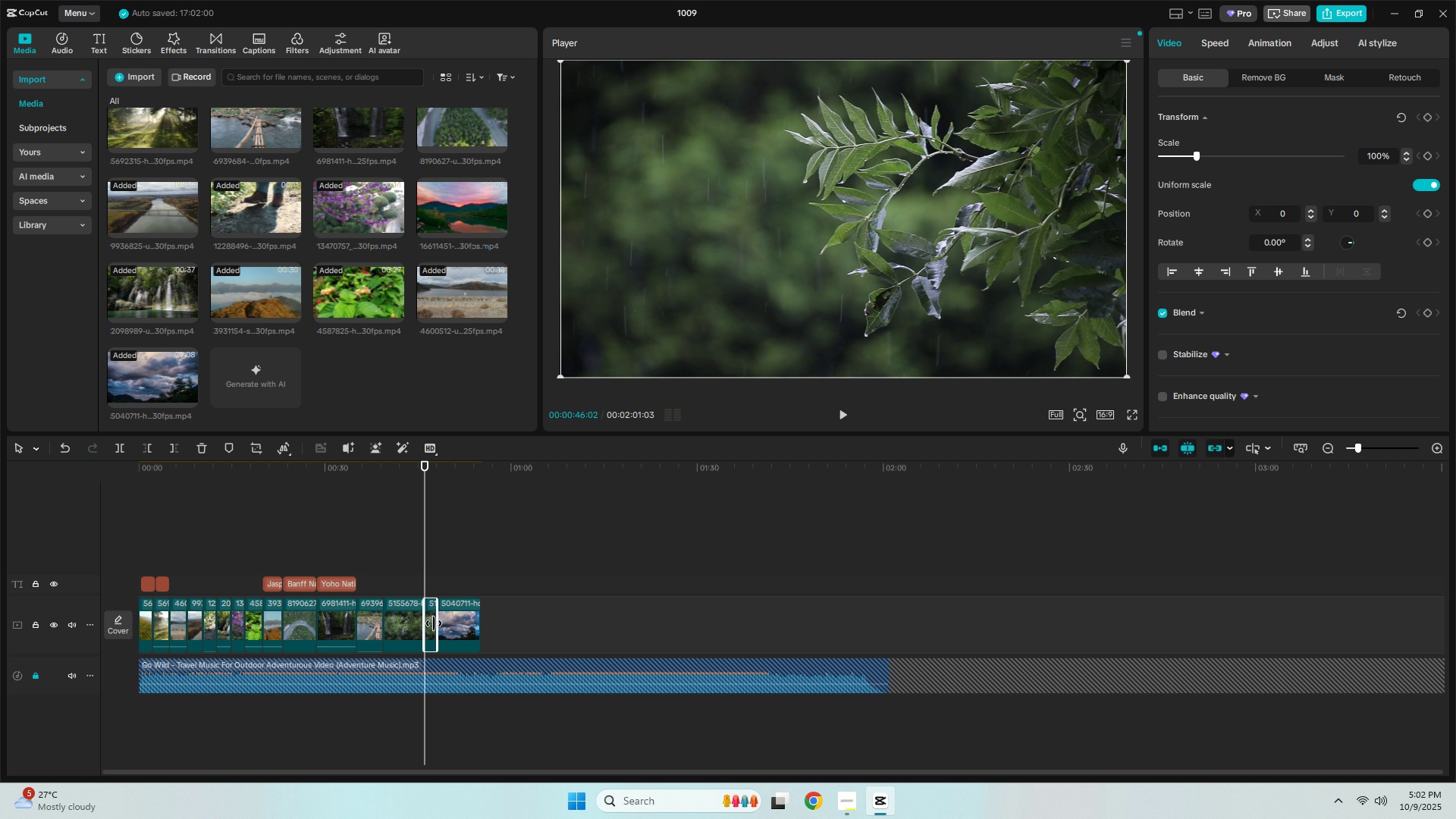 
key(Delete)
 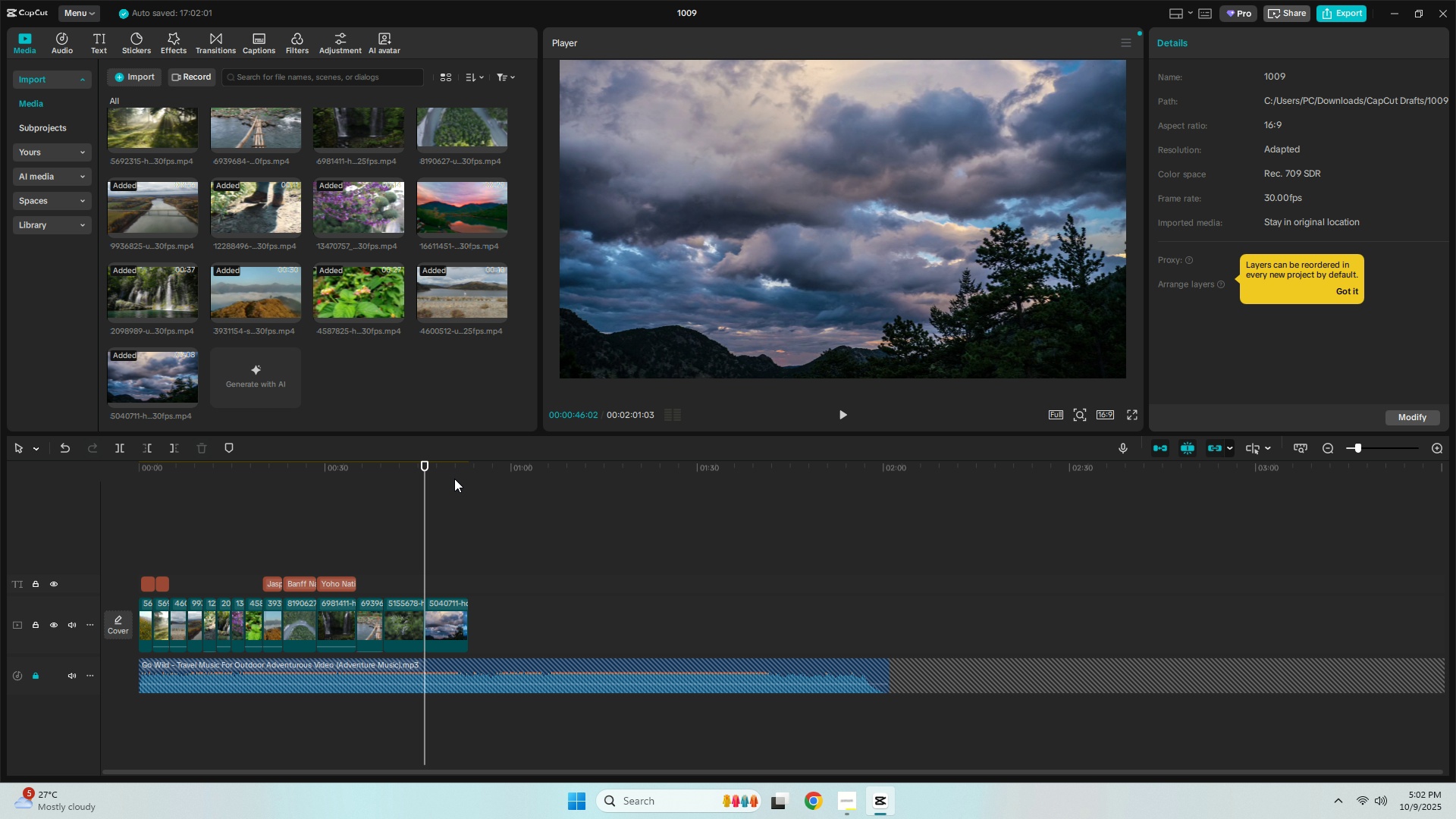 
left_click([453, 475])
 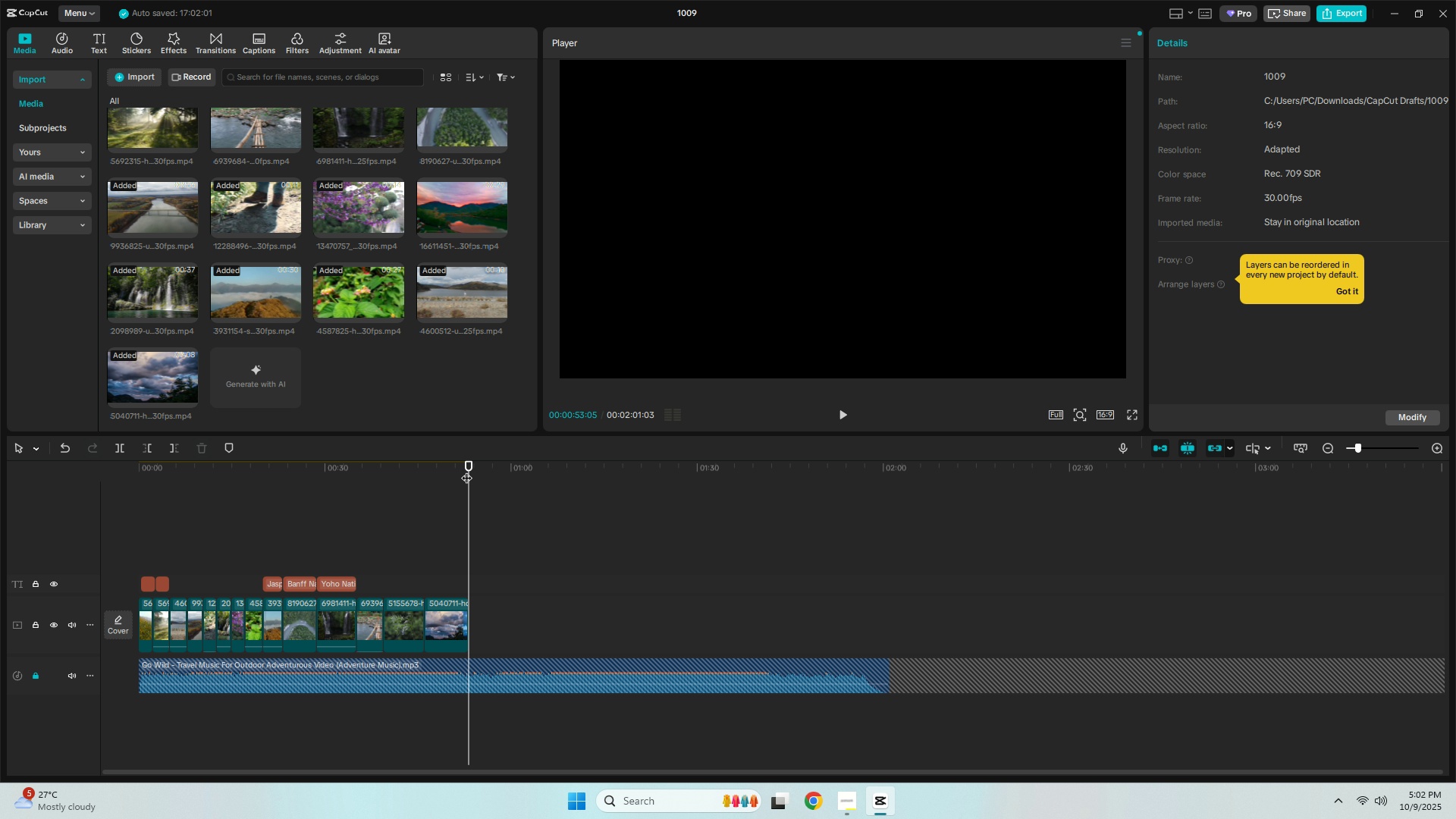 
double_click([463, 471])
 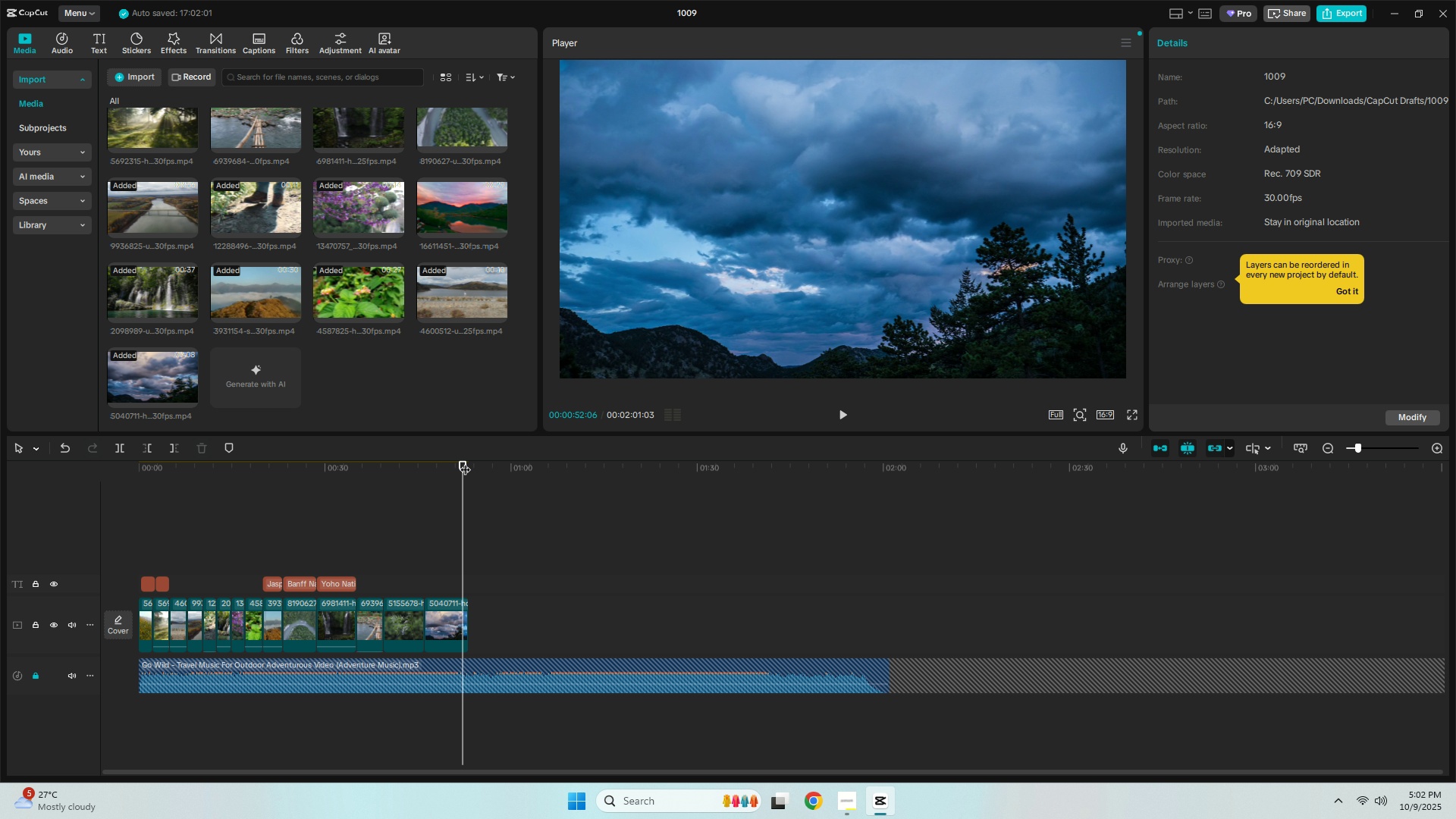 
left_click_drag(start_coordinate=[463, 460], to_coordinate=[453, 462])
 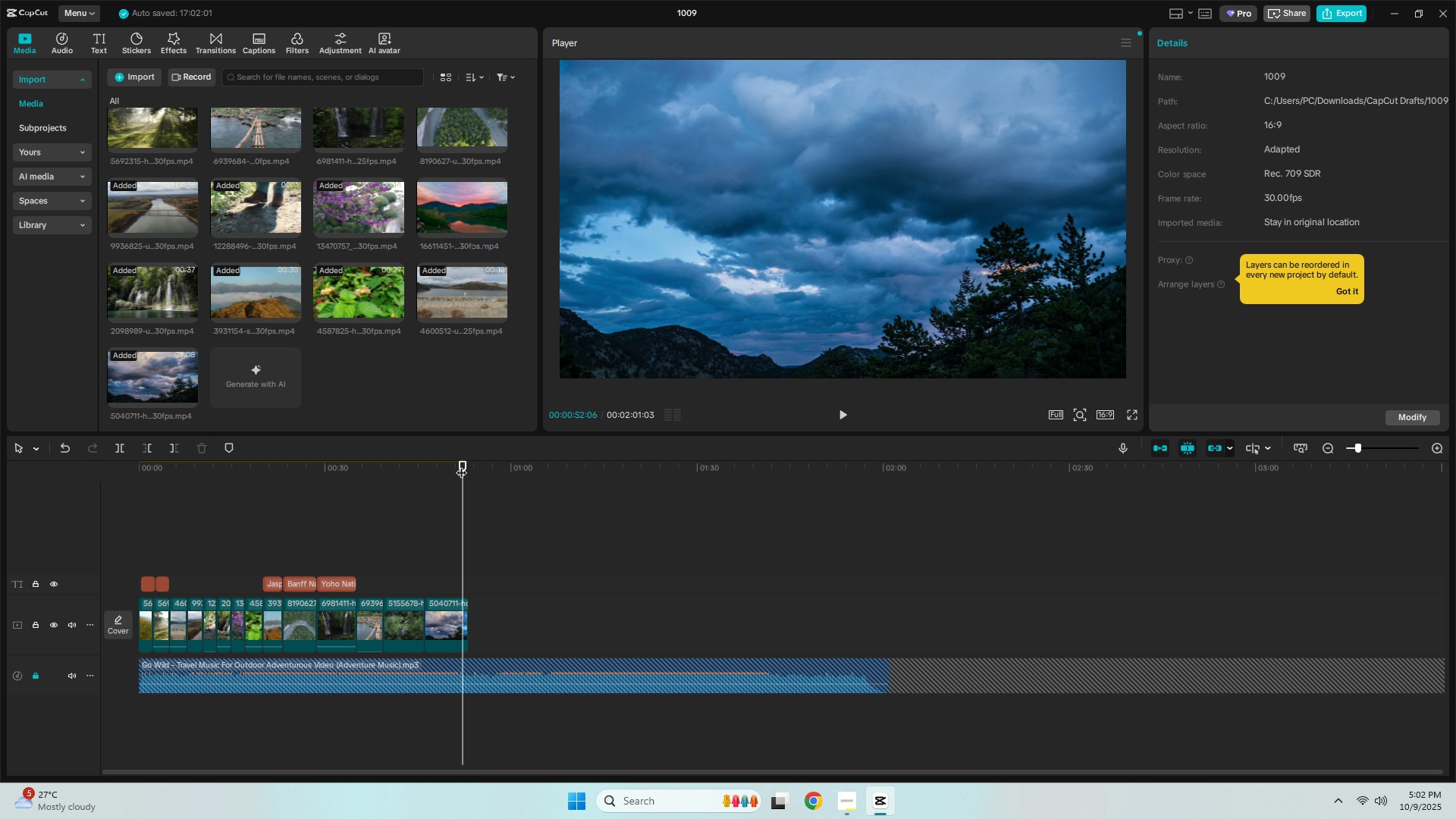 
left_click_drag(start_coordinate=[462, 465], to_coordinate=[449, 468])
 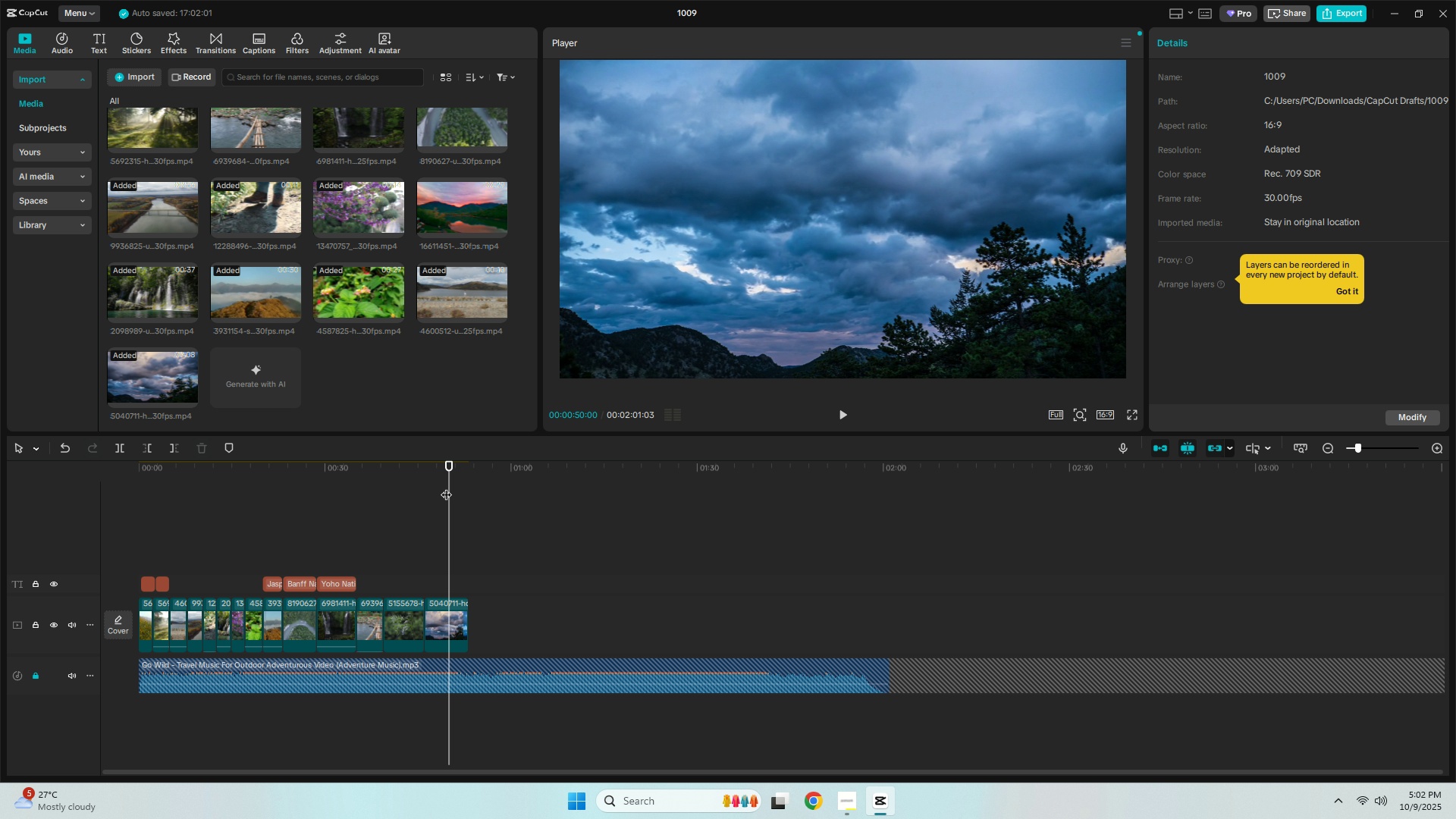 
key(Control+ControlLeft)
 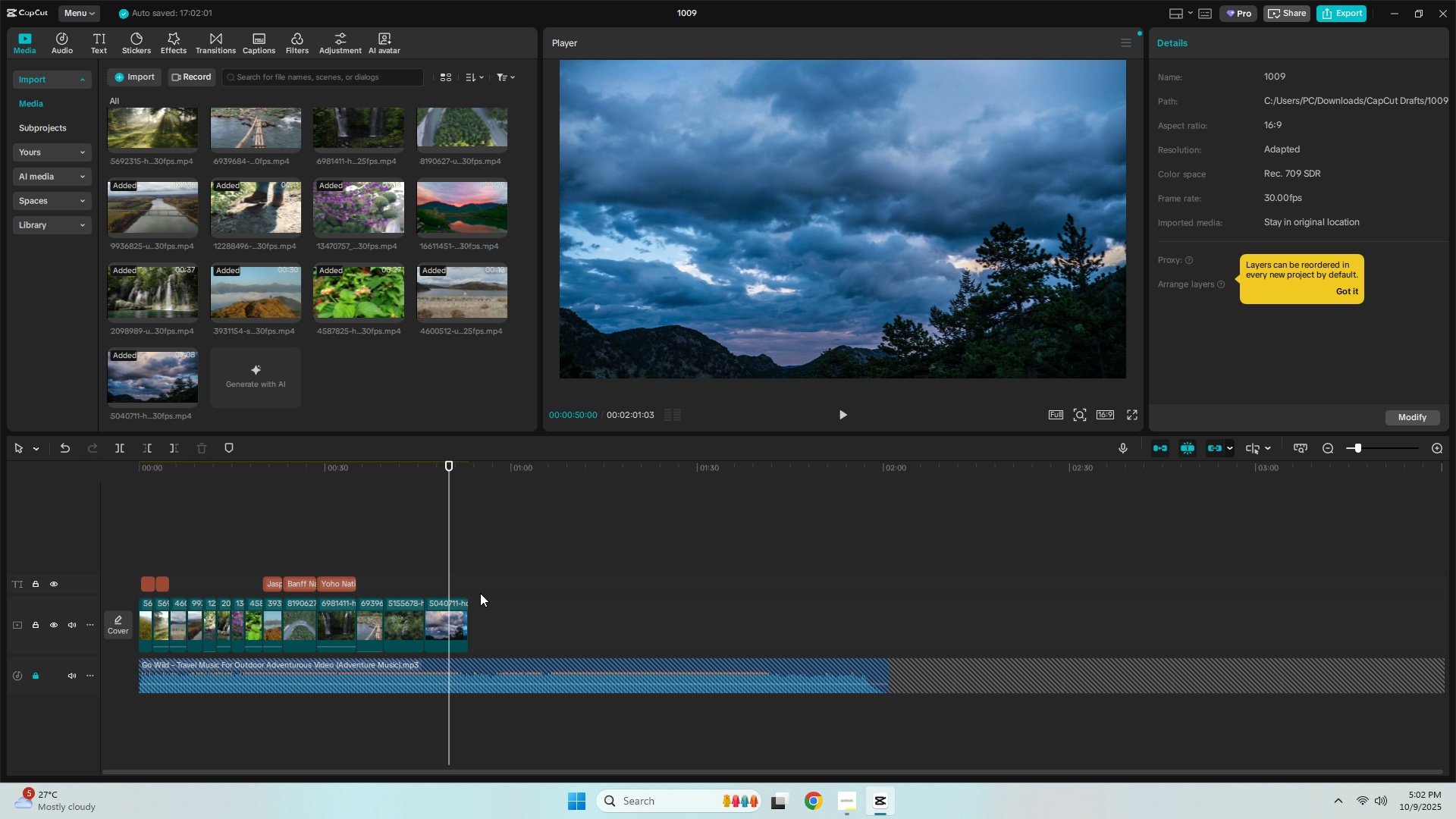 
key(Control+B)
 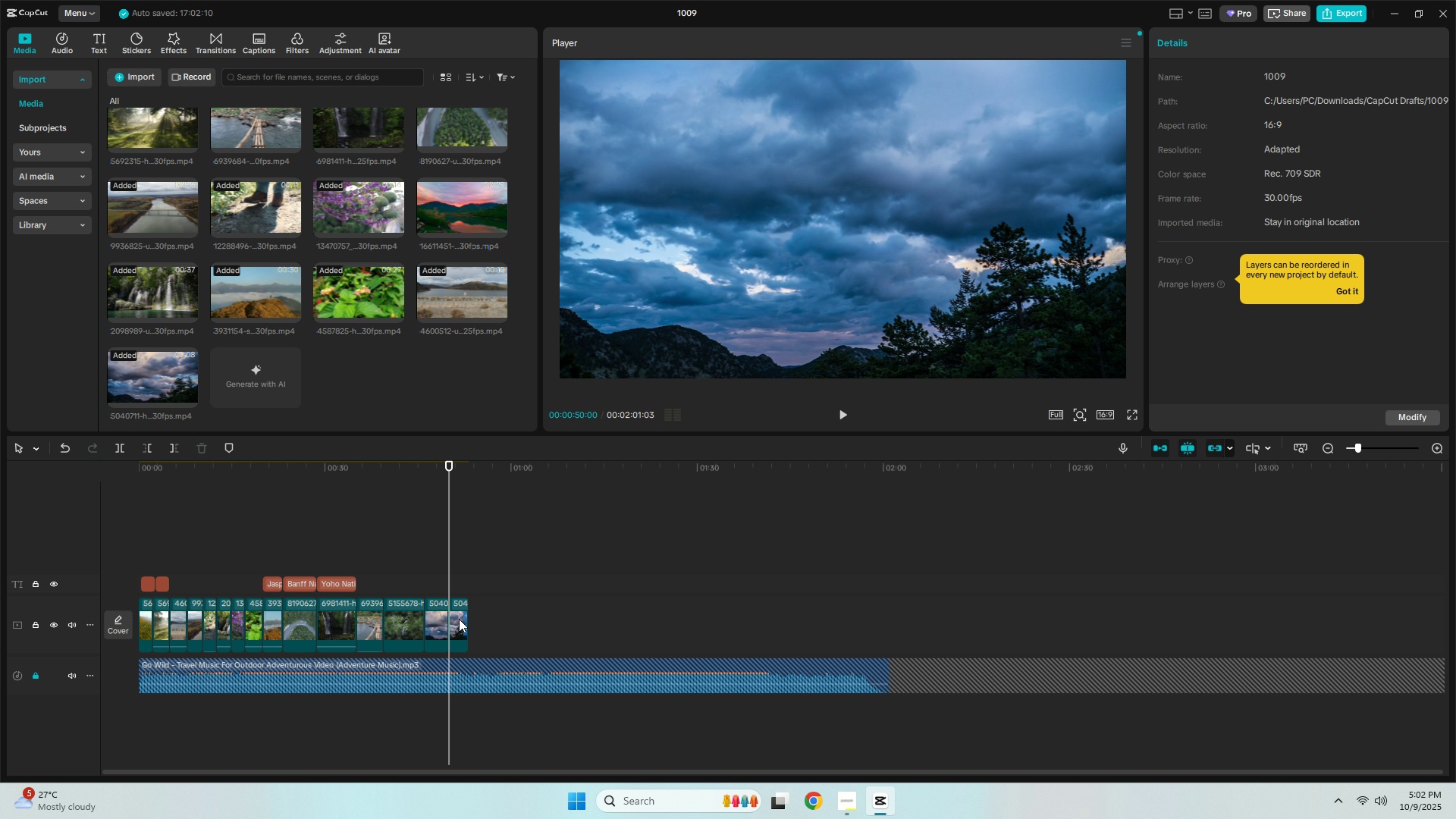 
left_click([459, 619])
 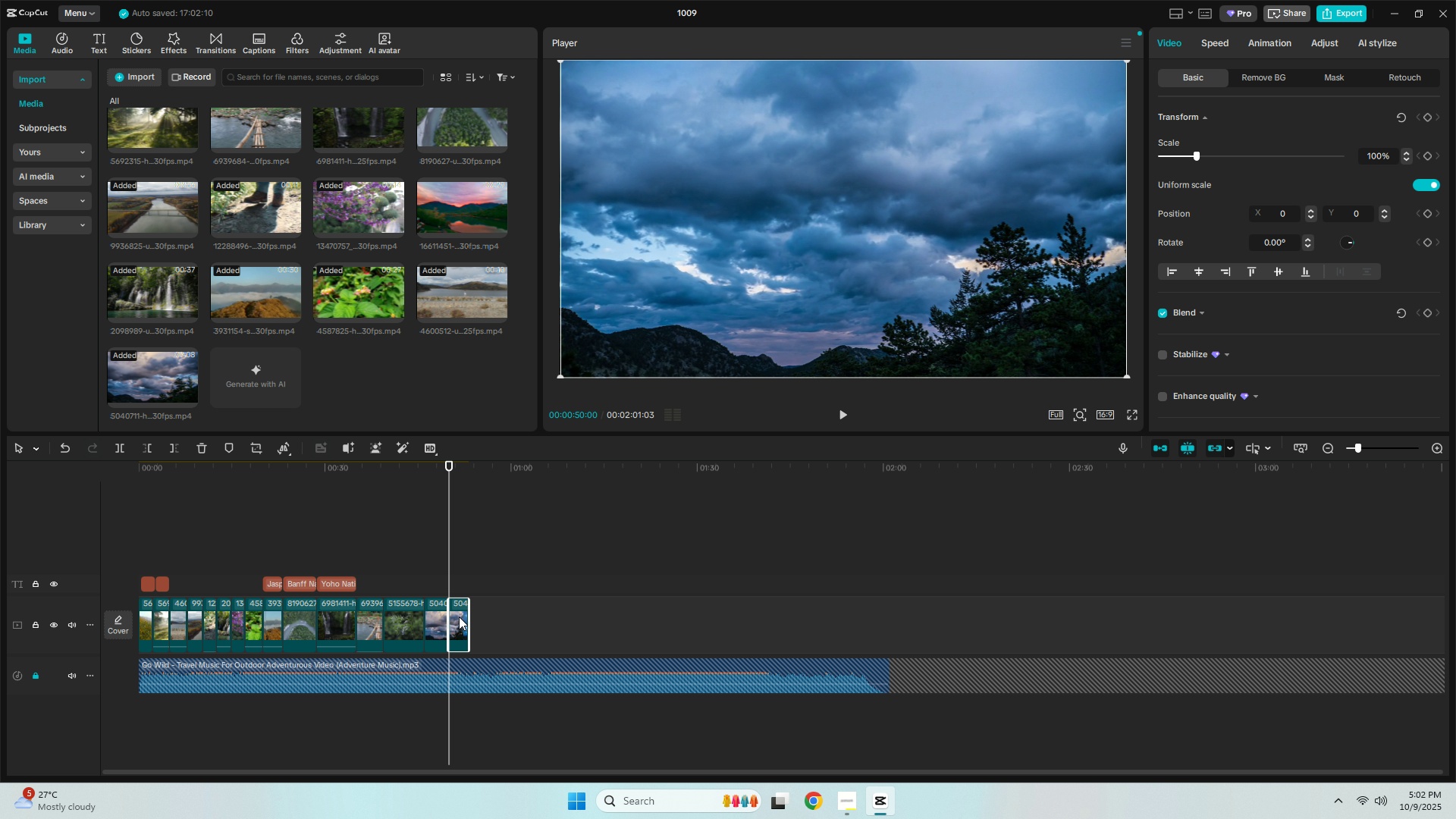 
key(Delete)
 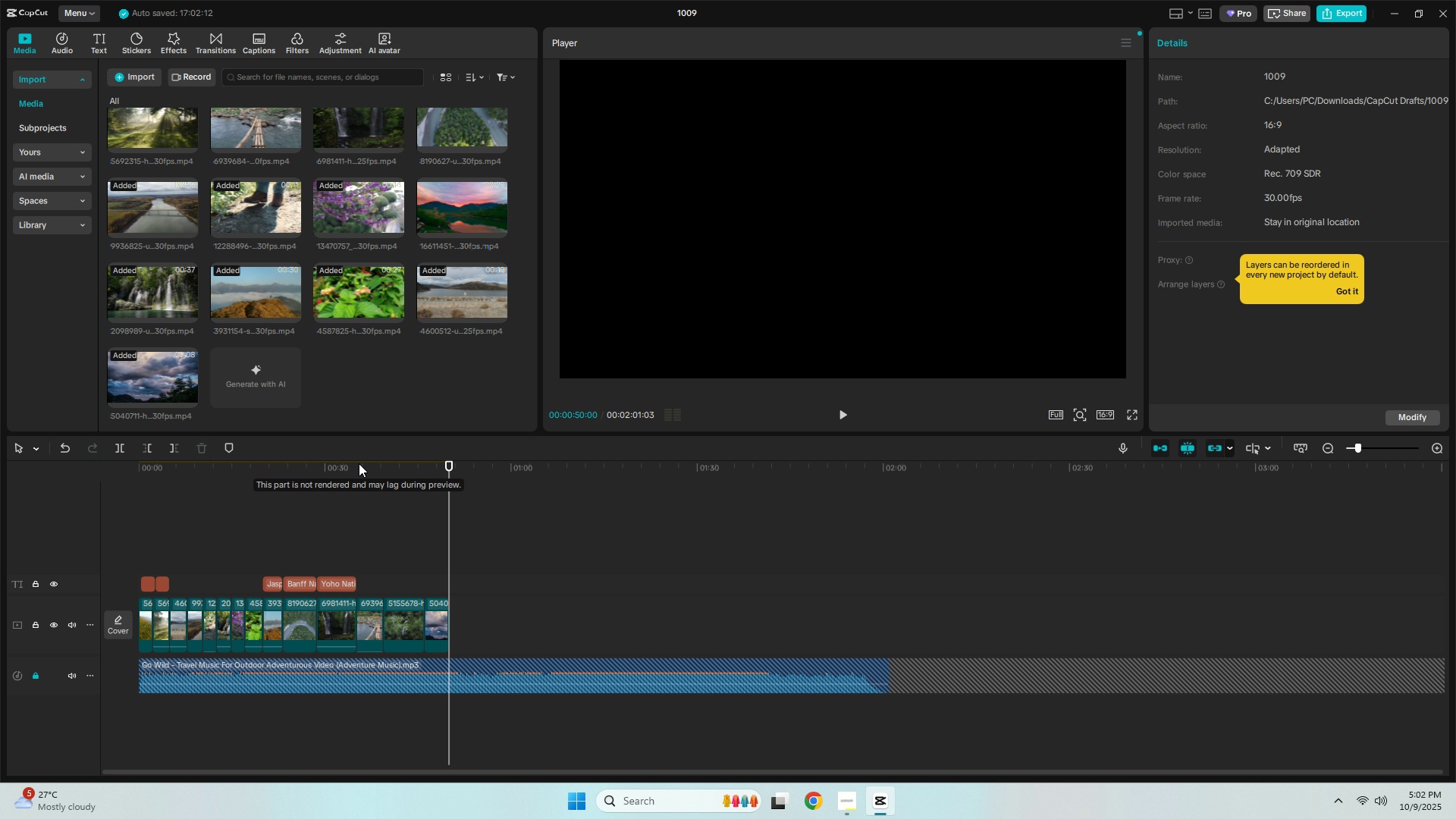 
left_click([359, 463])
 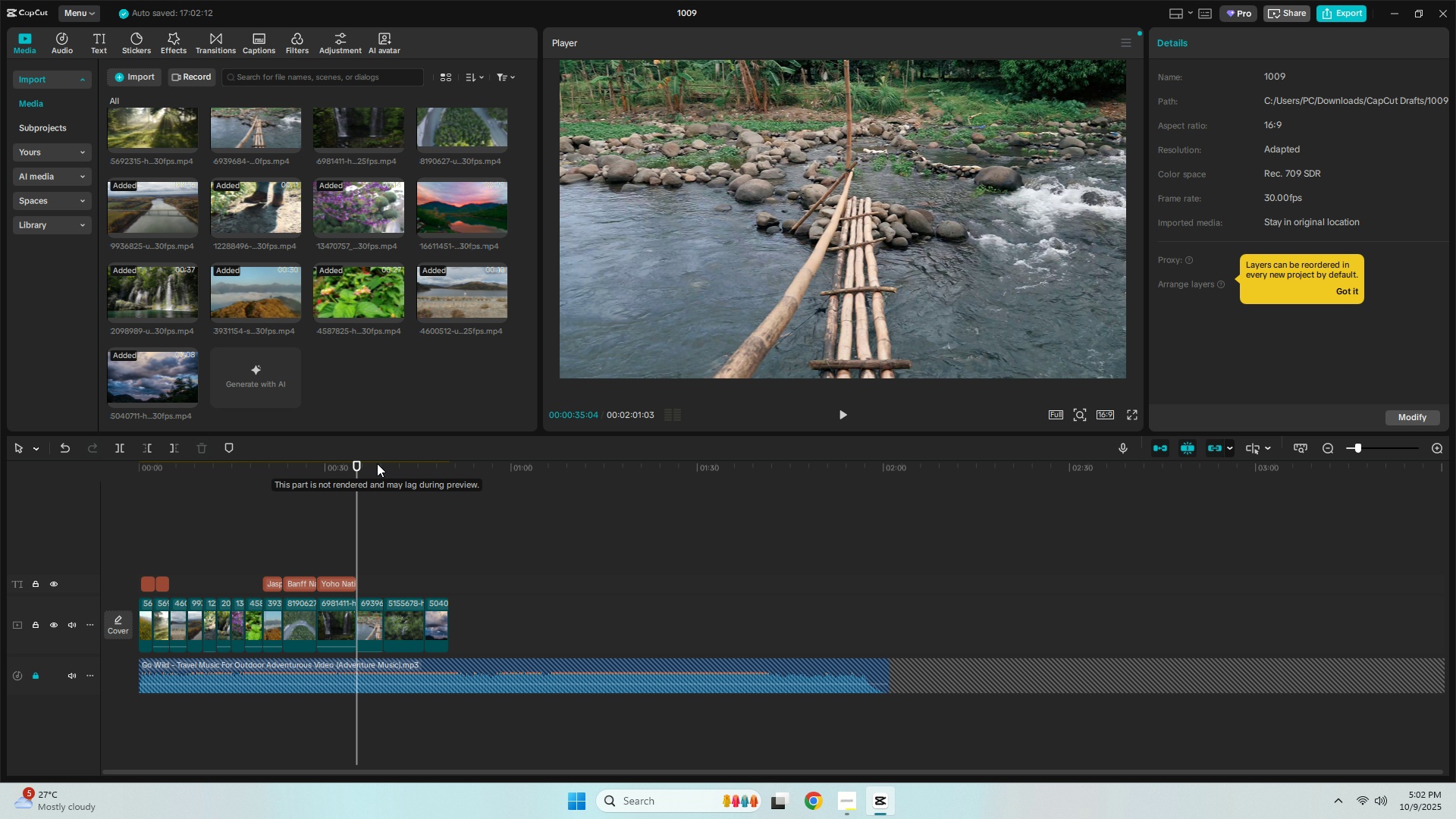 
key(Space)
 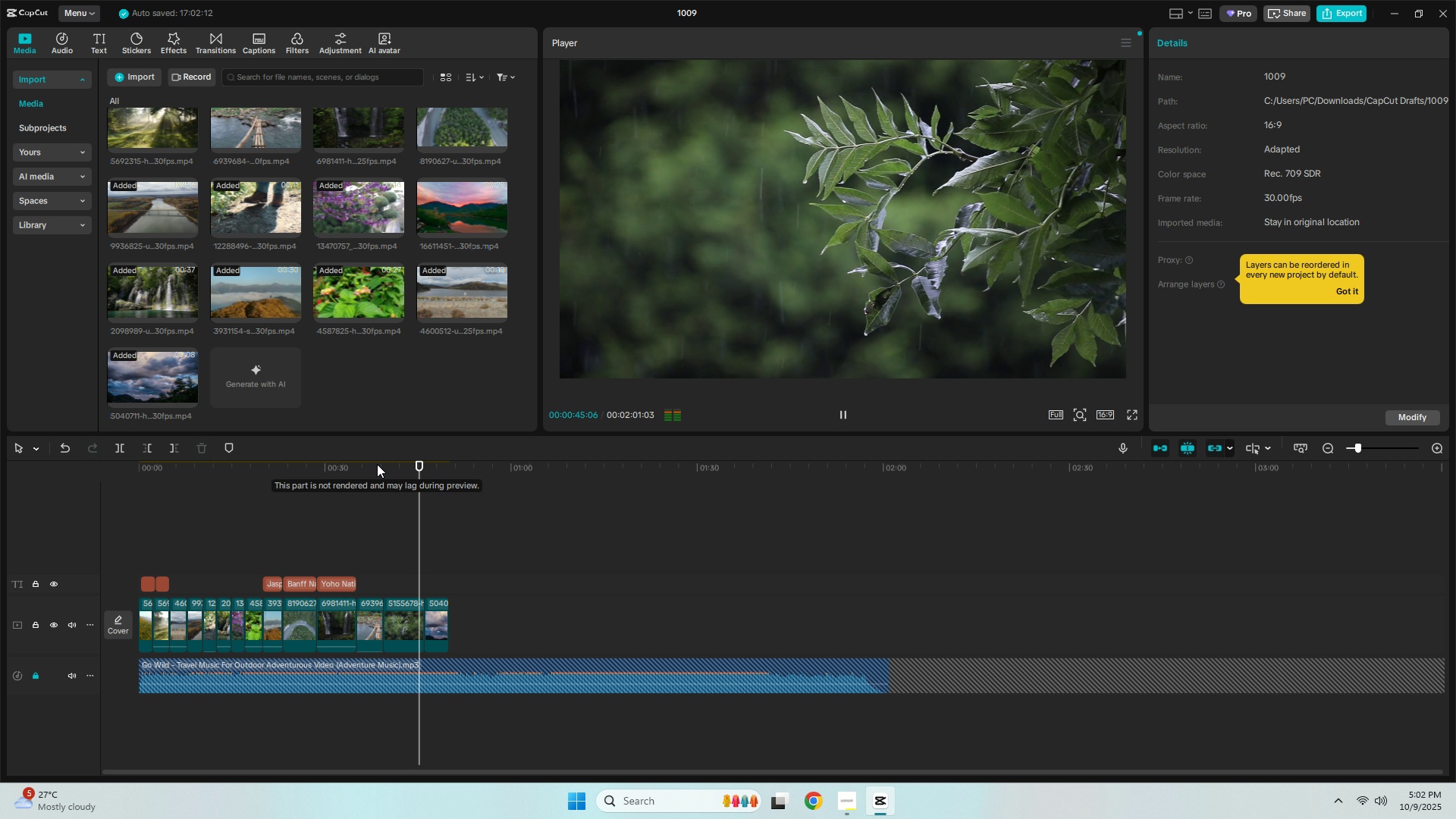 
wait(15.06)
 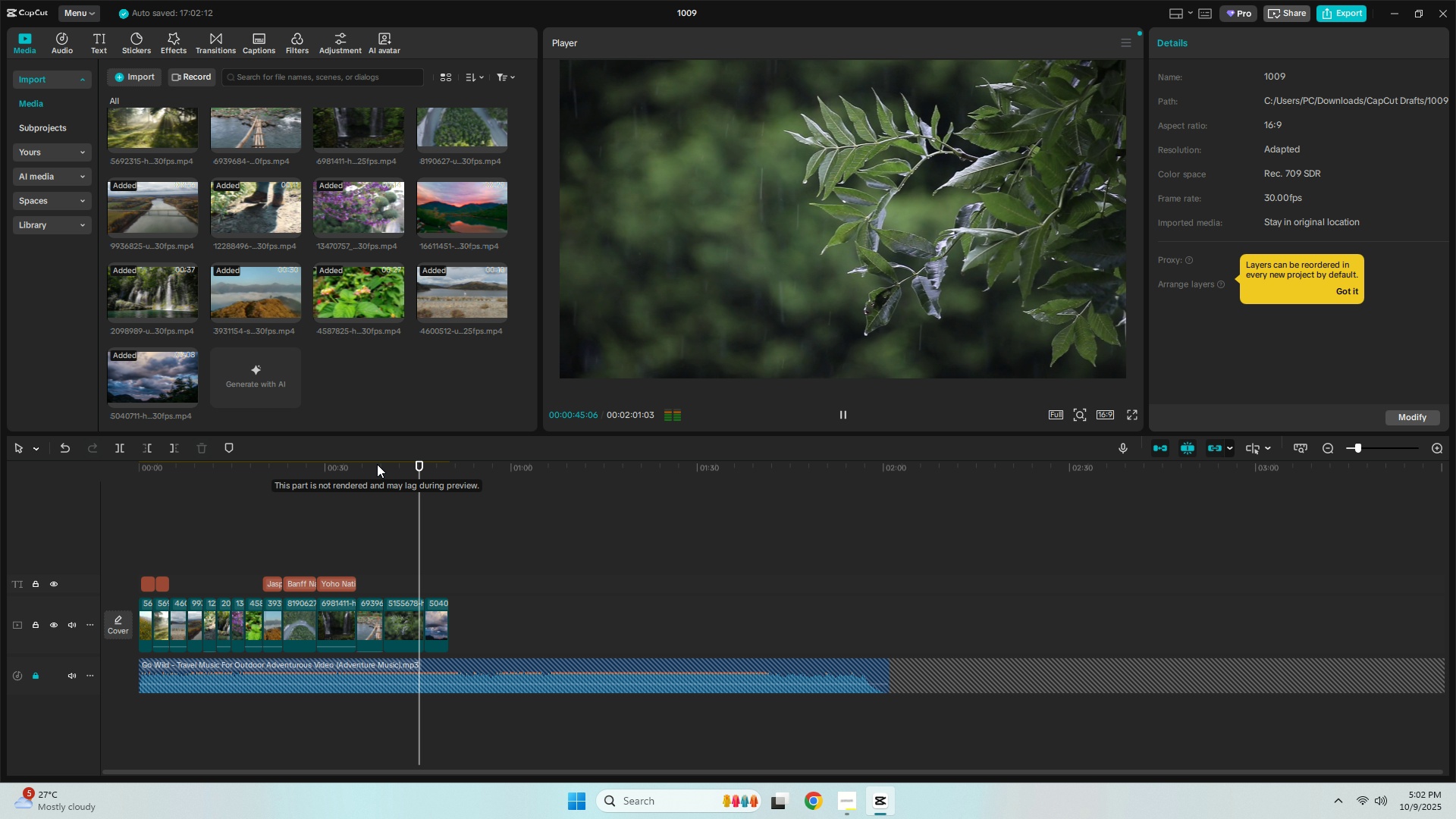 
key(Space)
 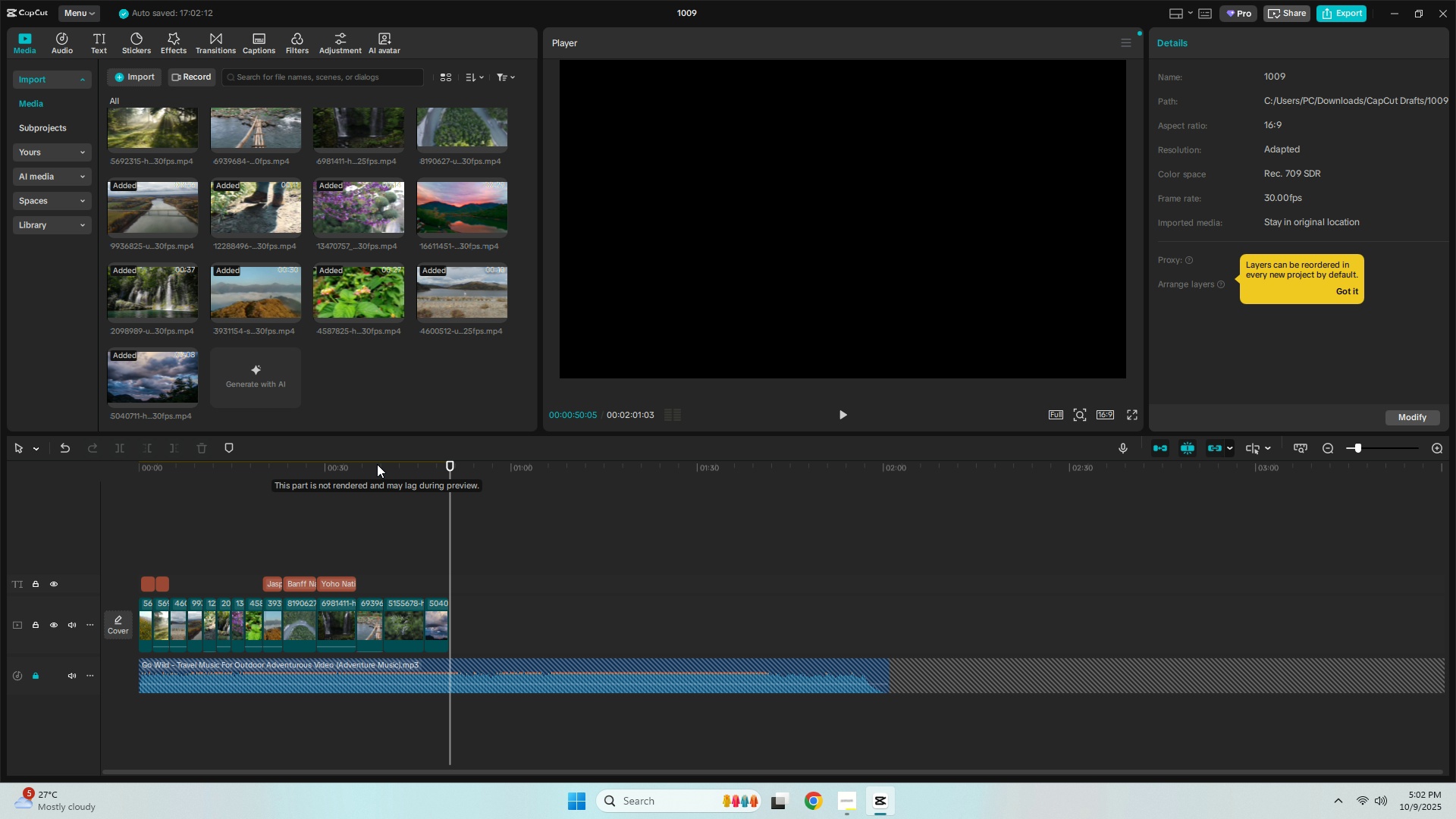 
wait(14.33)
 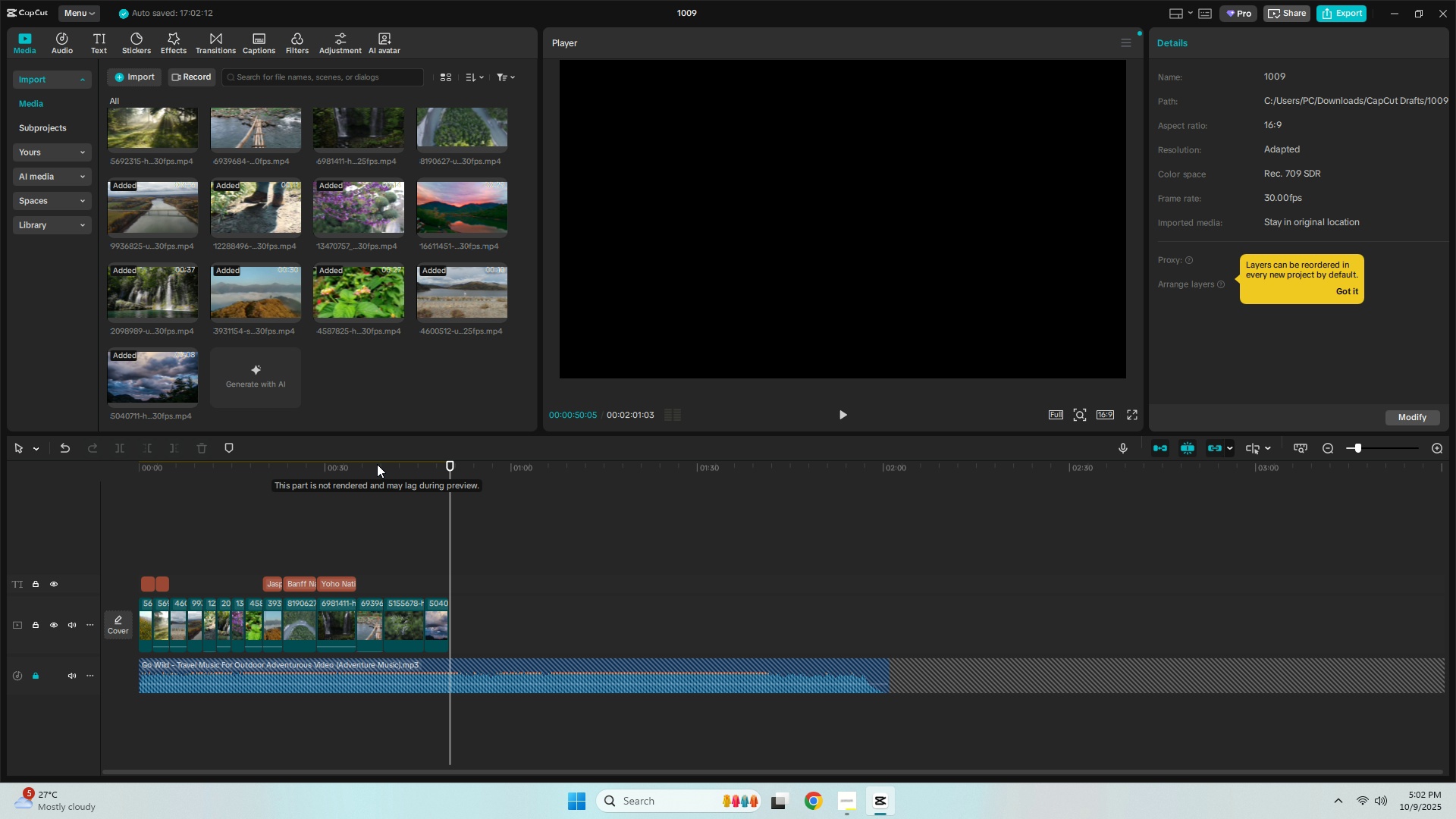 
scroll: coordinate [325, 466], scroll_direction: down, amount: 1.0
 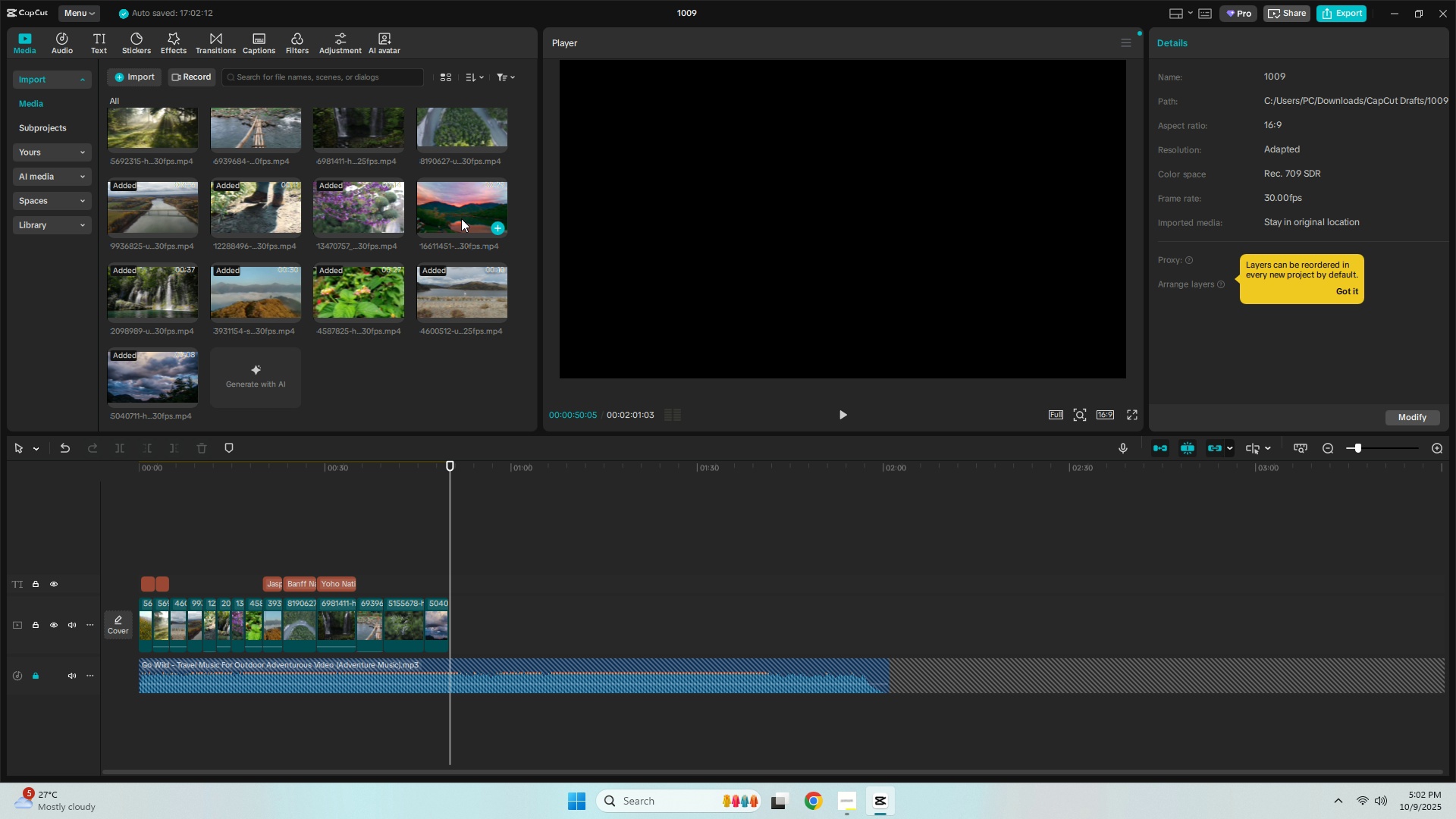 
left_click_drag(start_coordinate=[458, 215], to_coordinate=[451, 620])
 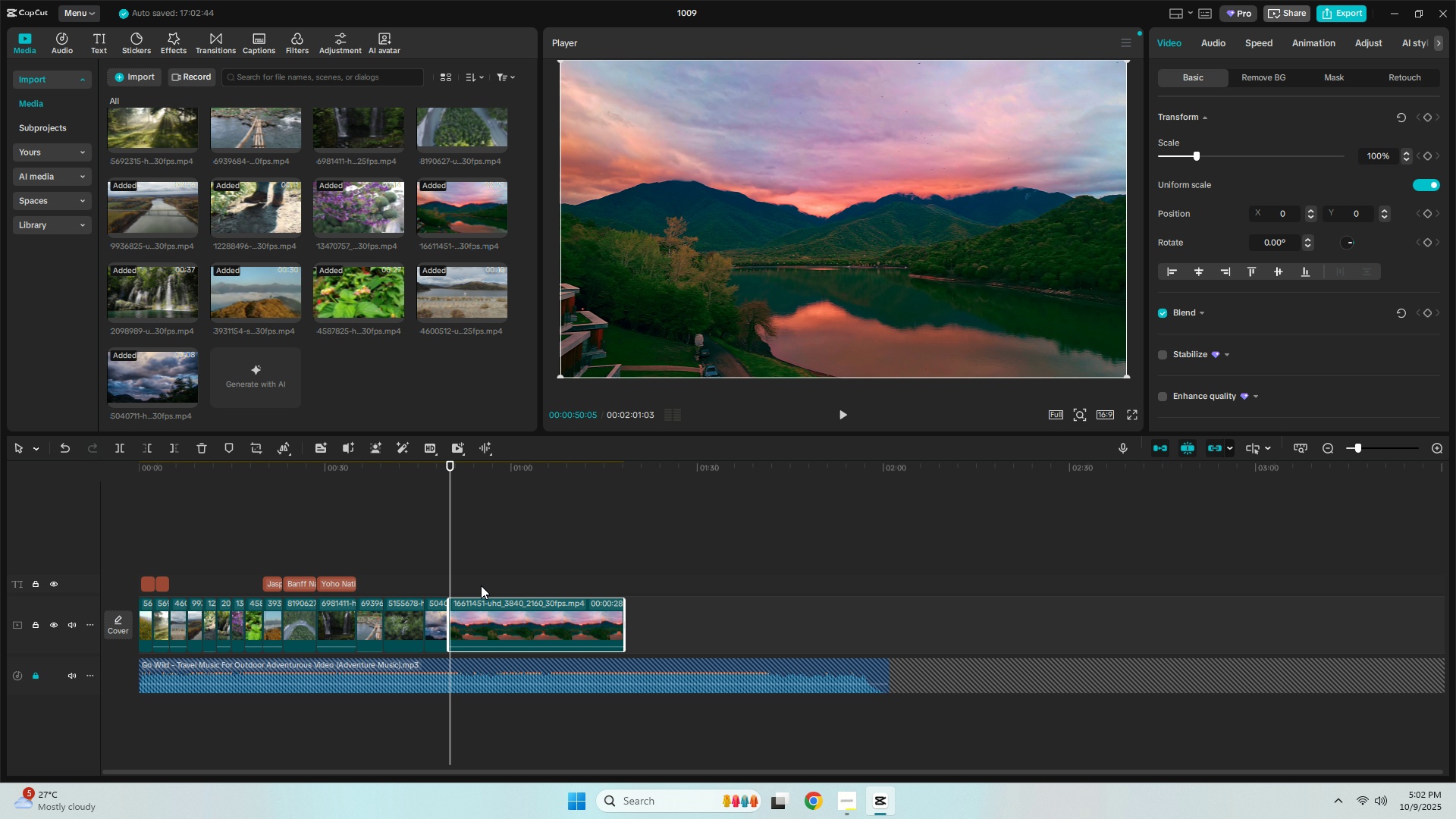 
scroll: coordinate [354, 376], scroll_direction: up, amount: 2.0
 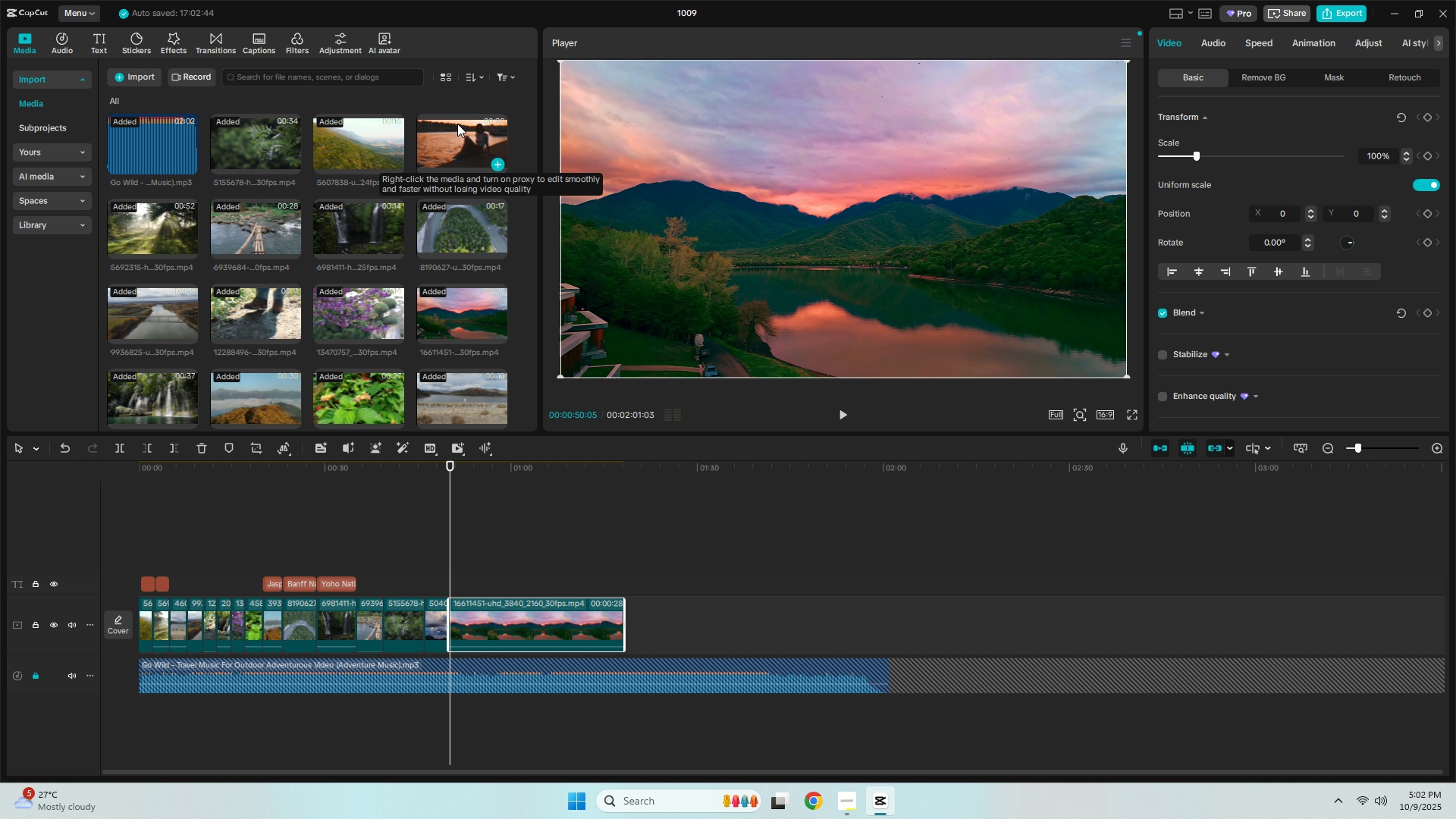 
wait(6.21)
 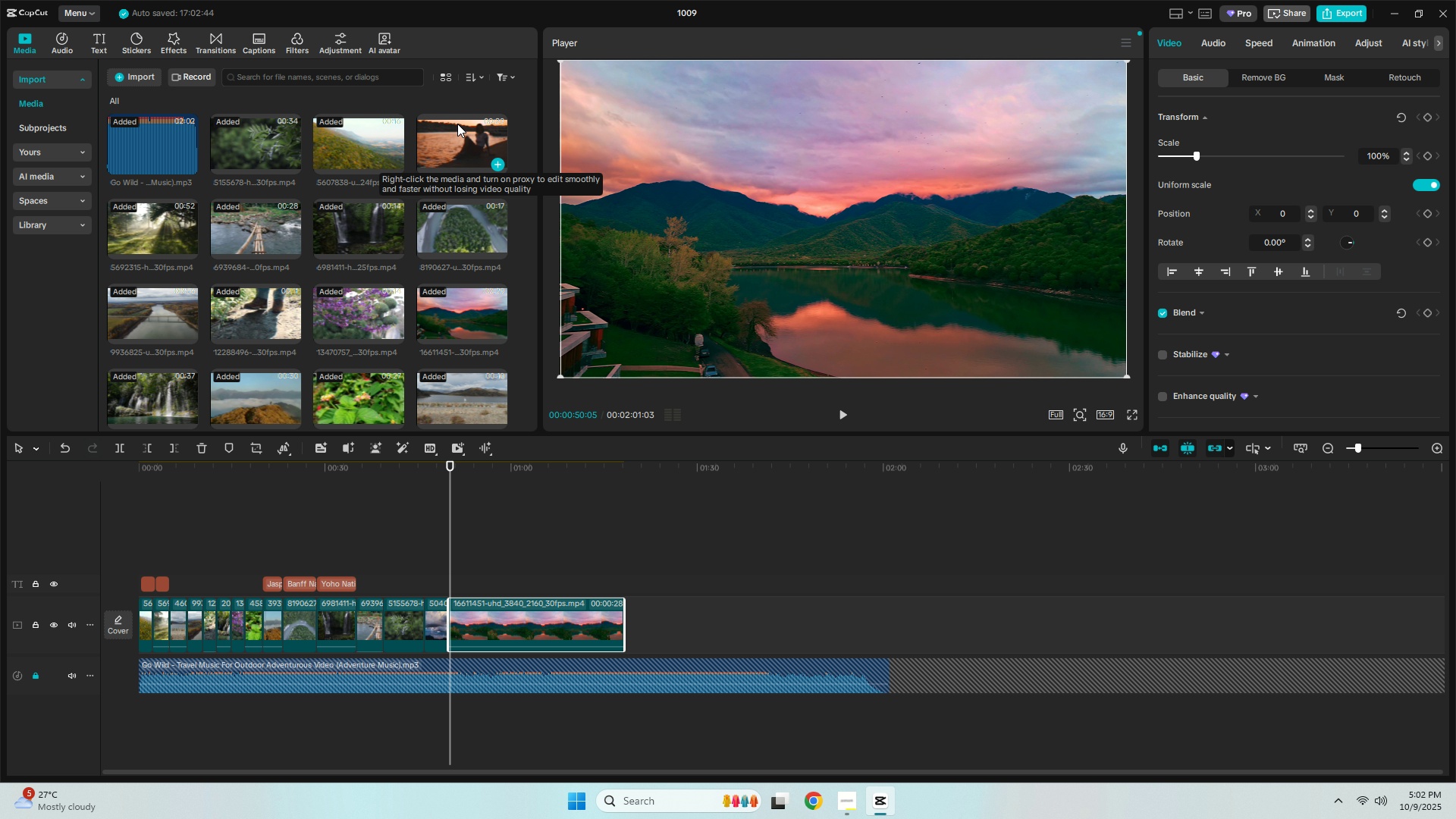 
left_click_drag(start_coordinate=[450, 140], to_coordinate=[620, 620])
 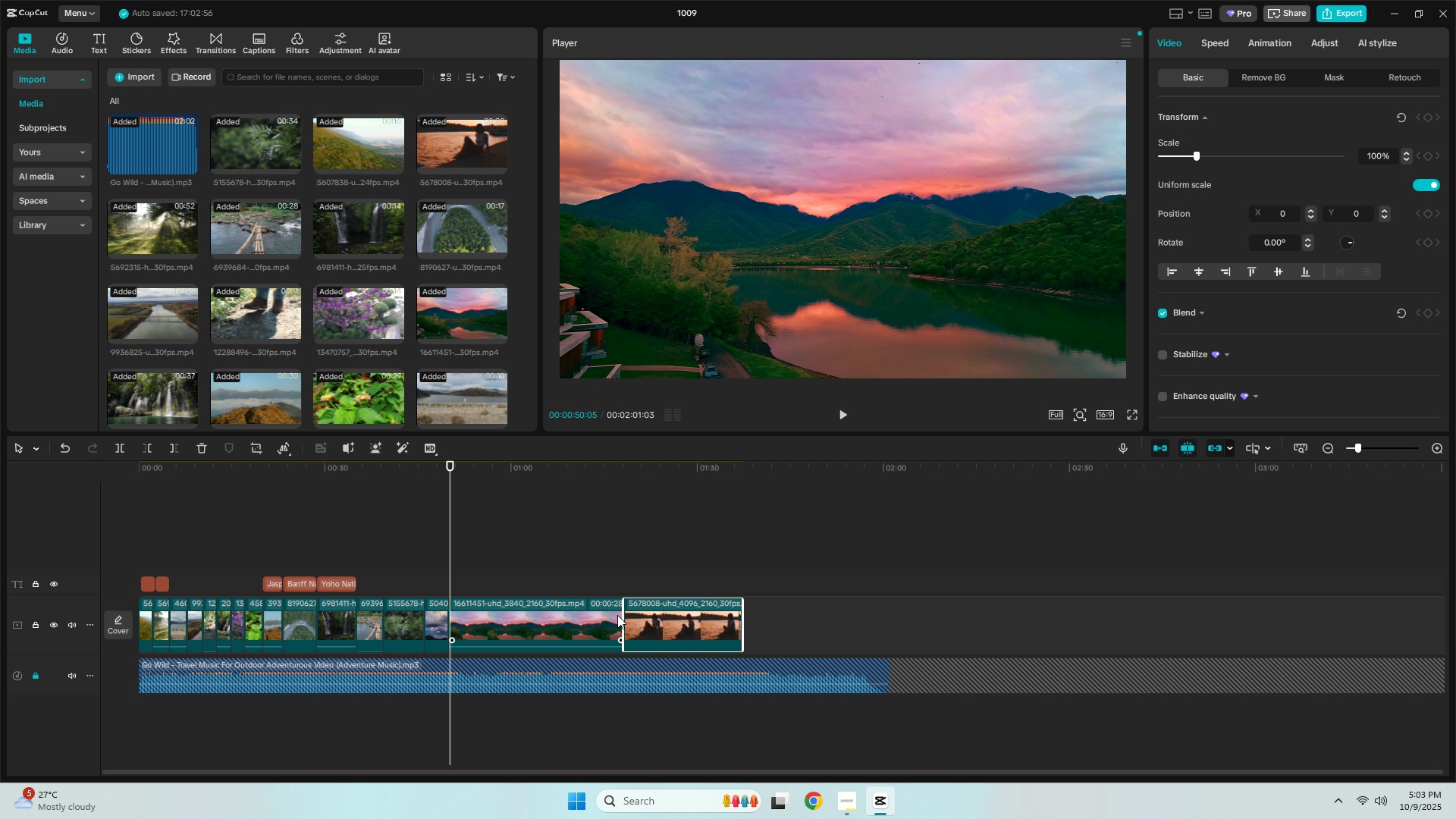 
wait(30.44)
 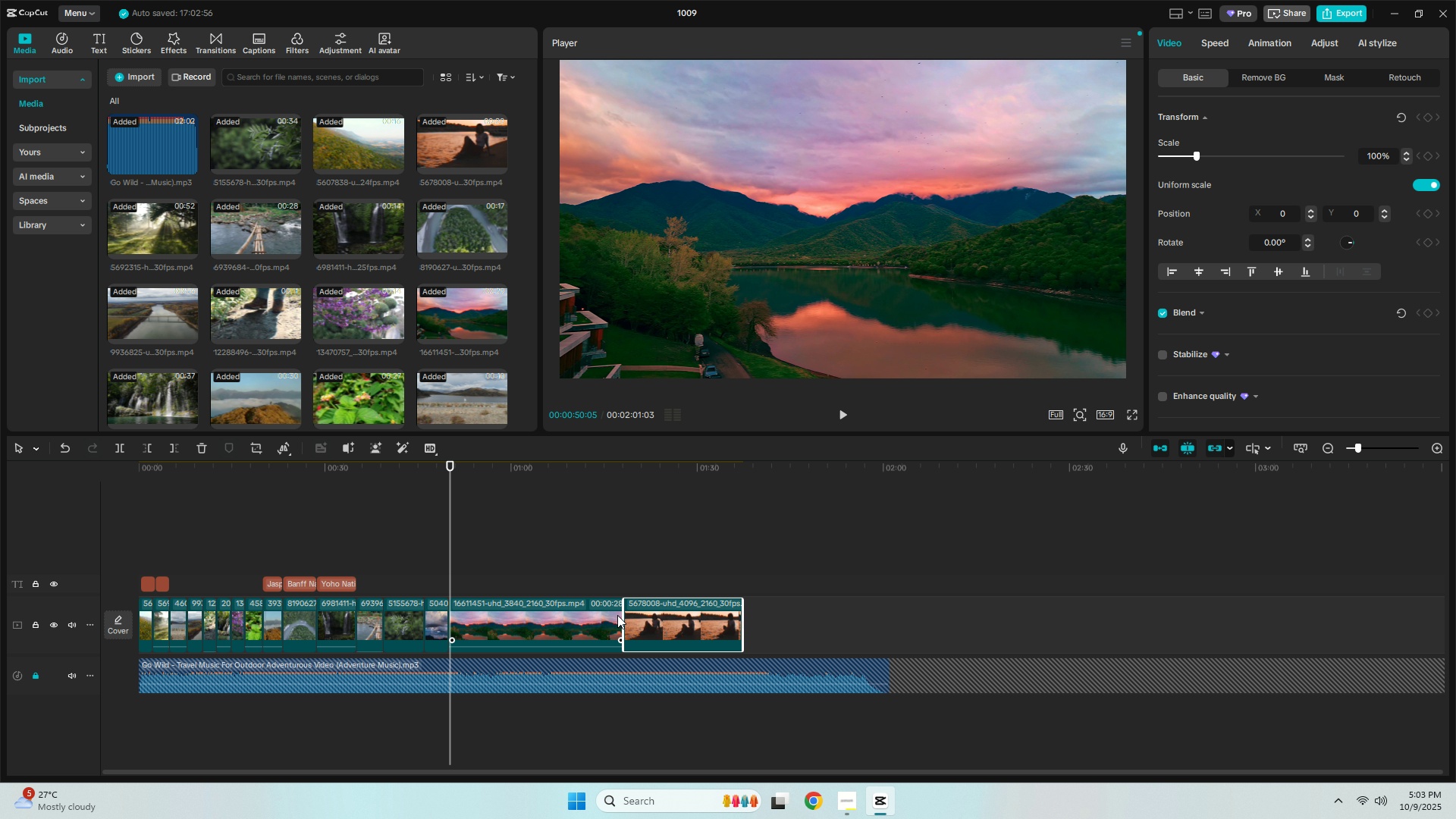 
left_click([739, 468])
 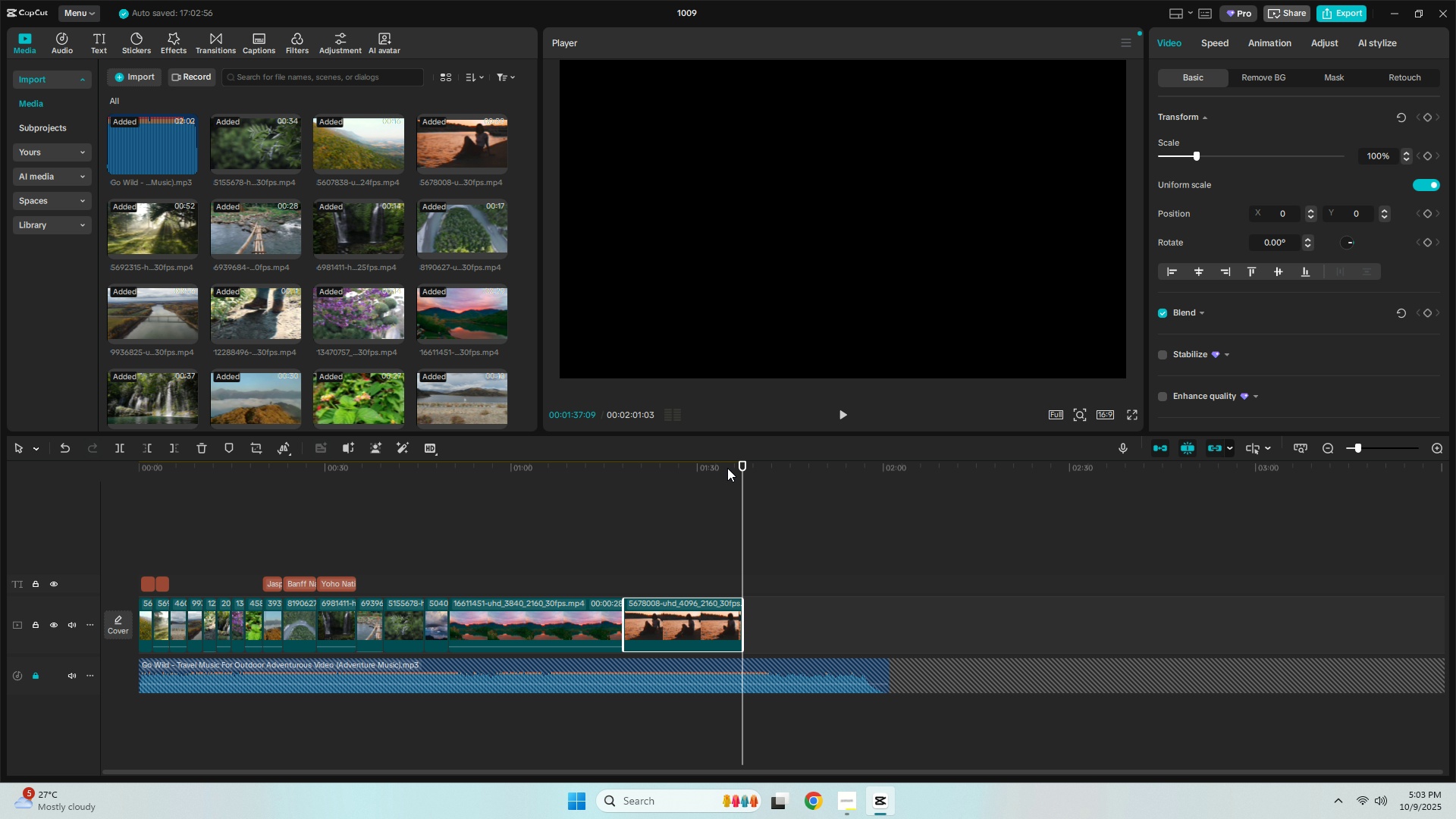 
left_click([689, 468])
 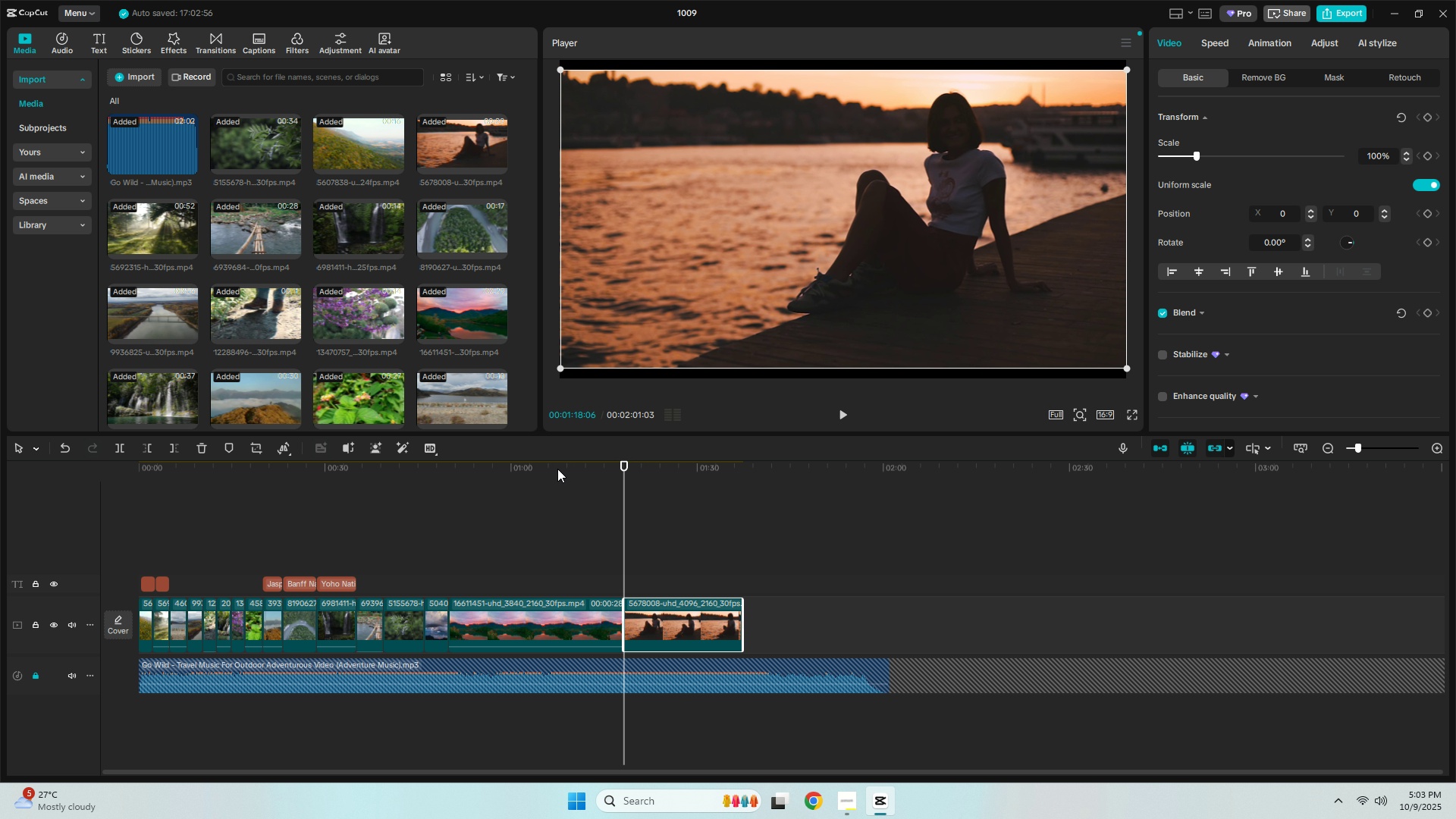 
triple_click([557, 469])
 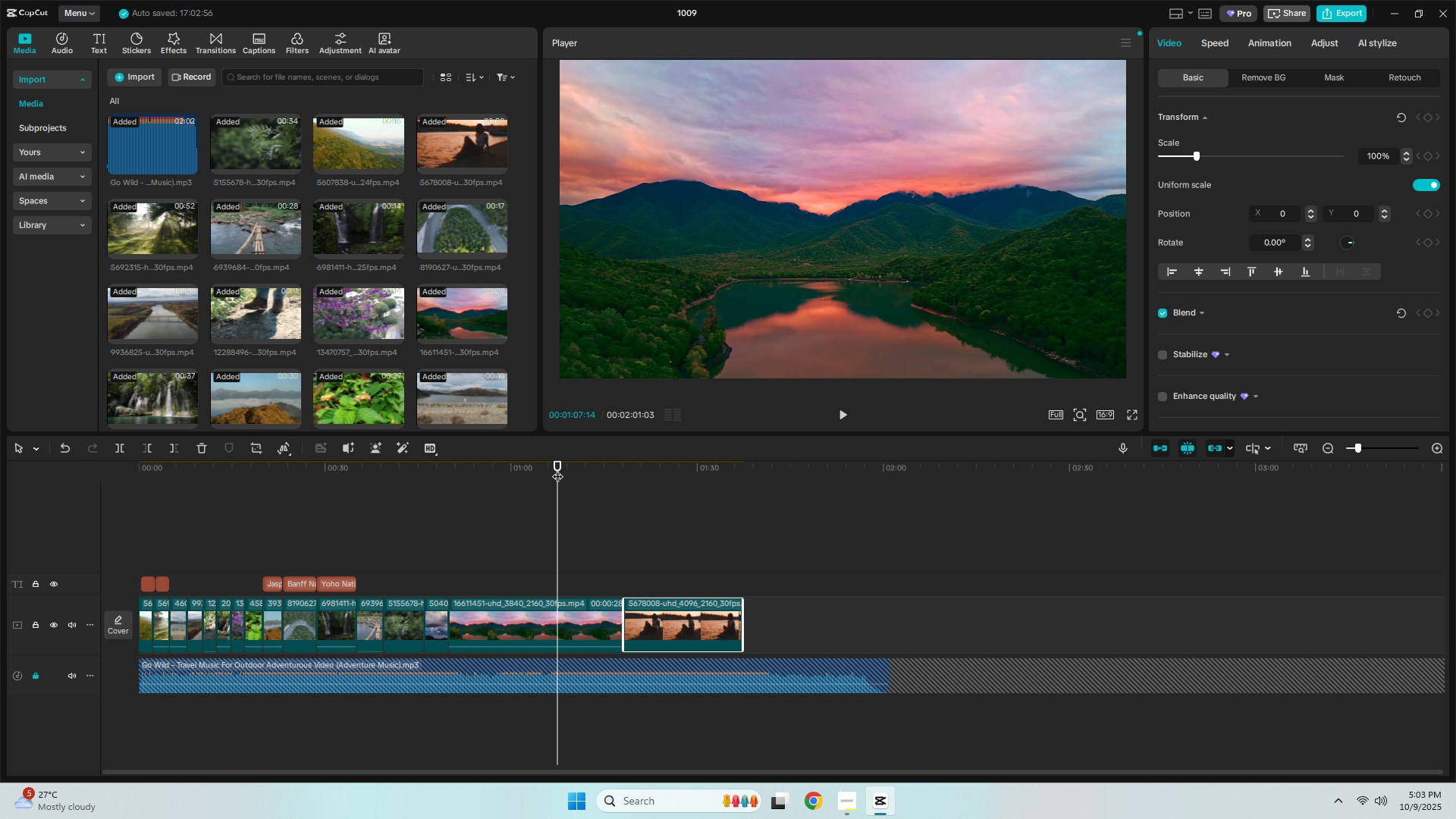 
hold_key(key=ControlLeft, duration=0.34)
 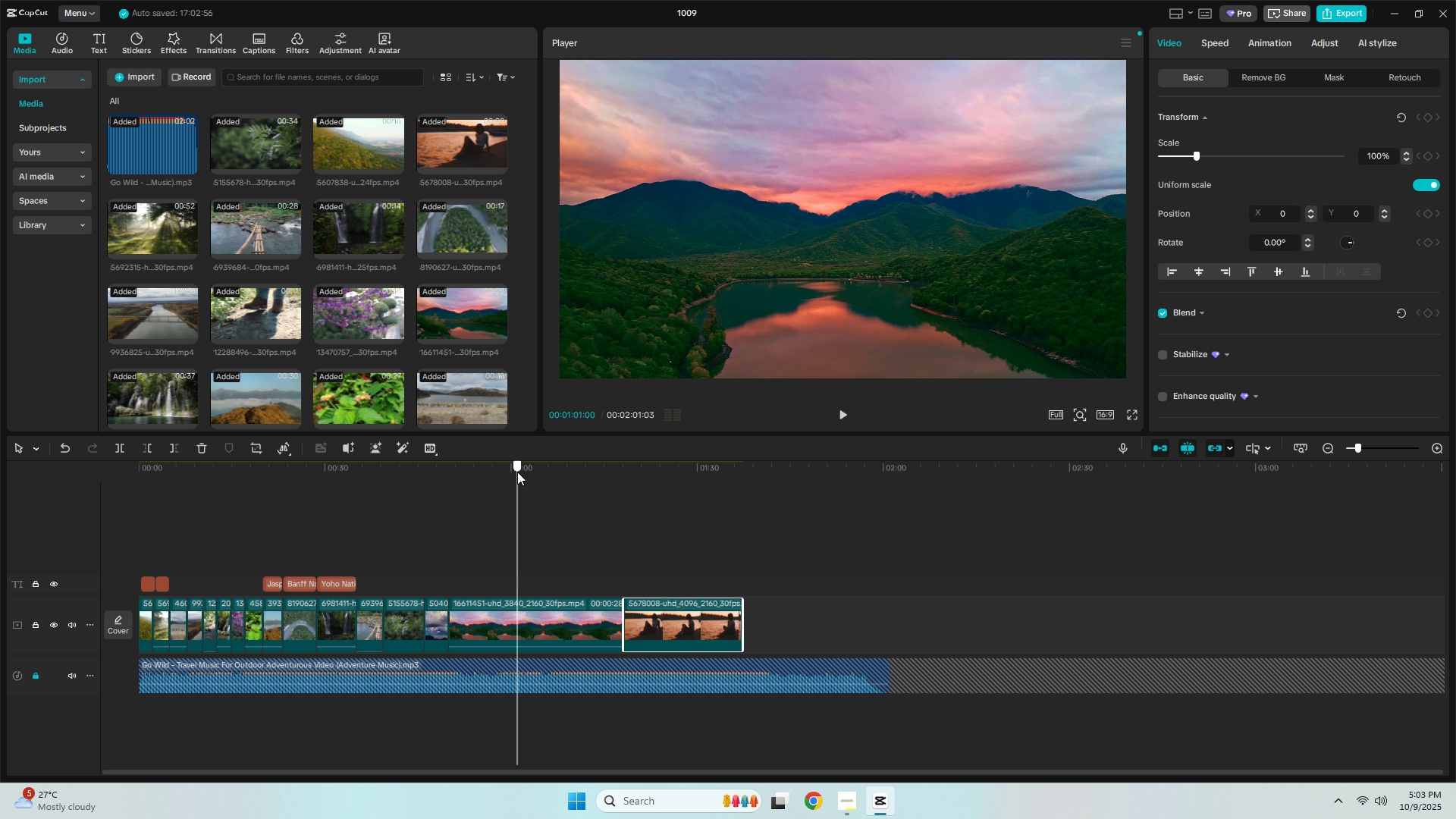 
left_click([517, 472])
 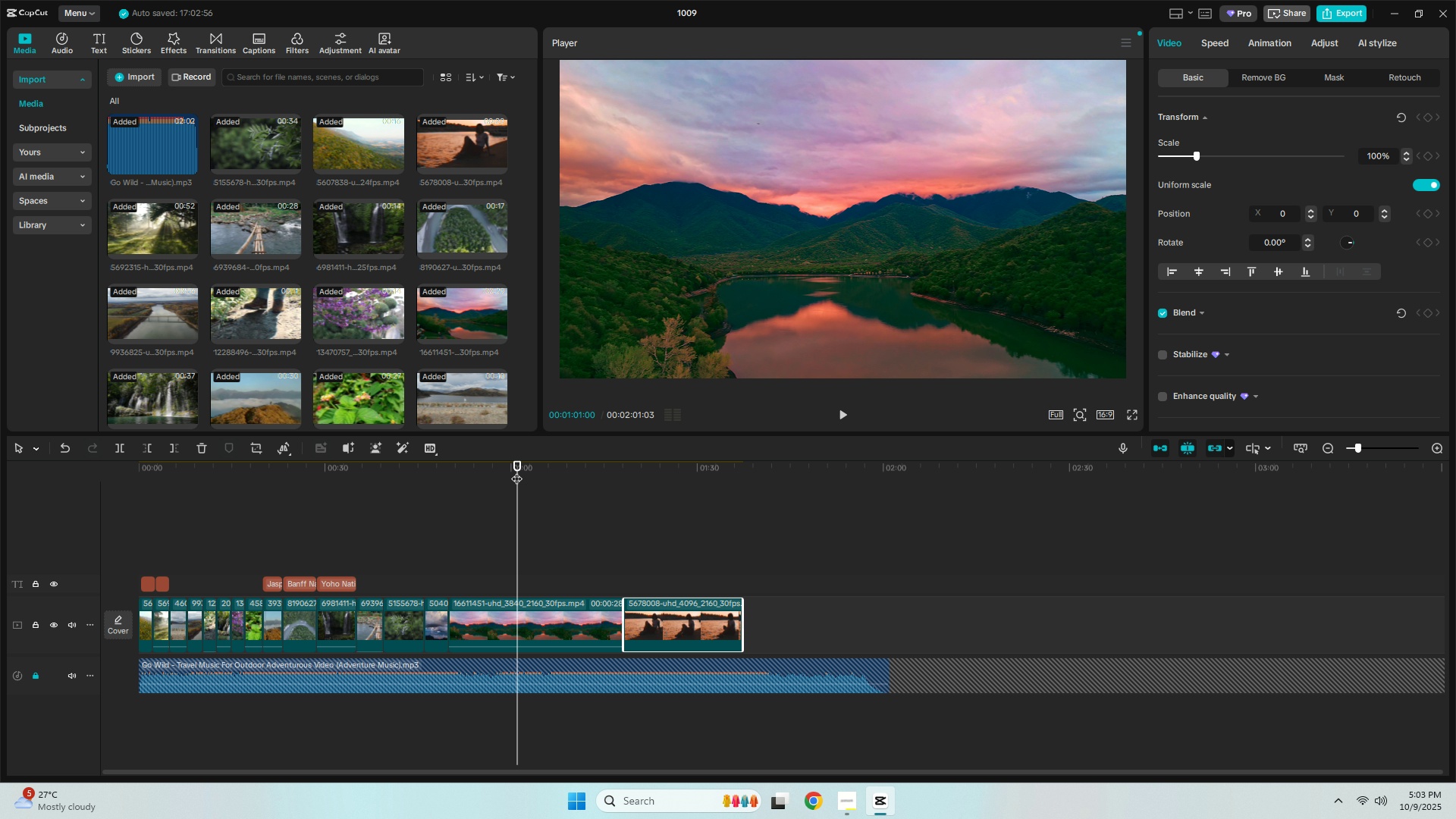 
key(Control+ControlLeft)
 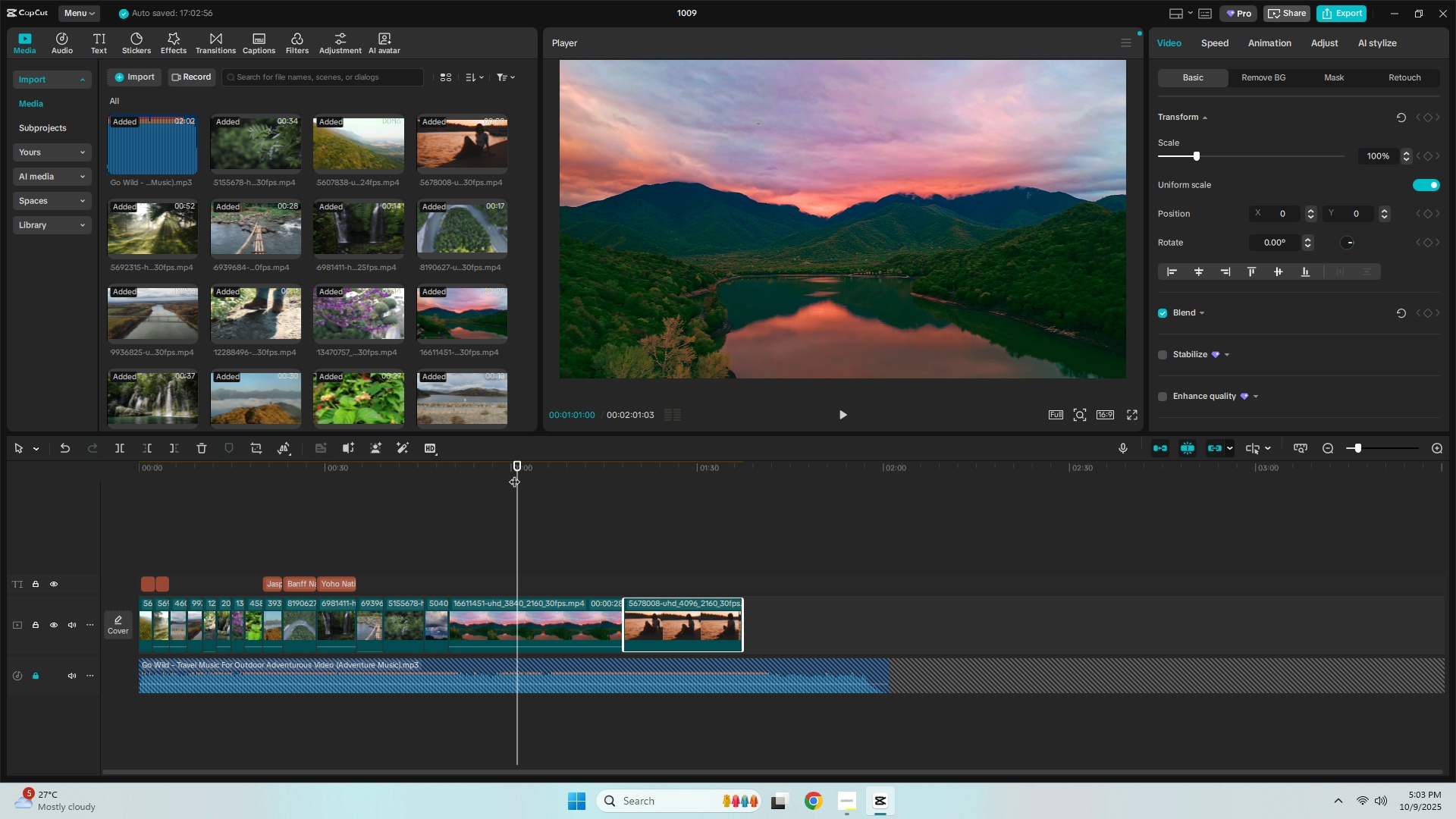 
key(Control+B)
 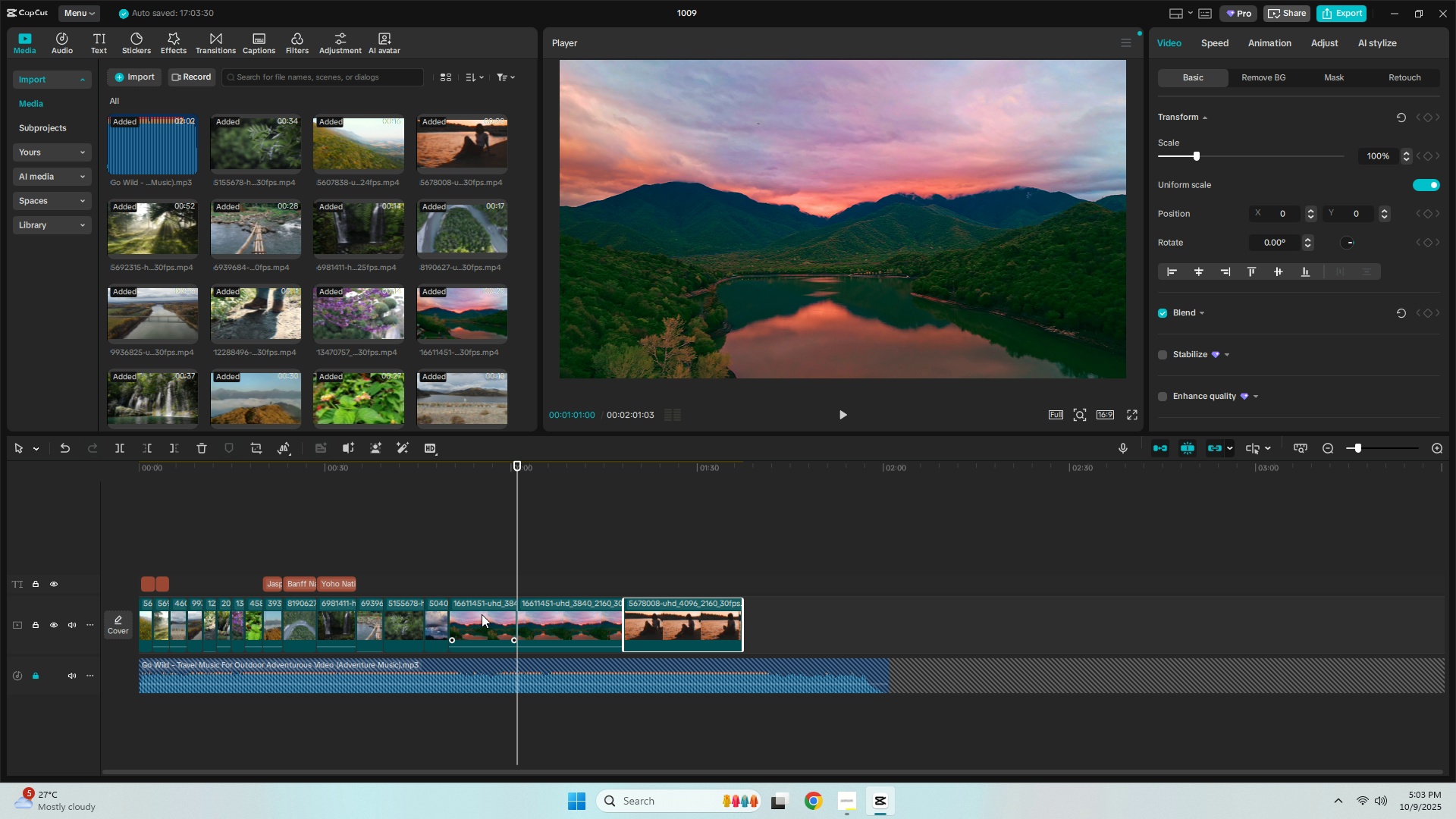 
left_click([482, 614])
 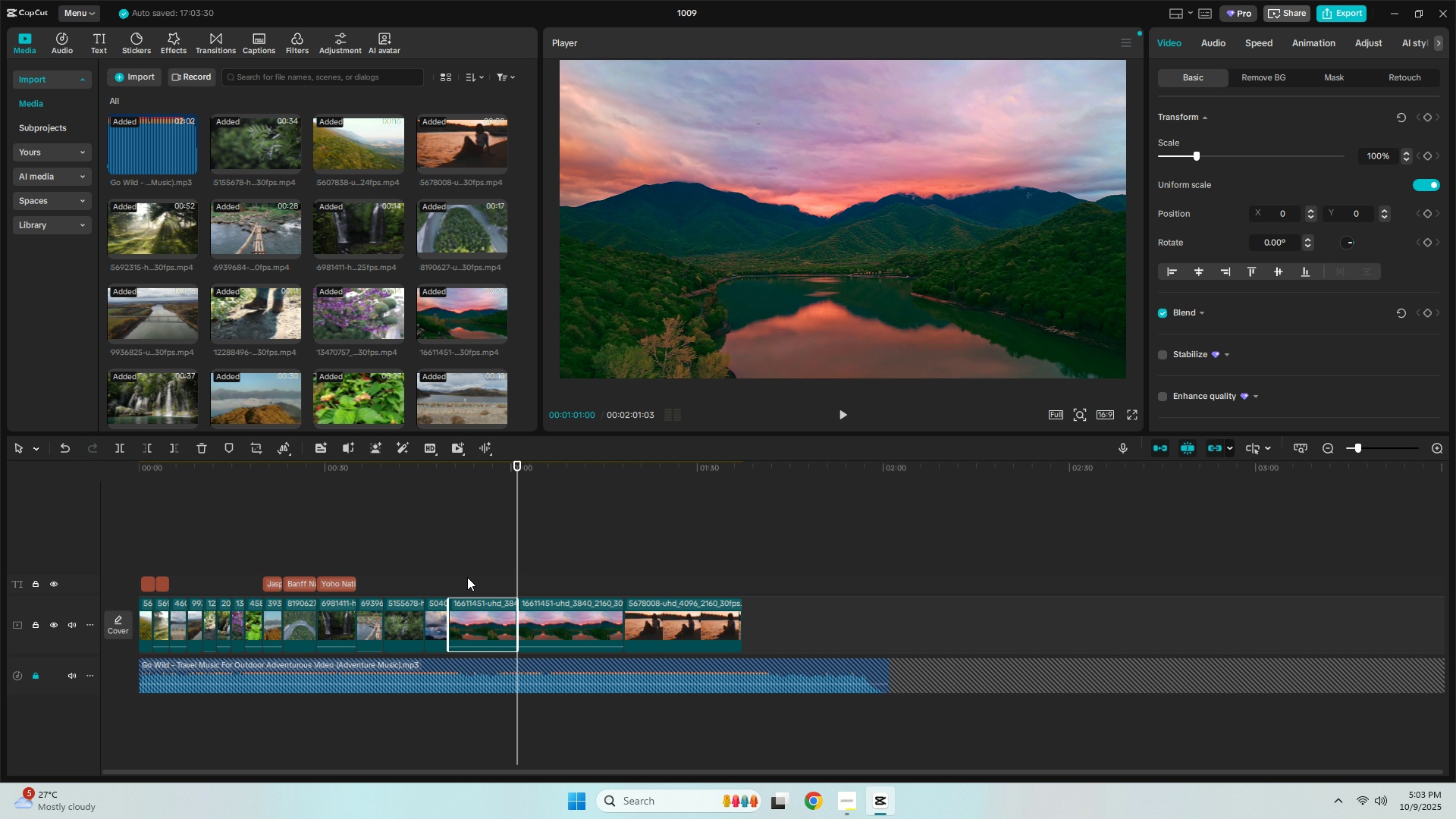 
key(Delete)
 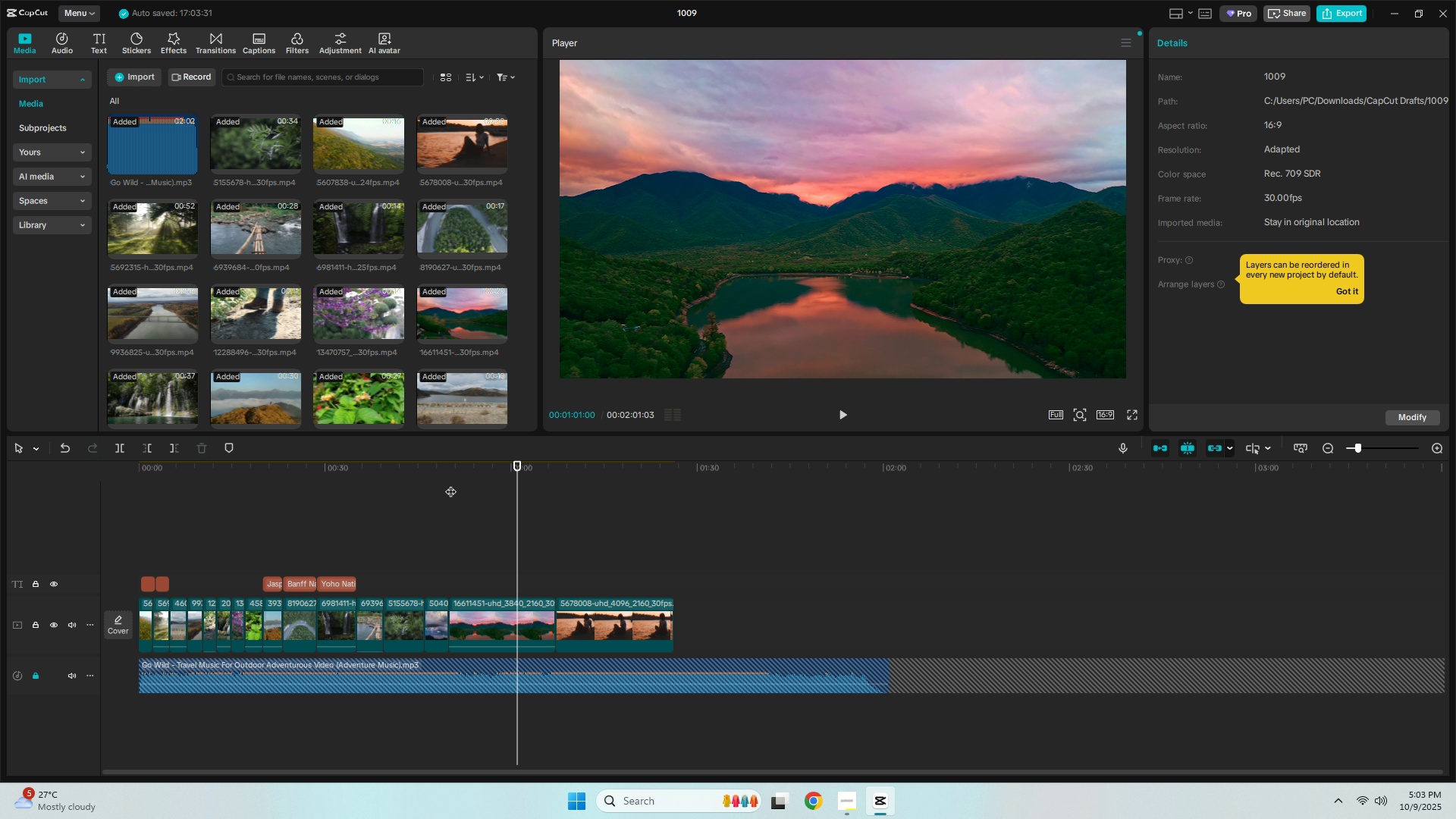 
double_click([433, 469])
 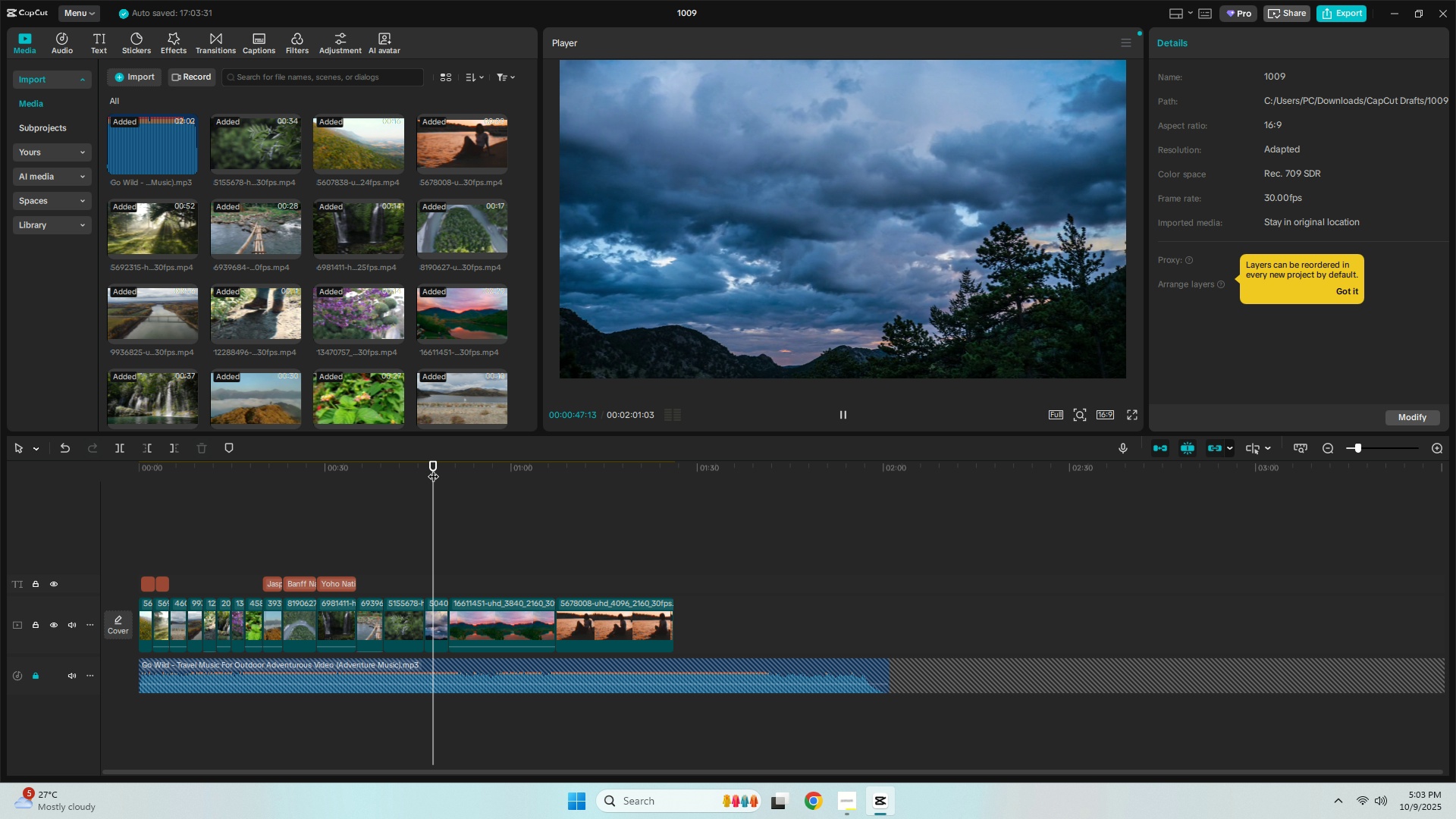 
key(Space)
 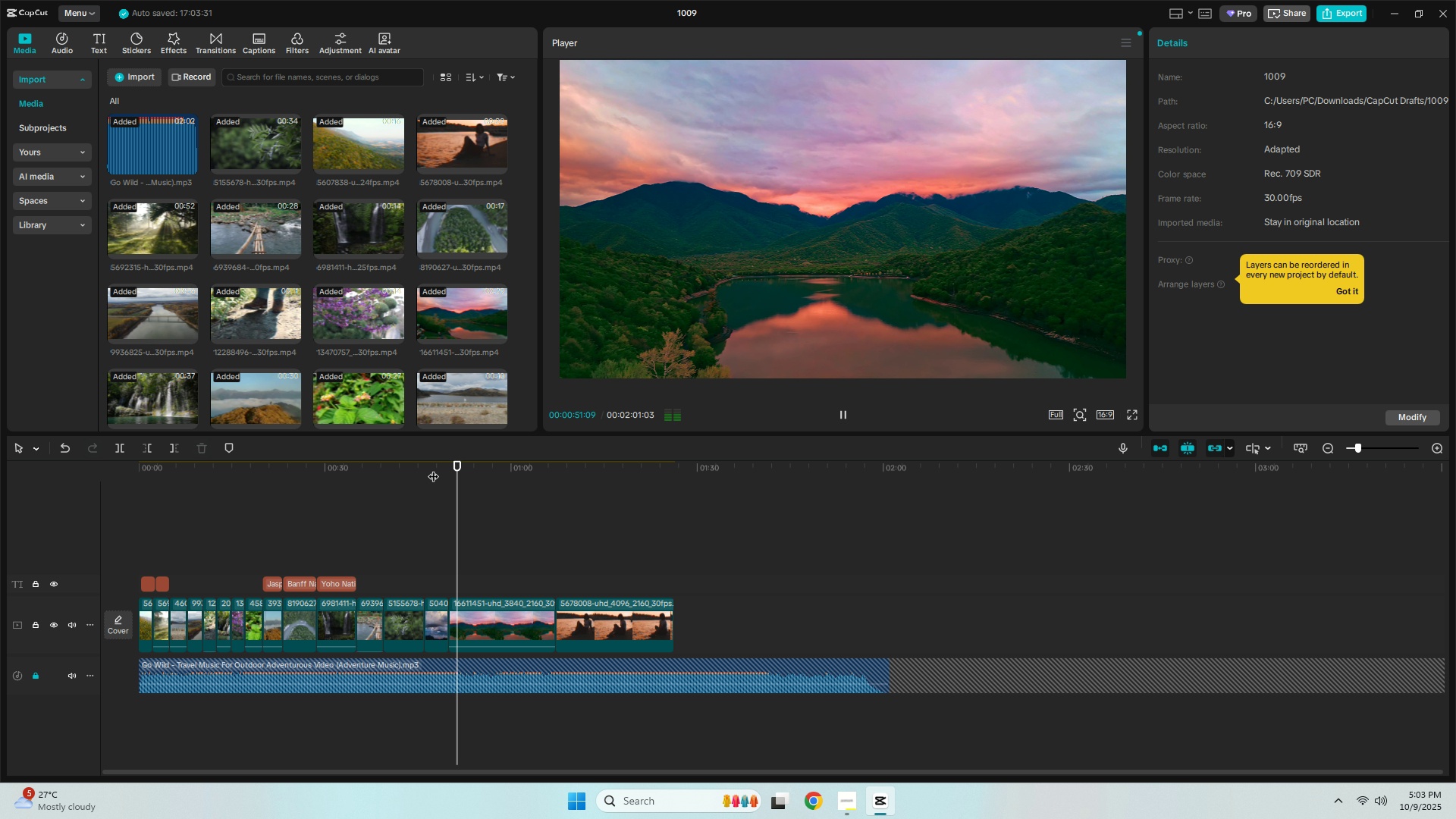 
wait(5.15)
 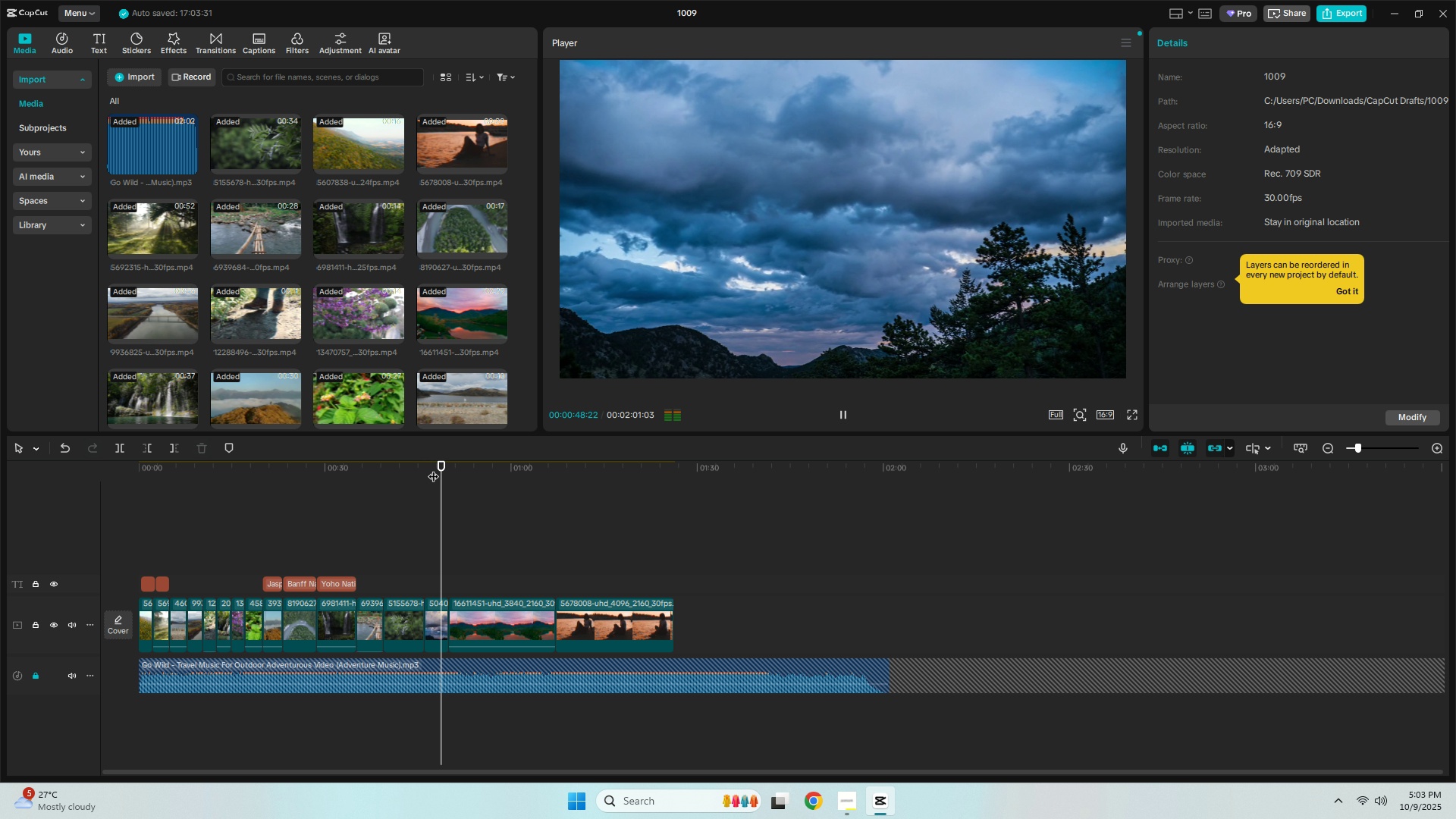 
left_click([638, 465])
 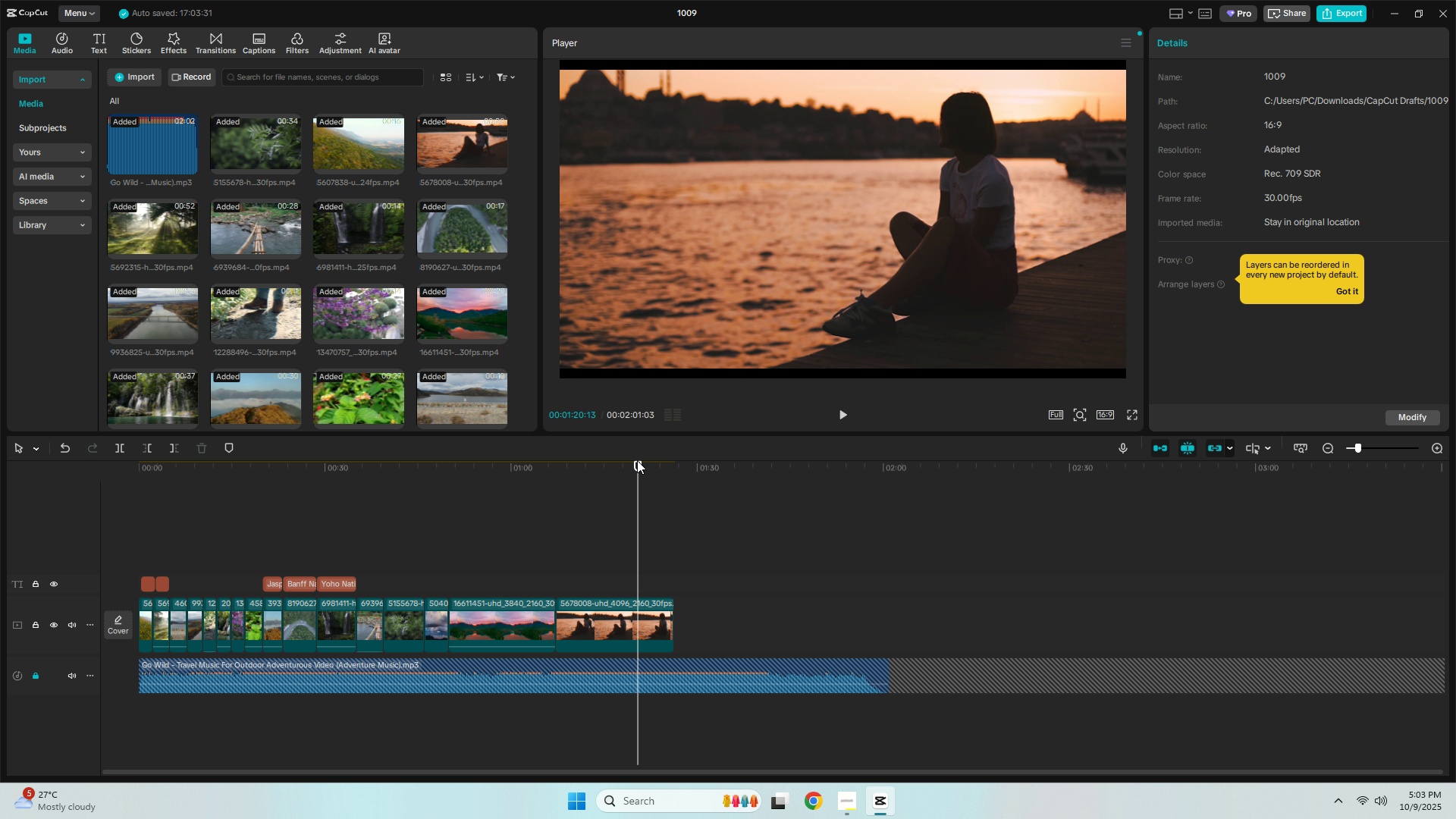 
left_click_drag(start_coordinate=[638, 465], to_coordinate=[514, 467])
 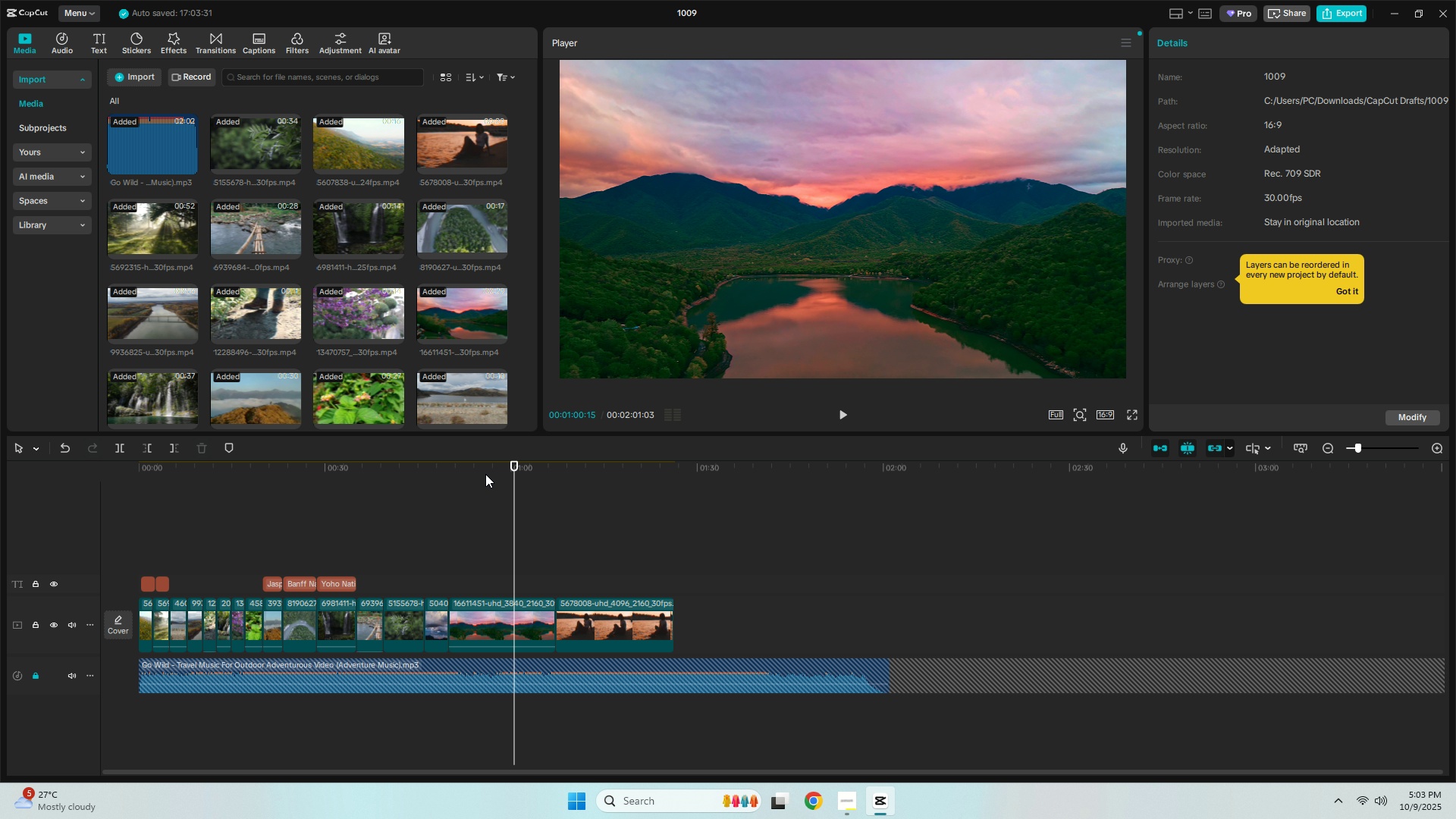 
key(Control+B)
 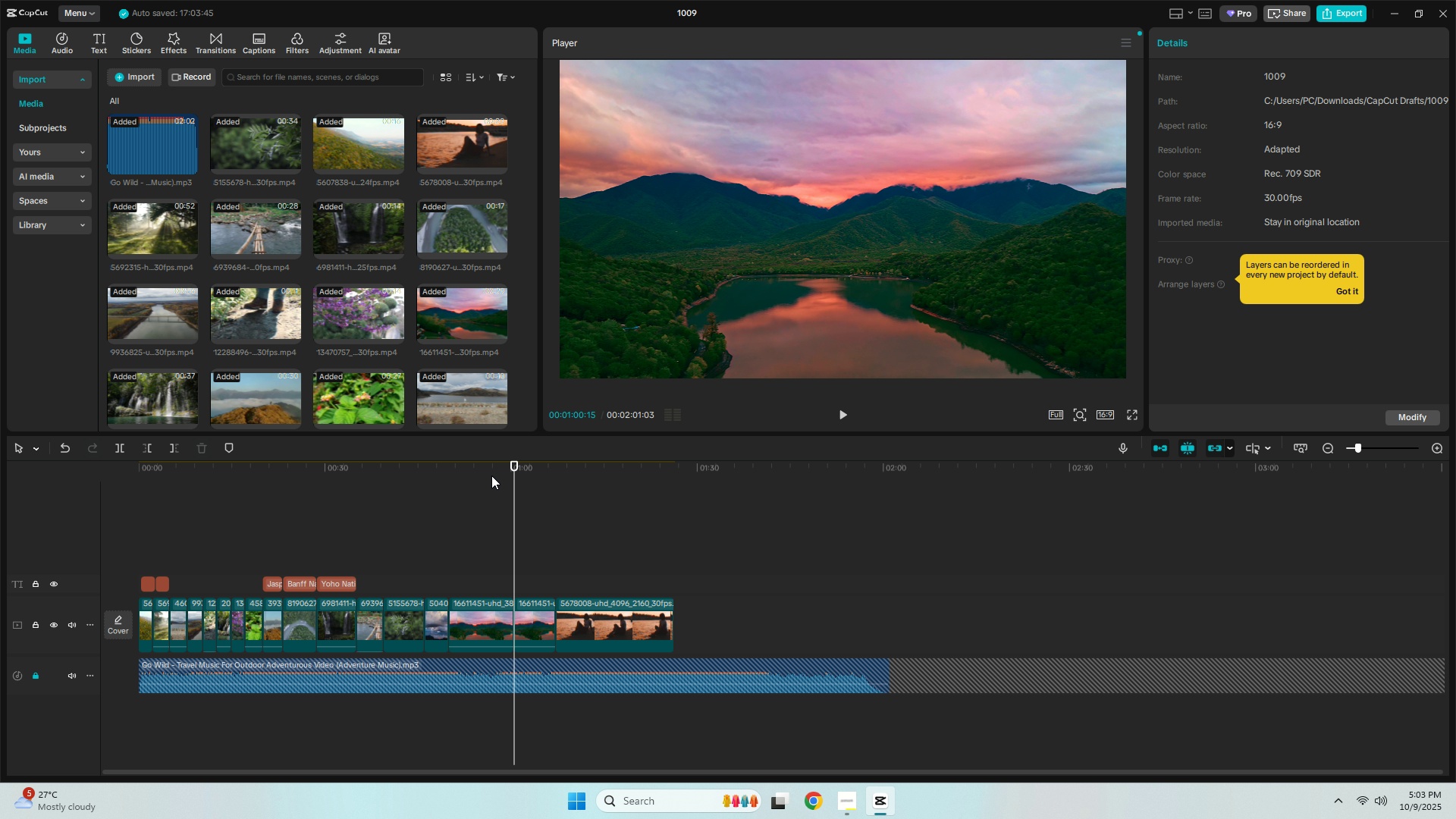 
left_click([488, 466])
 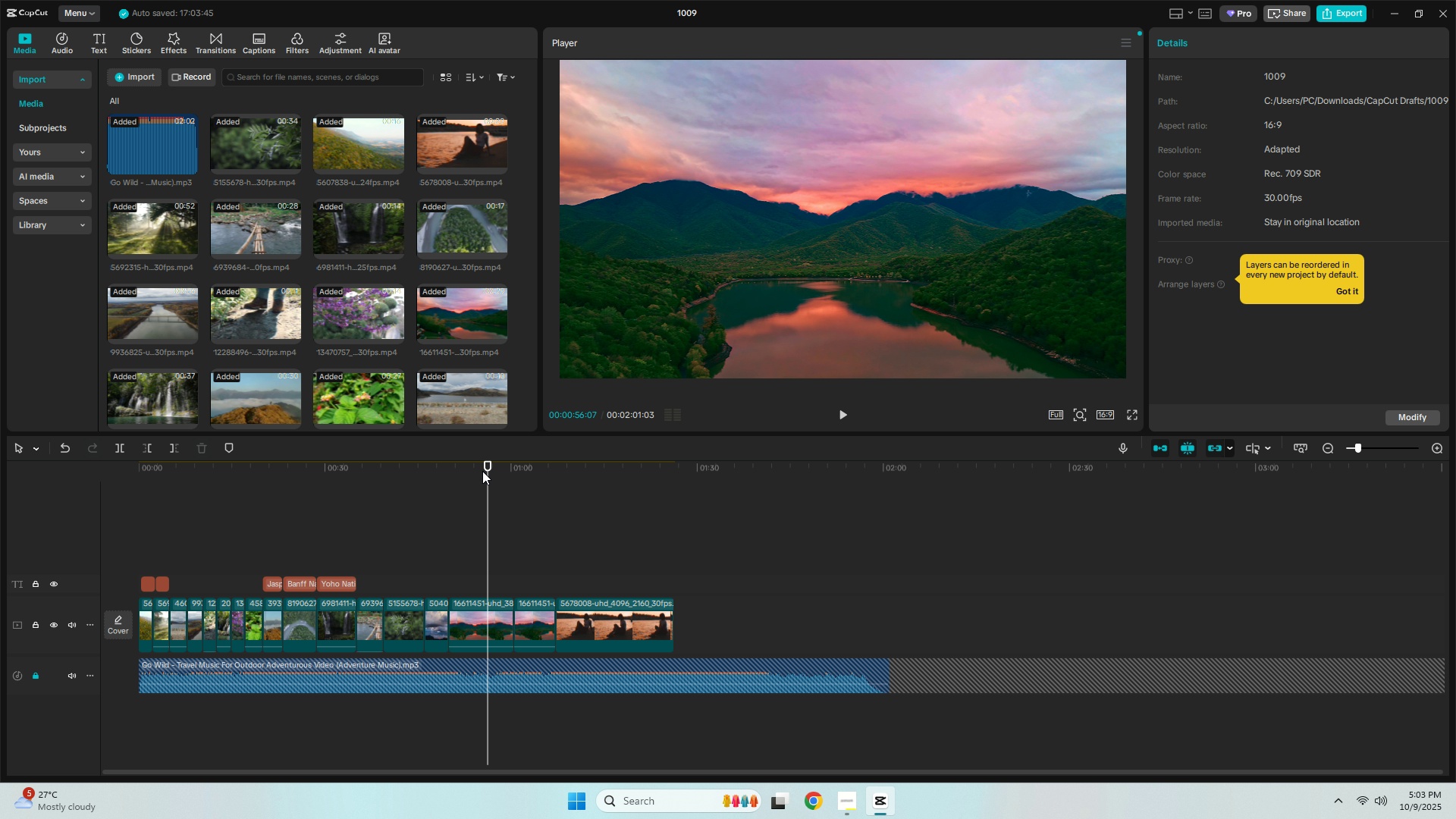 
key(Control+ControlLeft)
 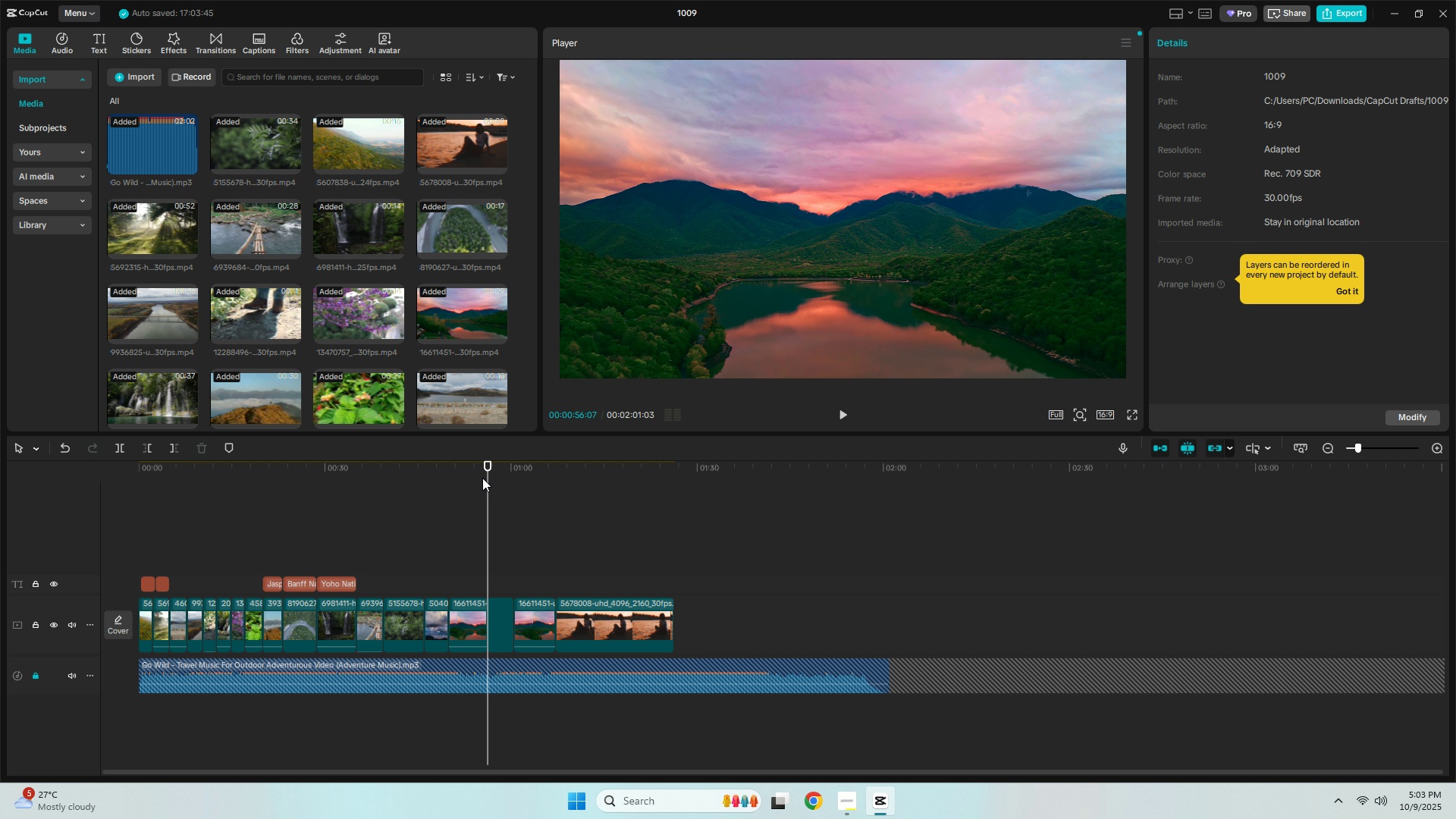 
key(Control+B)
 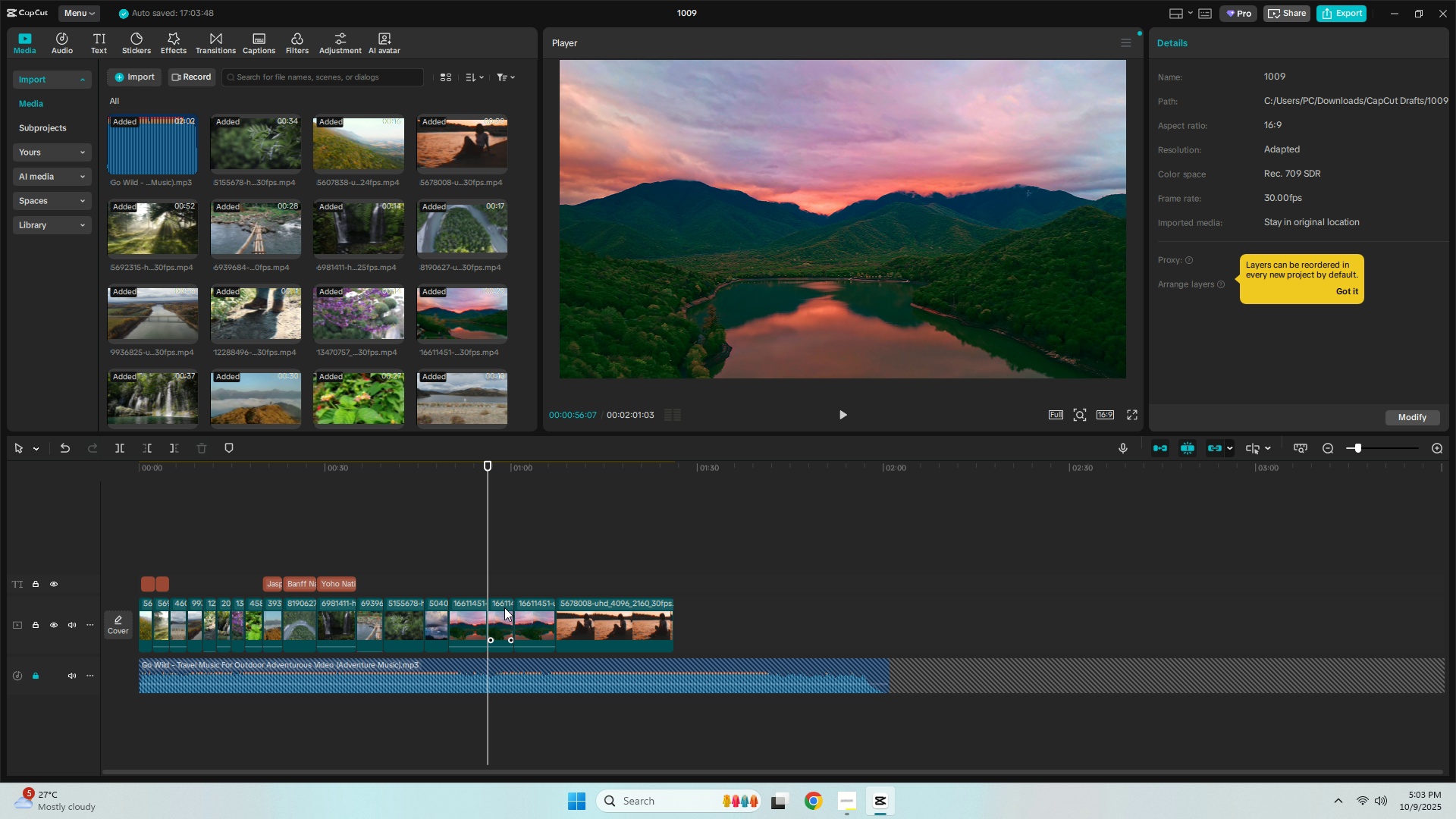 
left_click([504, 607])
 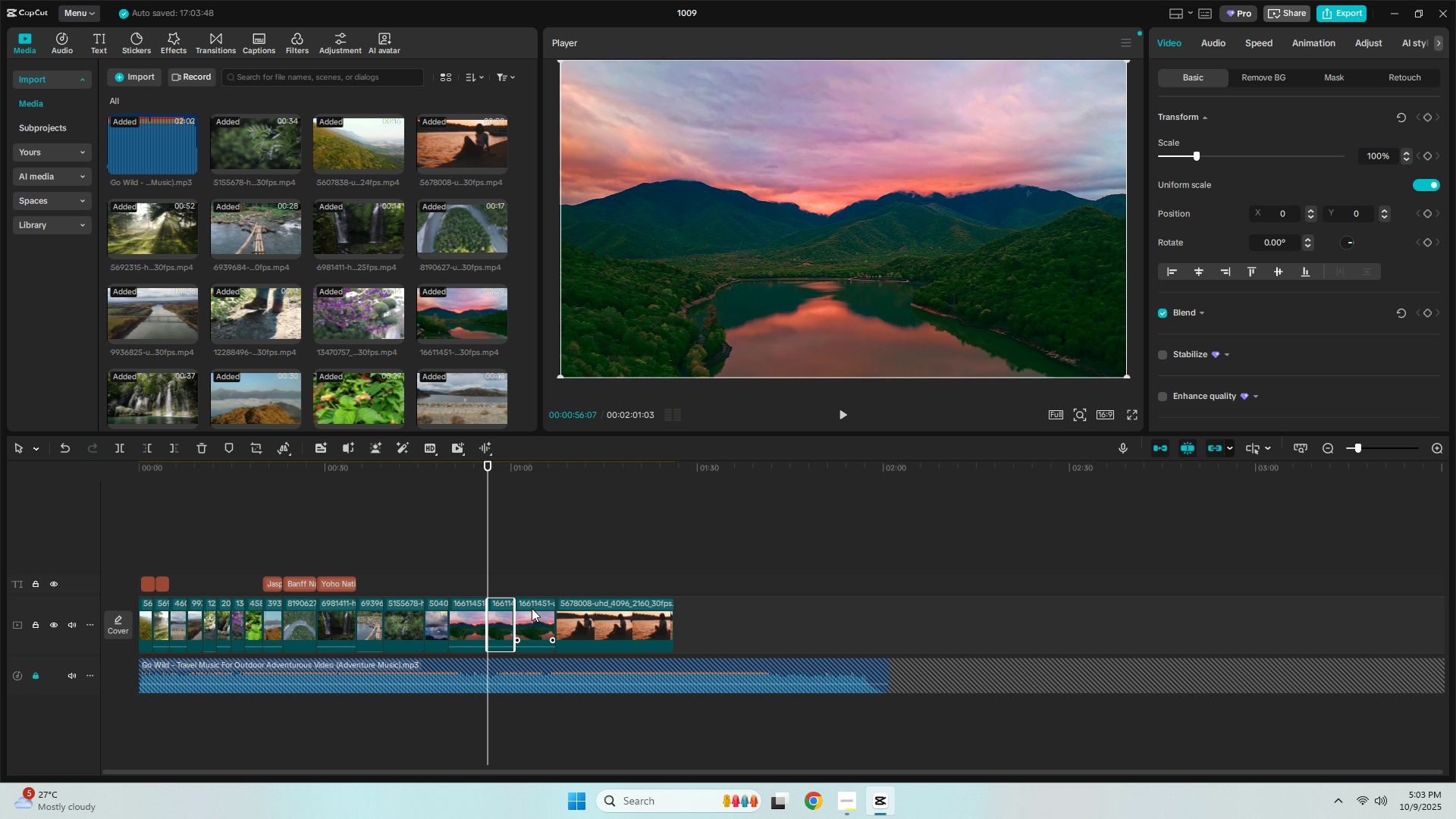 
key(Delete)
 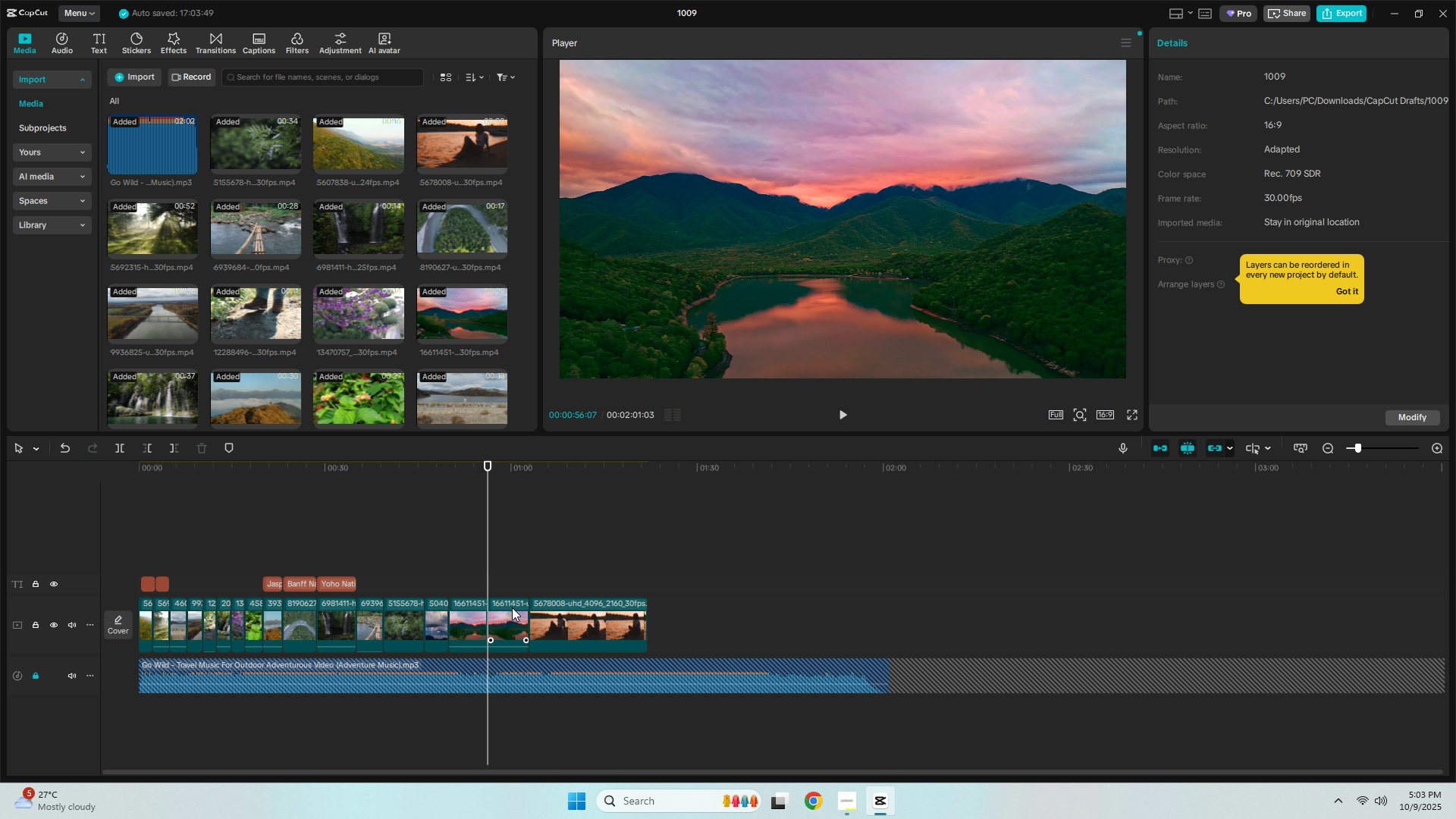 
left_click([512, 607])
 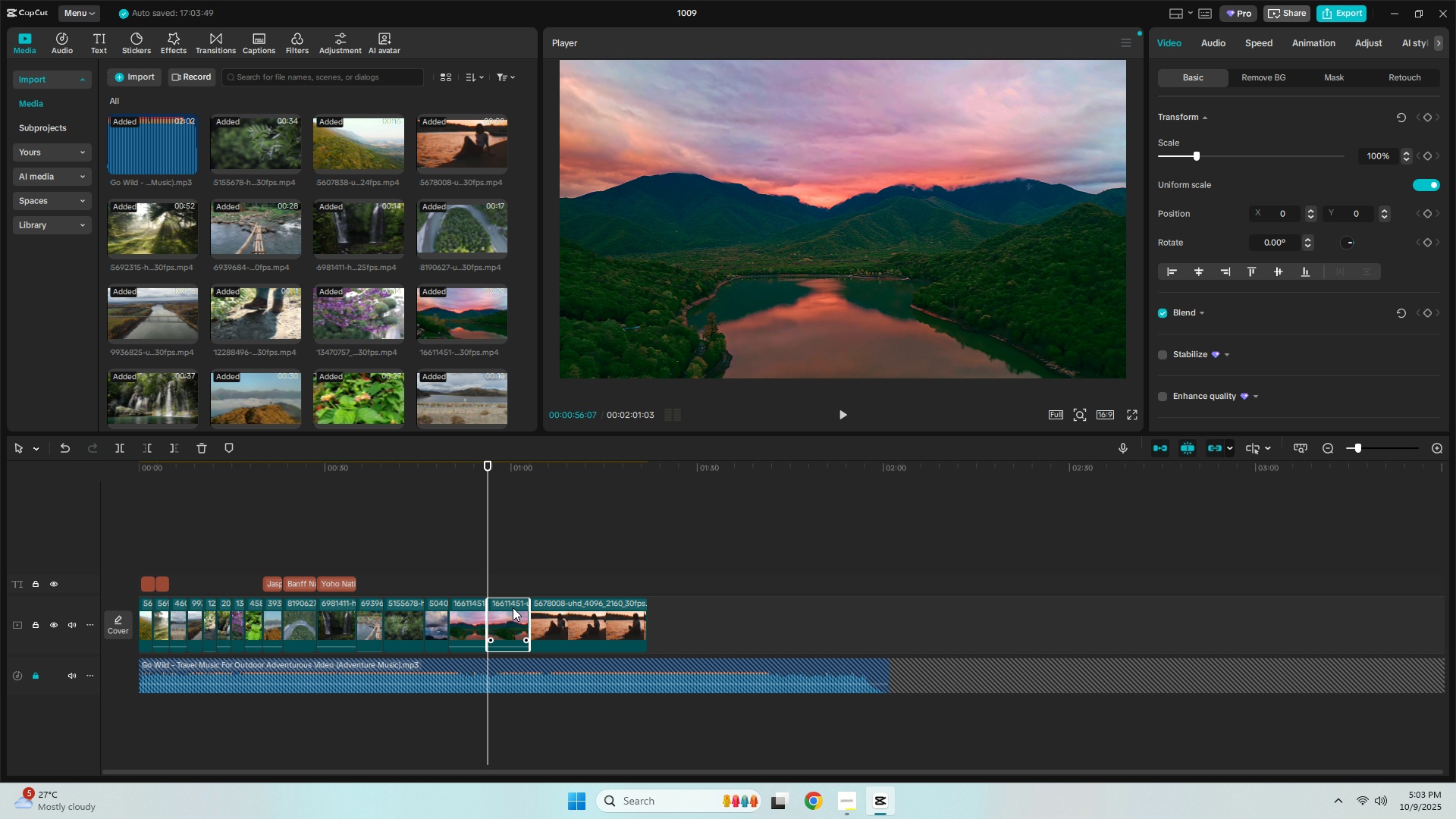 
key(Delete)
 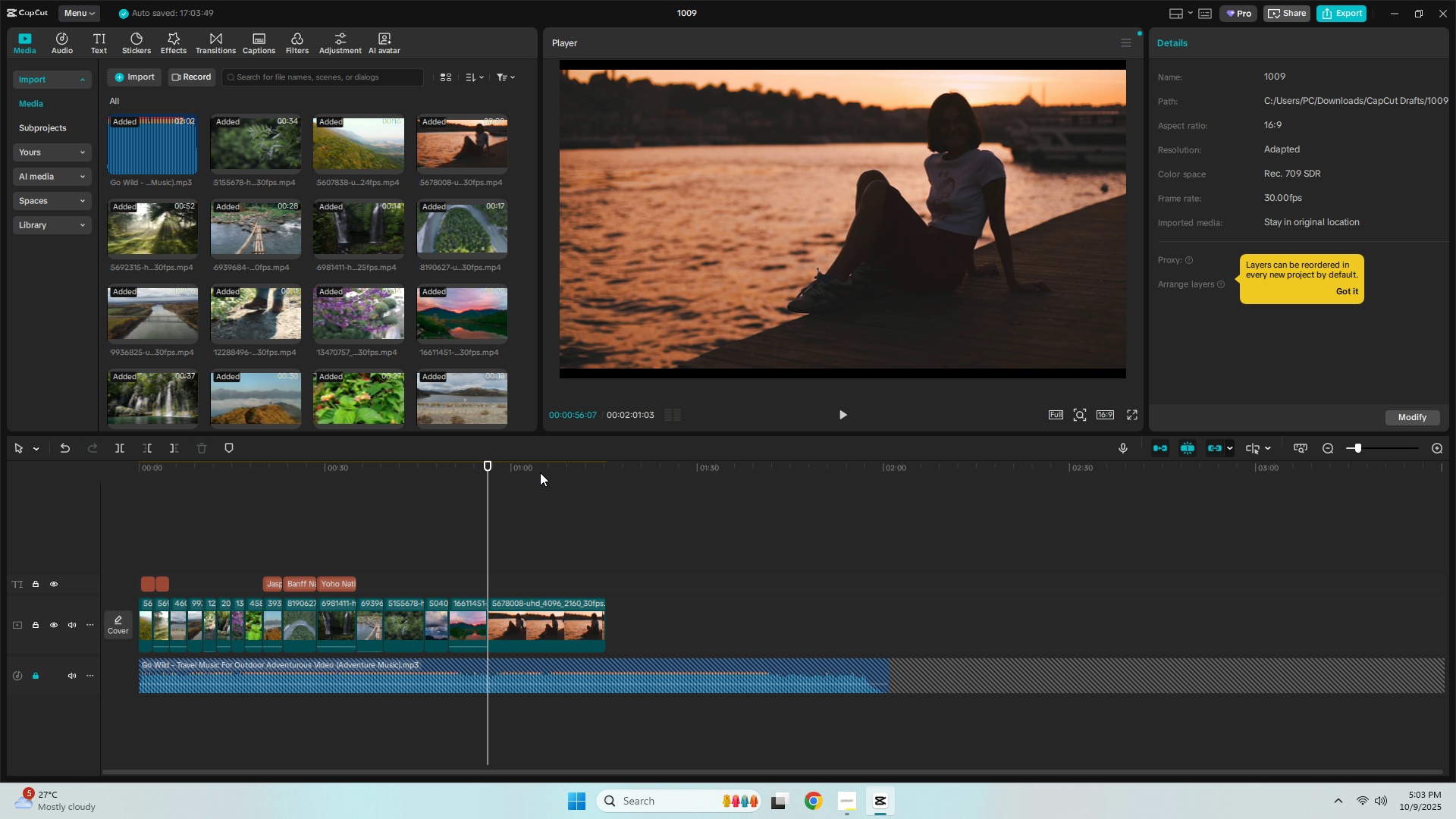 
left_click([540, 471])
 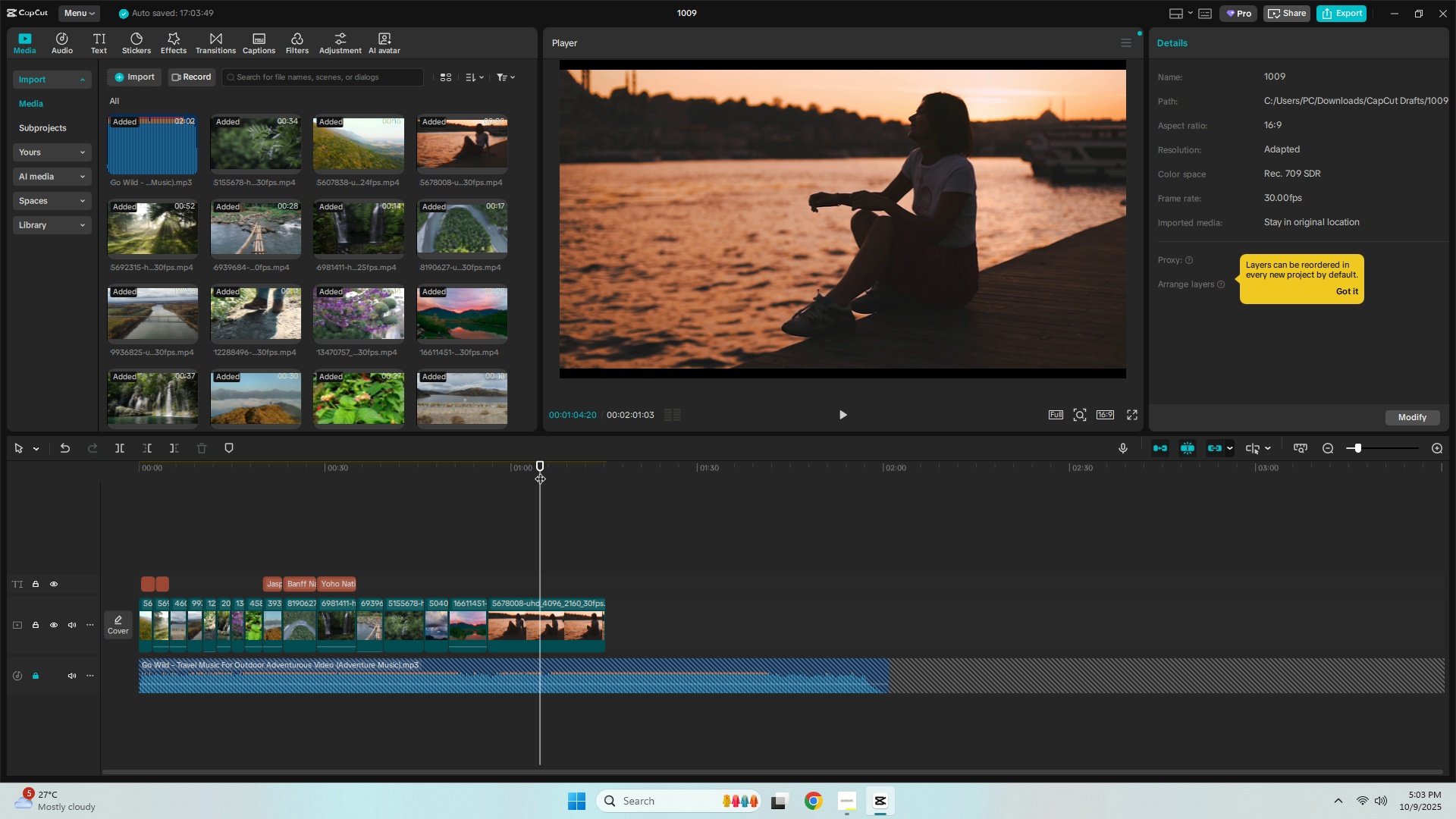 
key(Control+ControlLeft)
 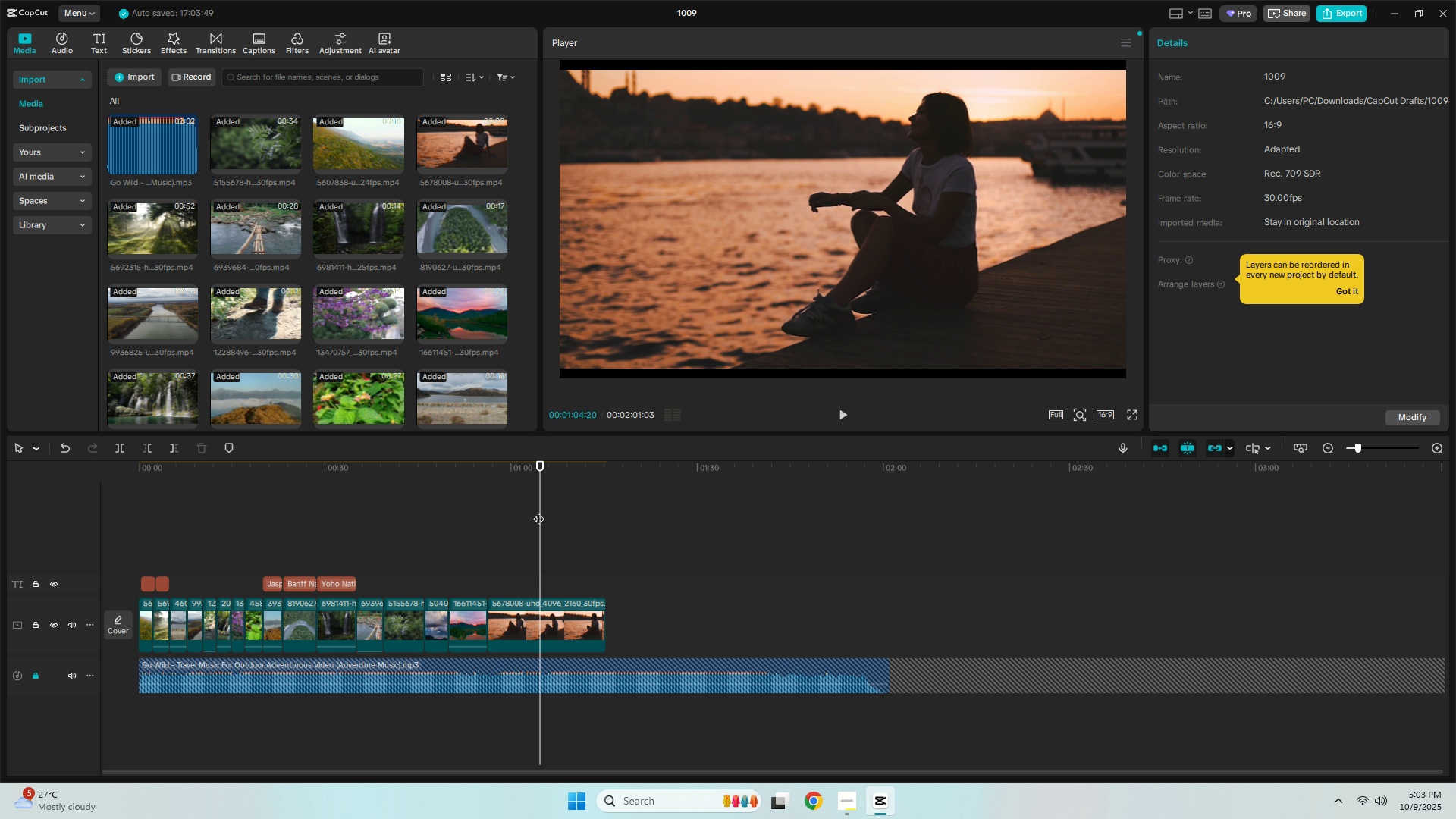 
key(Control+B)
 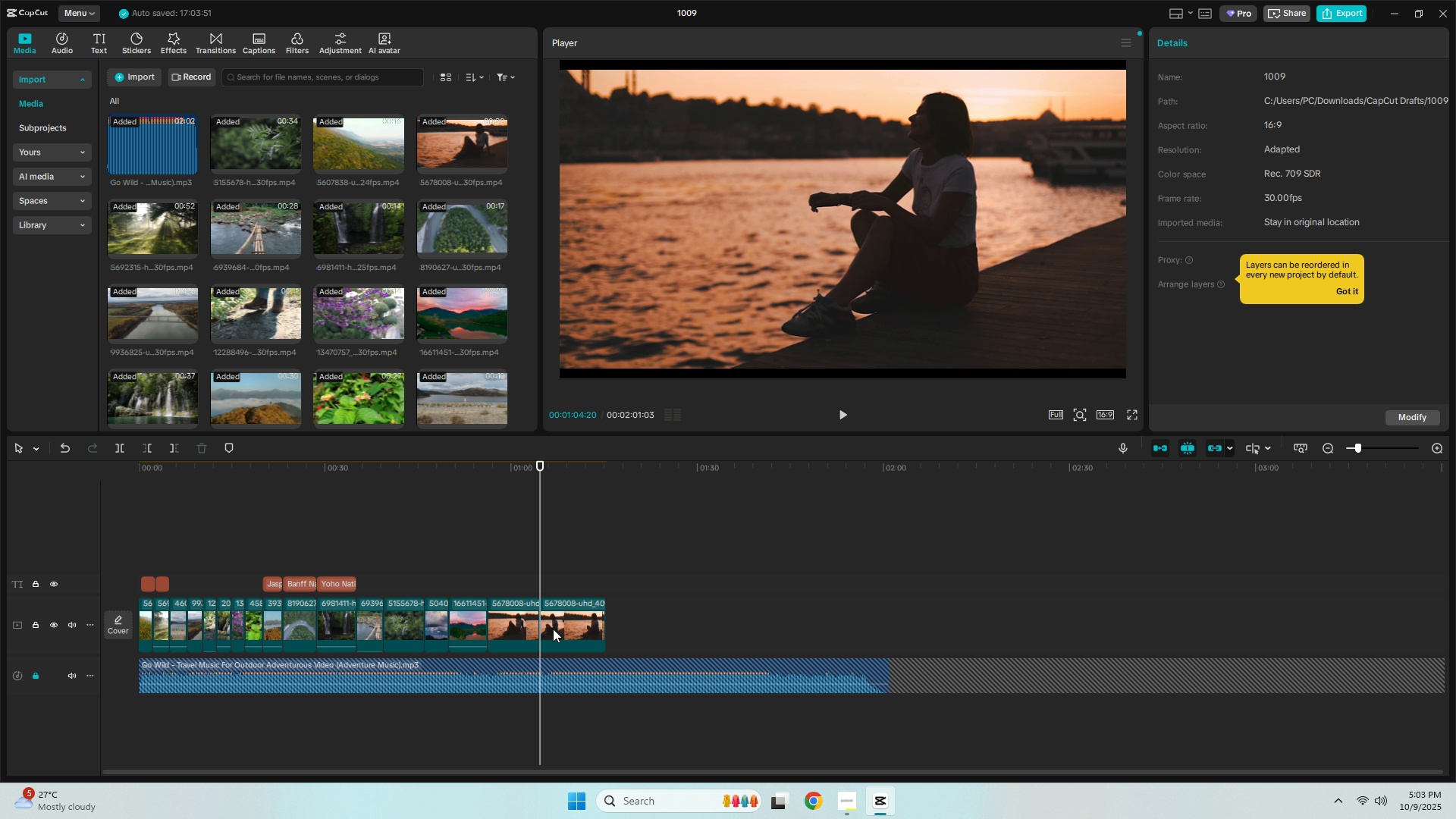 
left_click([553, 629])
 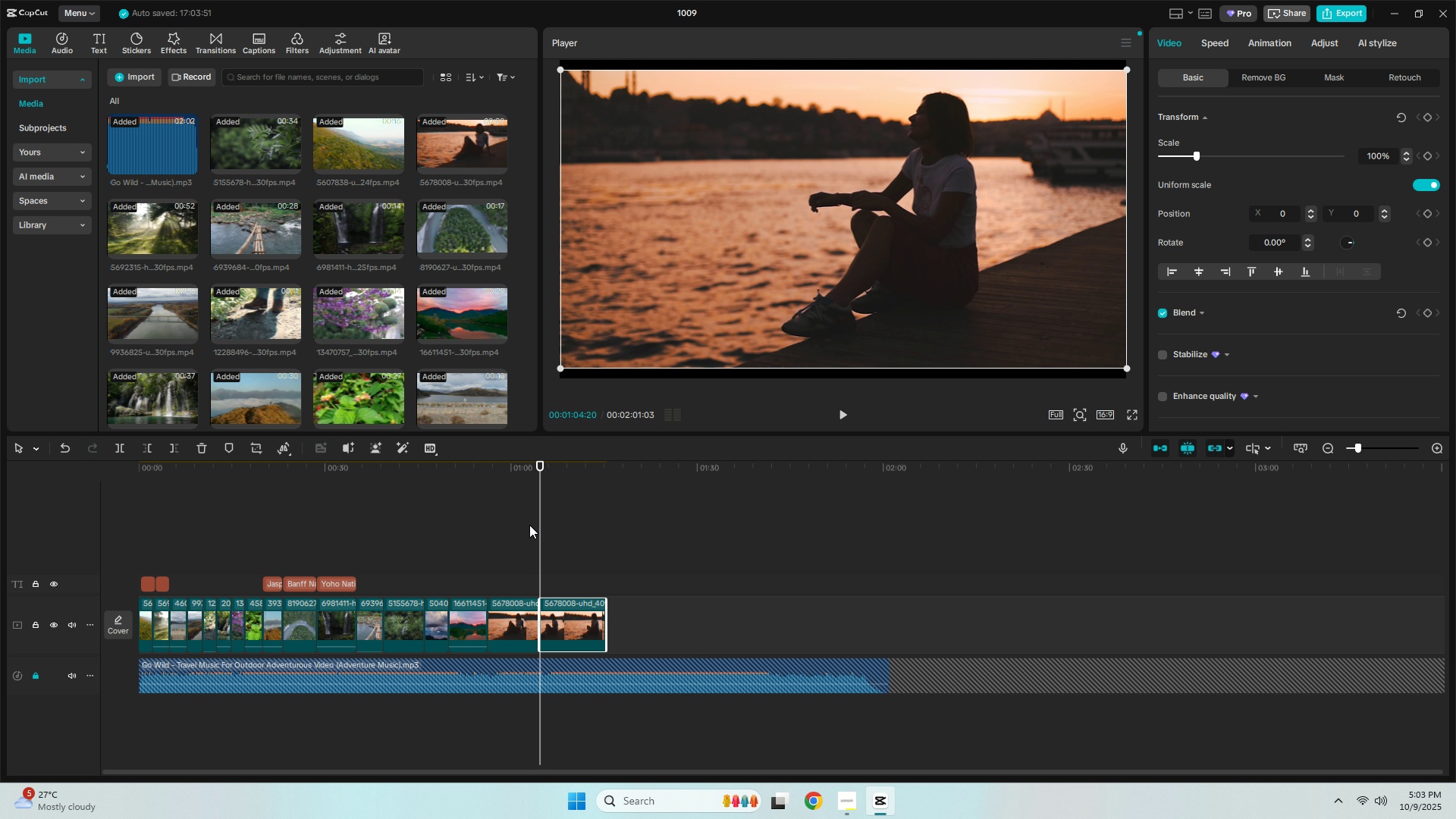 
key(Delete)
 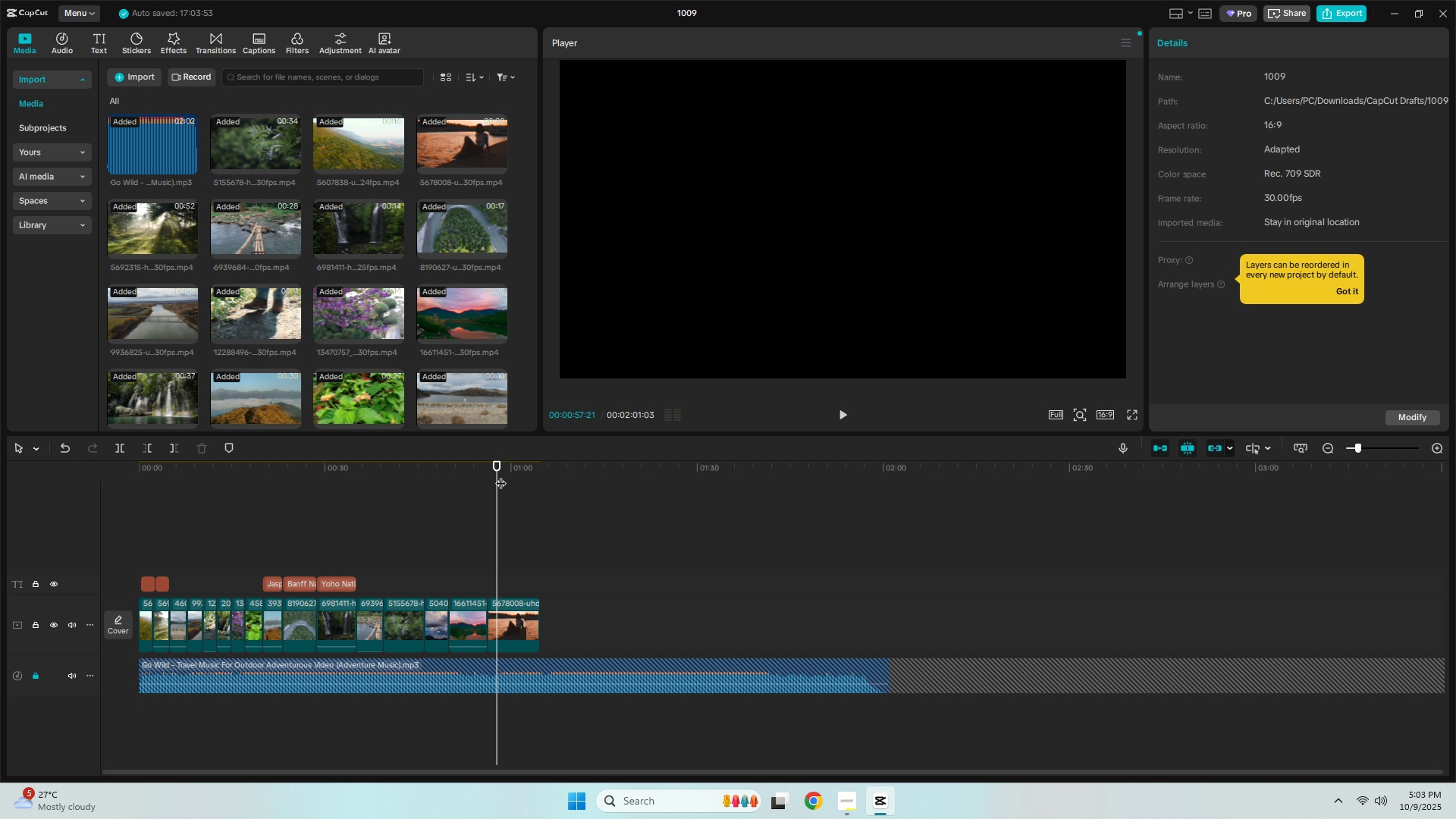 
key(Space)
 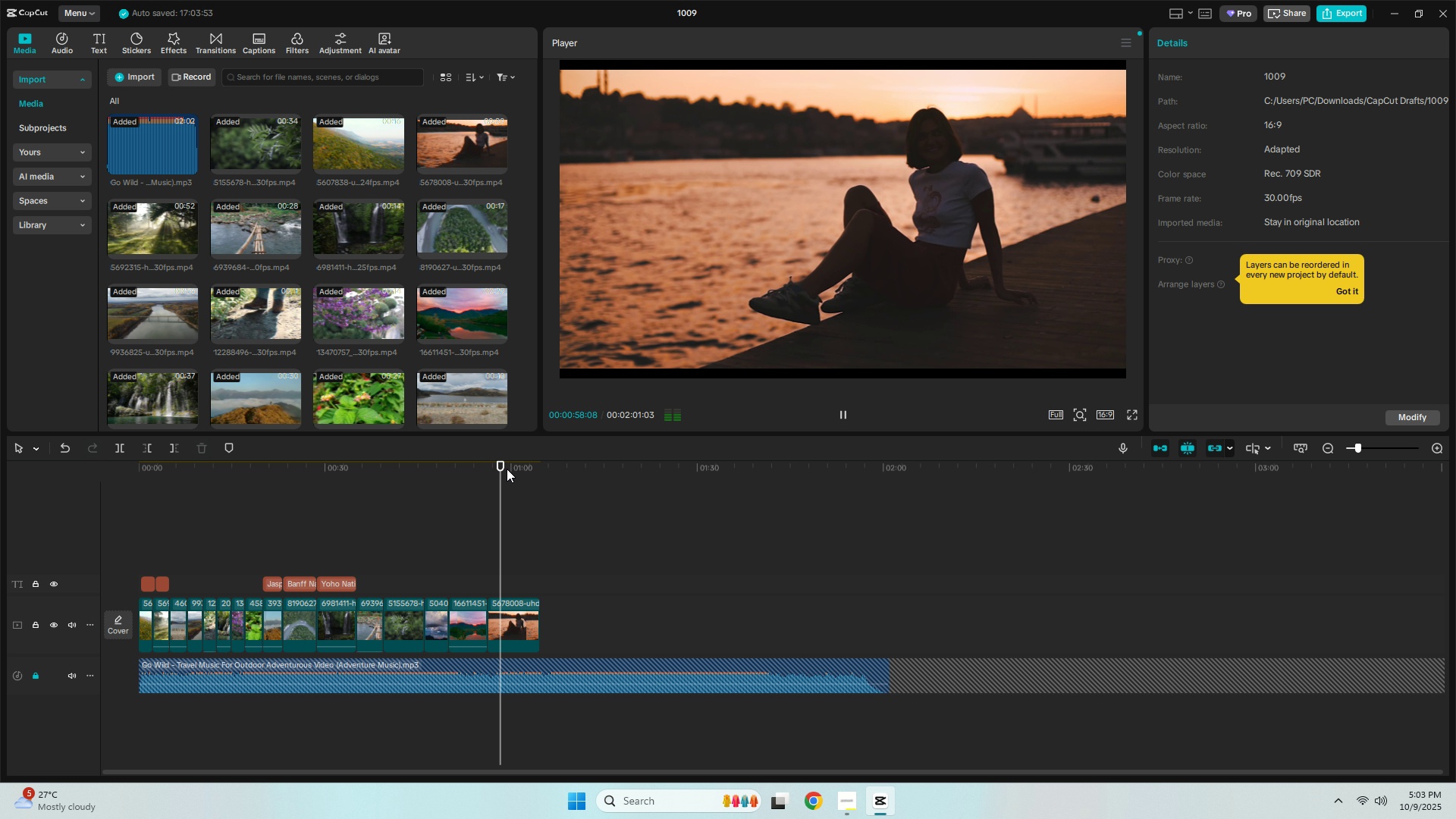 
key(Space)
 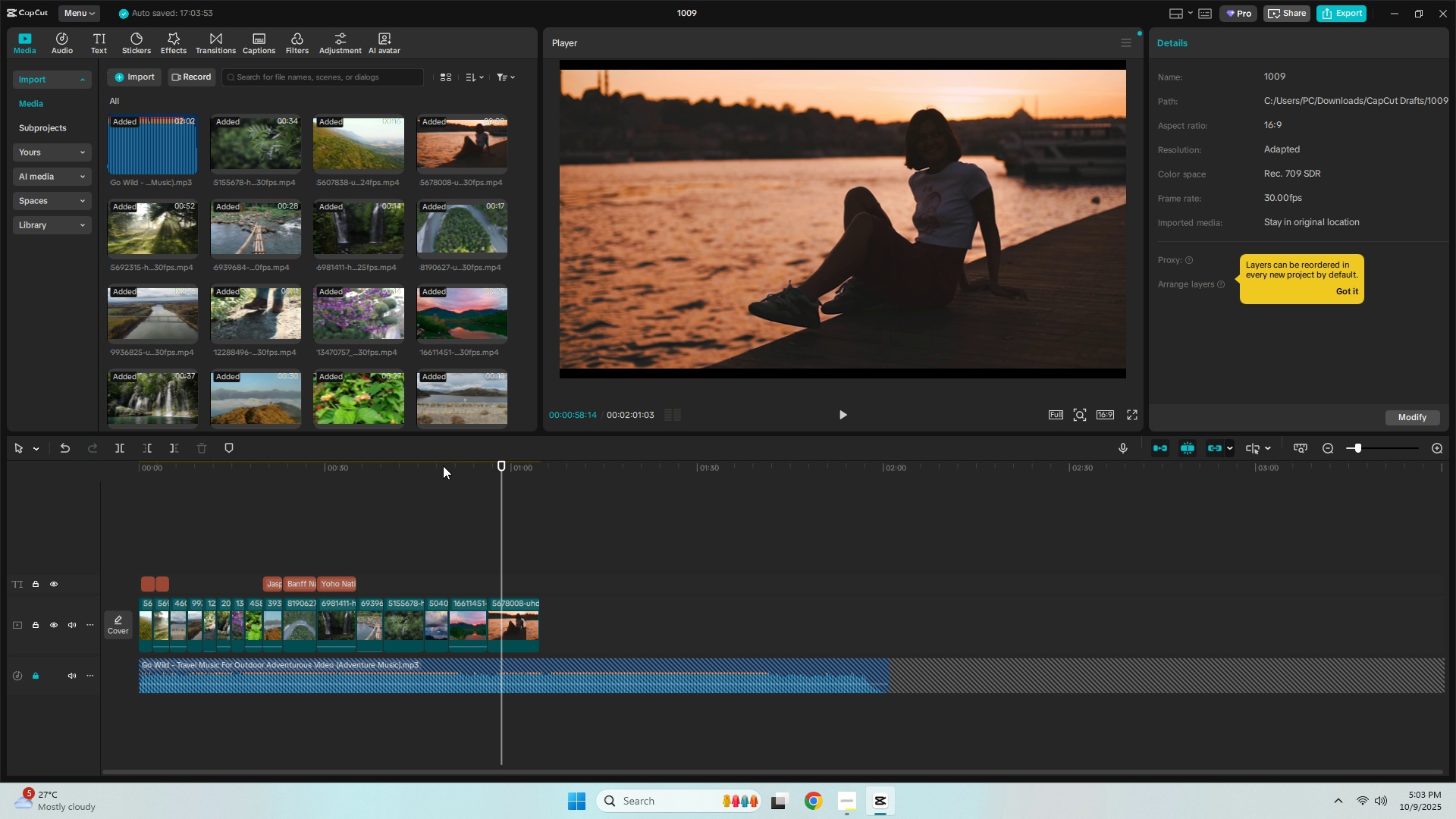 
left_click([443, 466])
 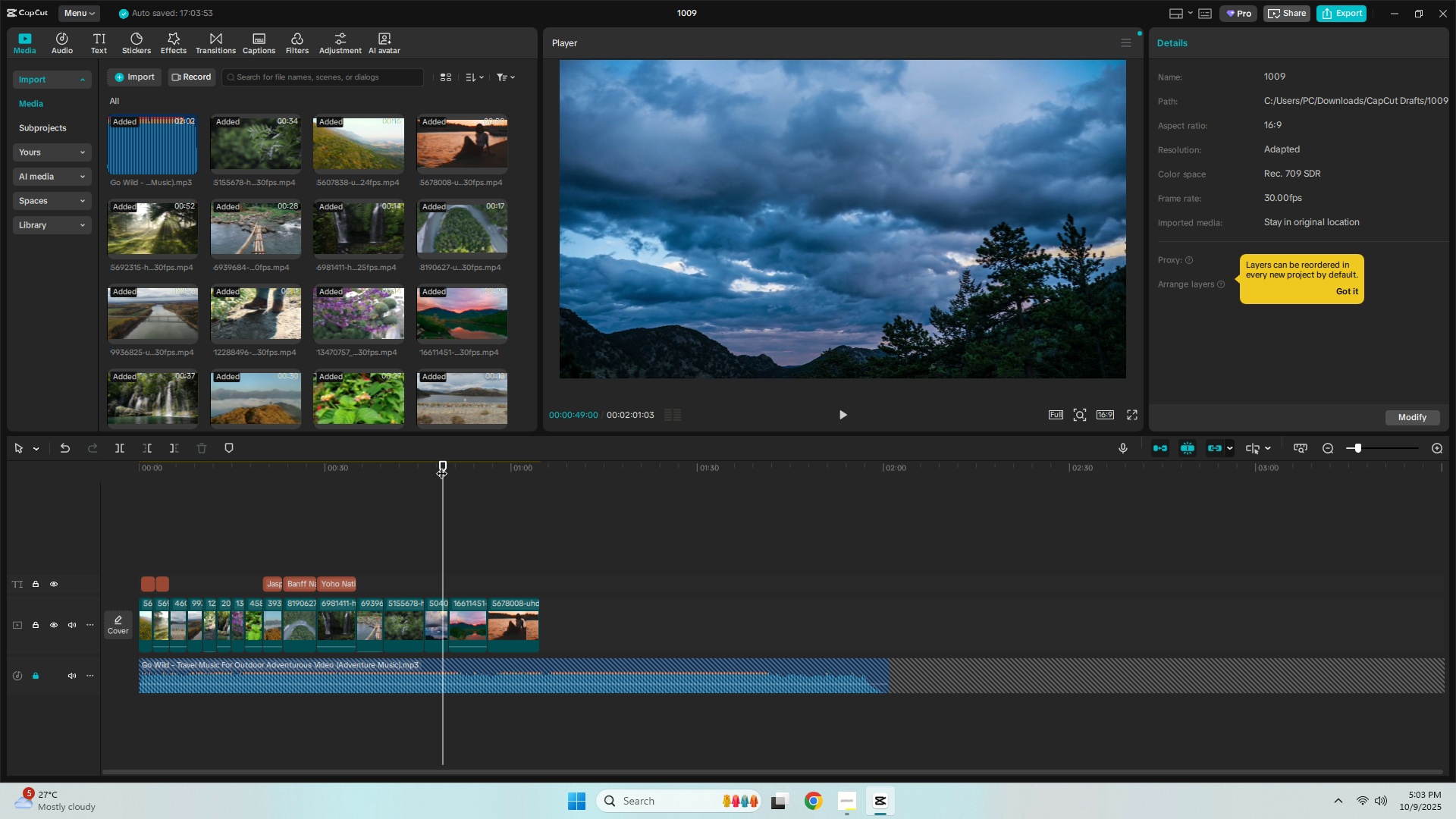 
key(Space)
 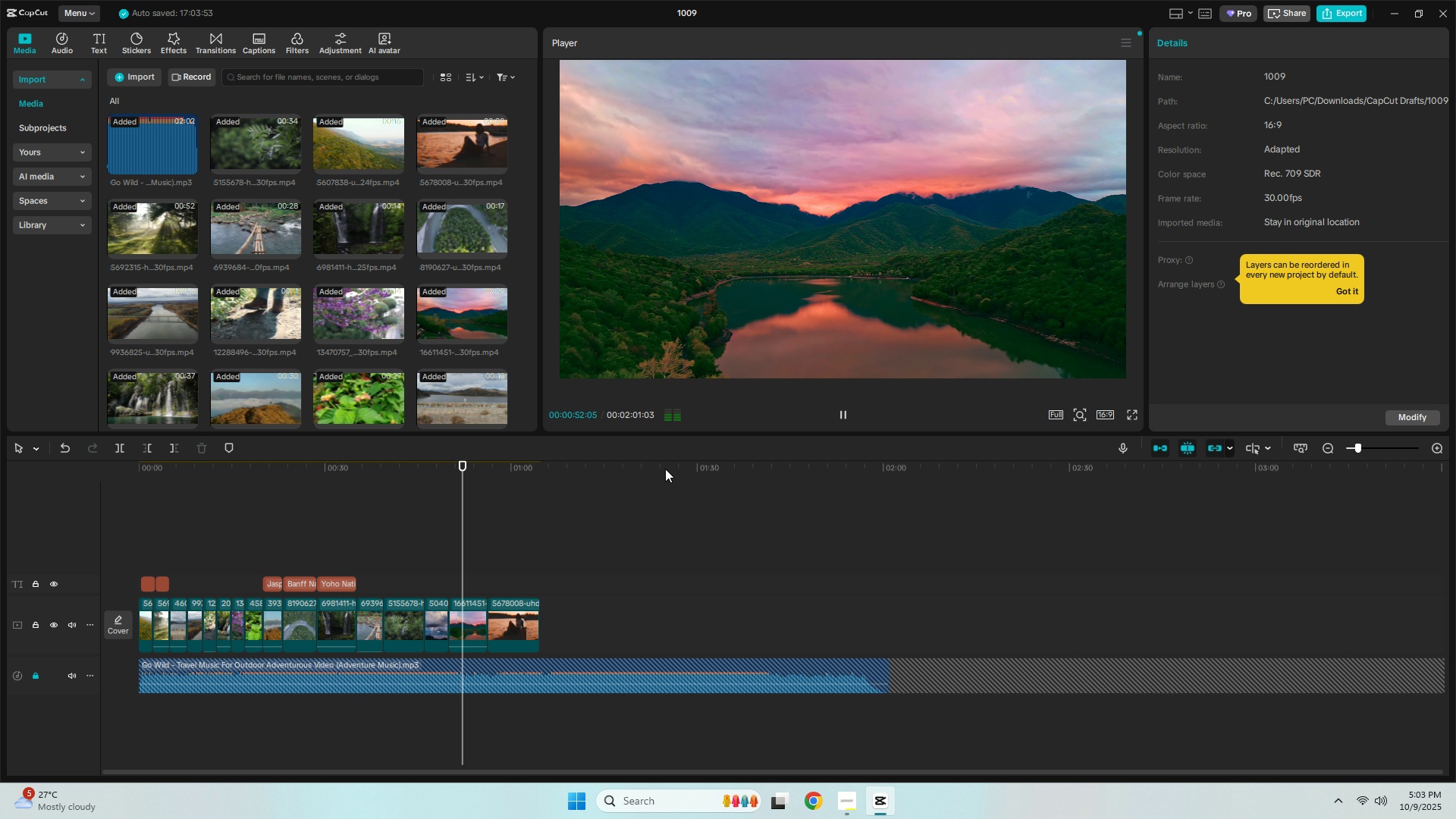 
left_click_drag(start_coordinate=[1356, 445], to_coordinate=[1365, 445])
 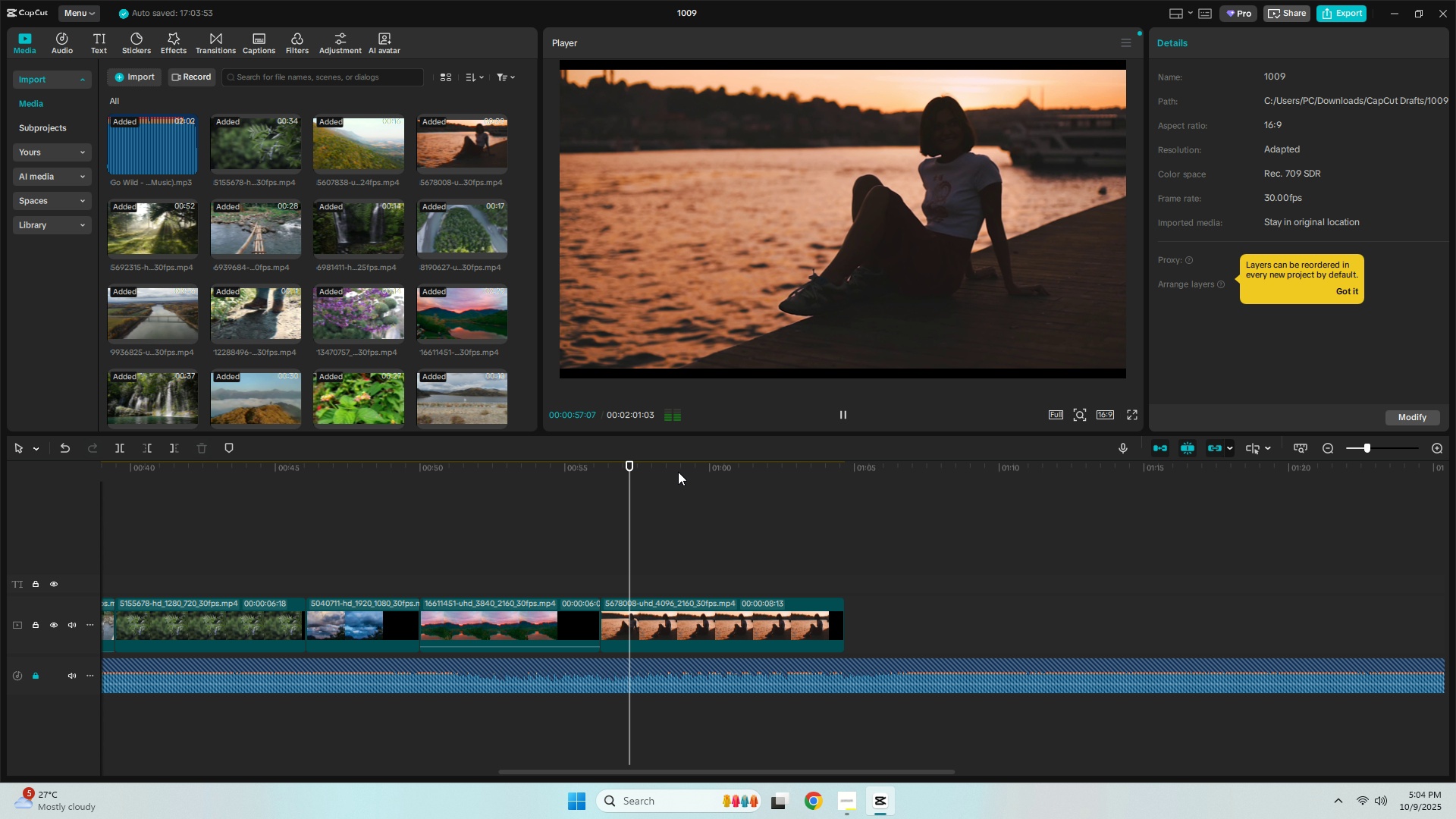 
key(Space)
 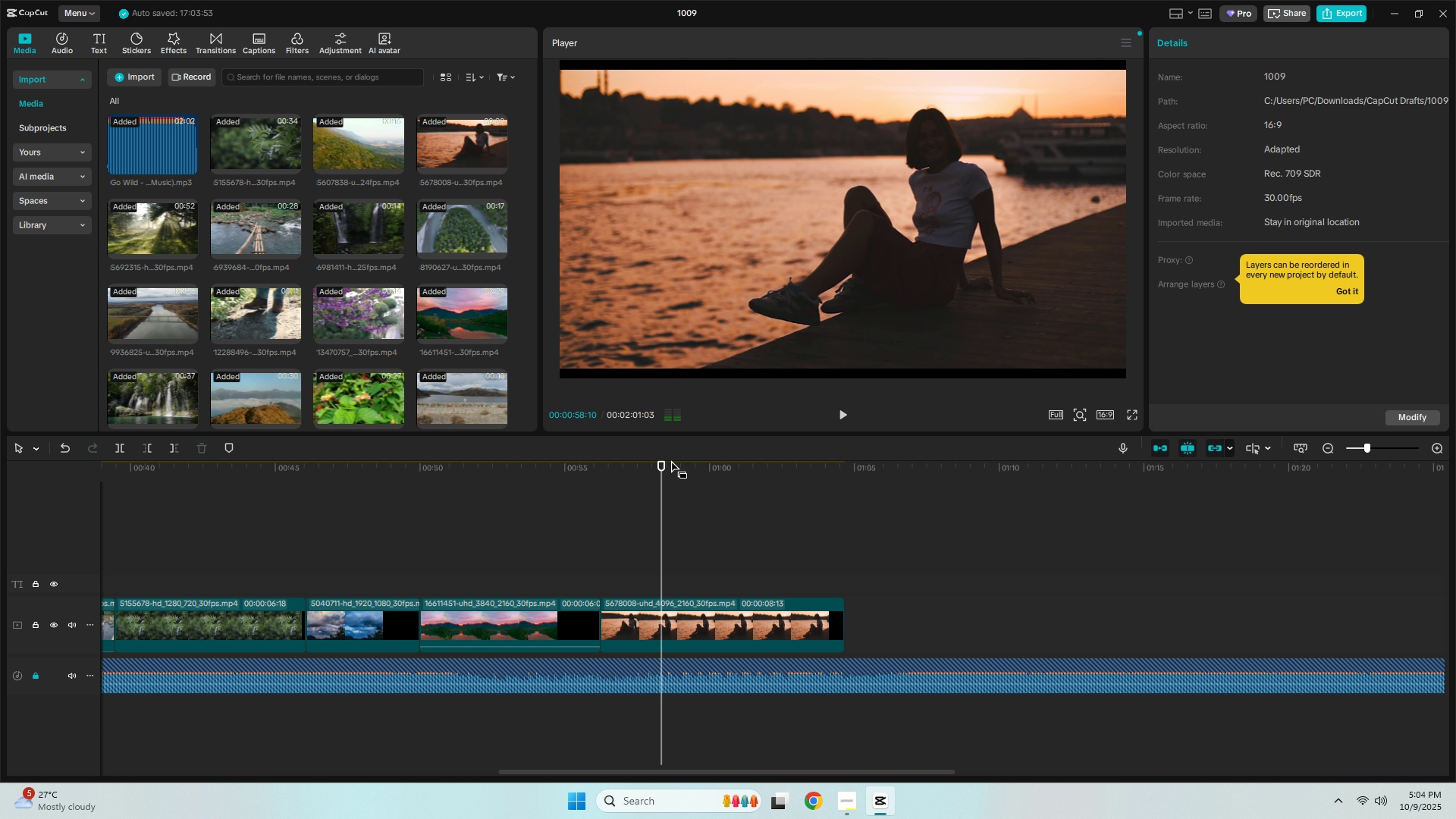 
key(Space)
 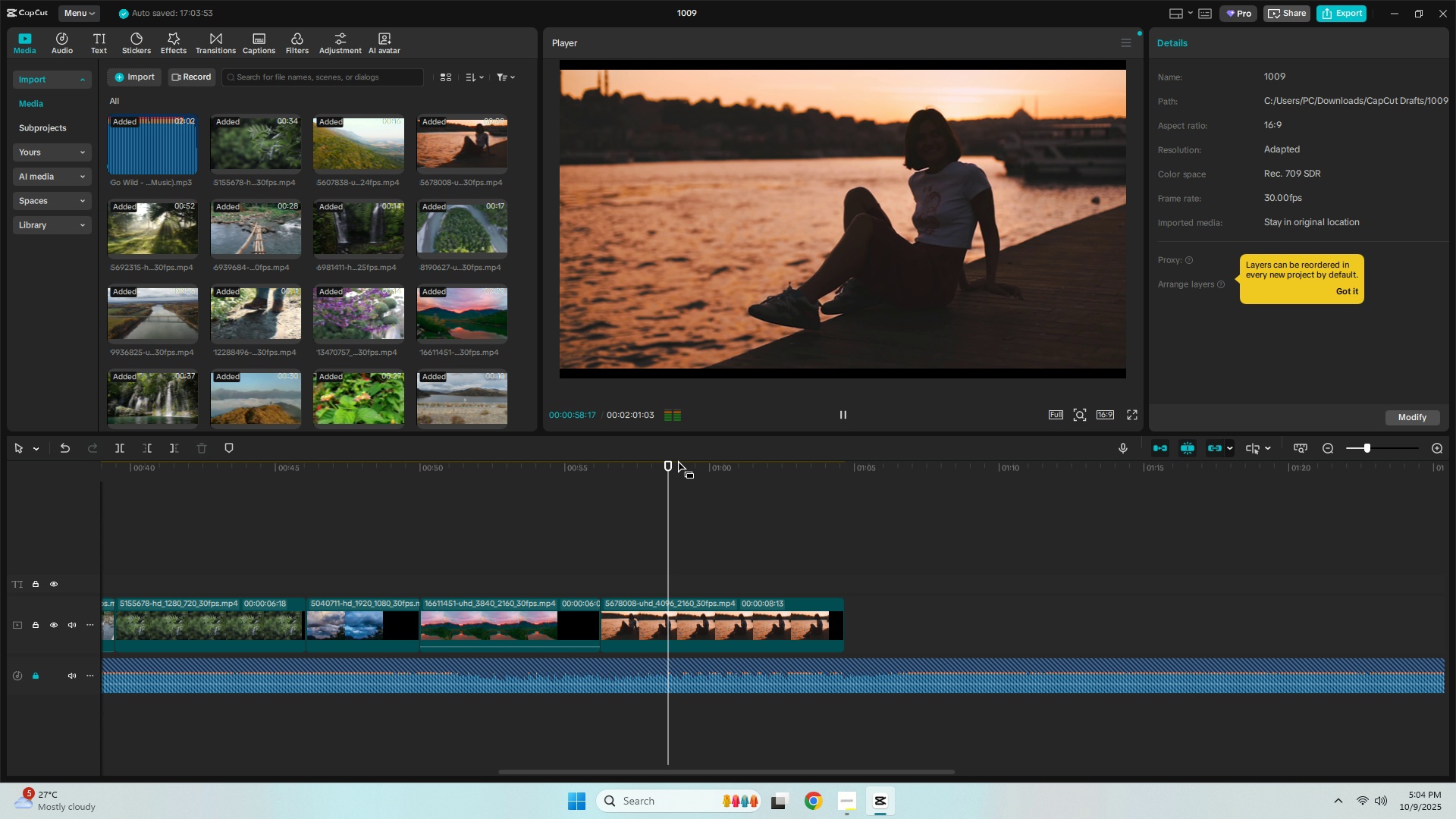 
key(Space)
 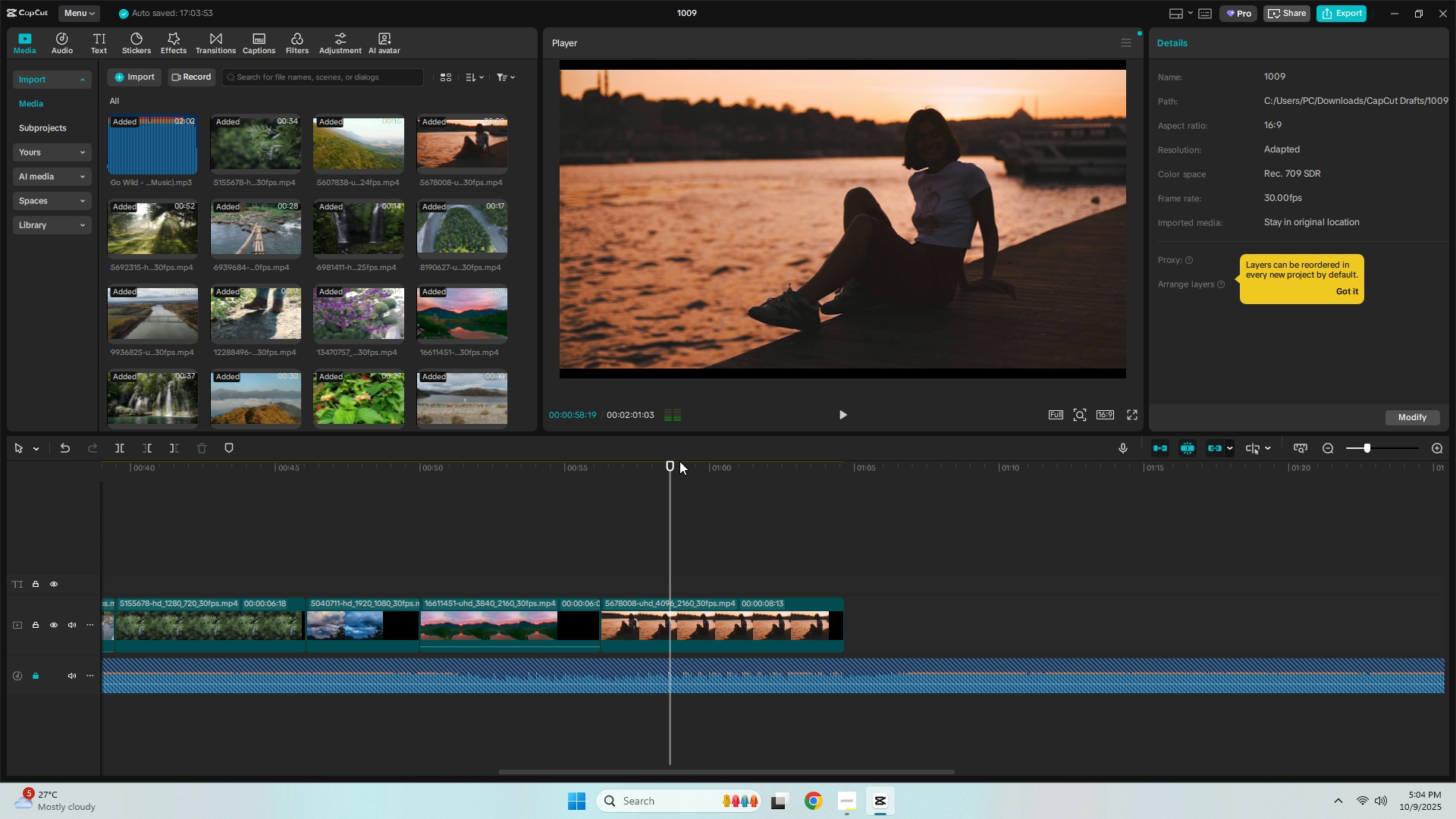 
key(Space)
 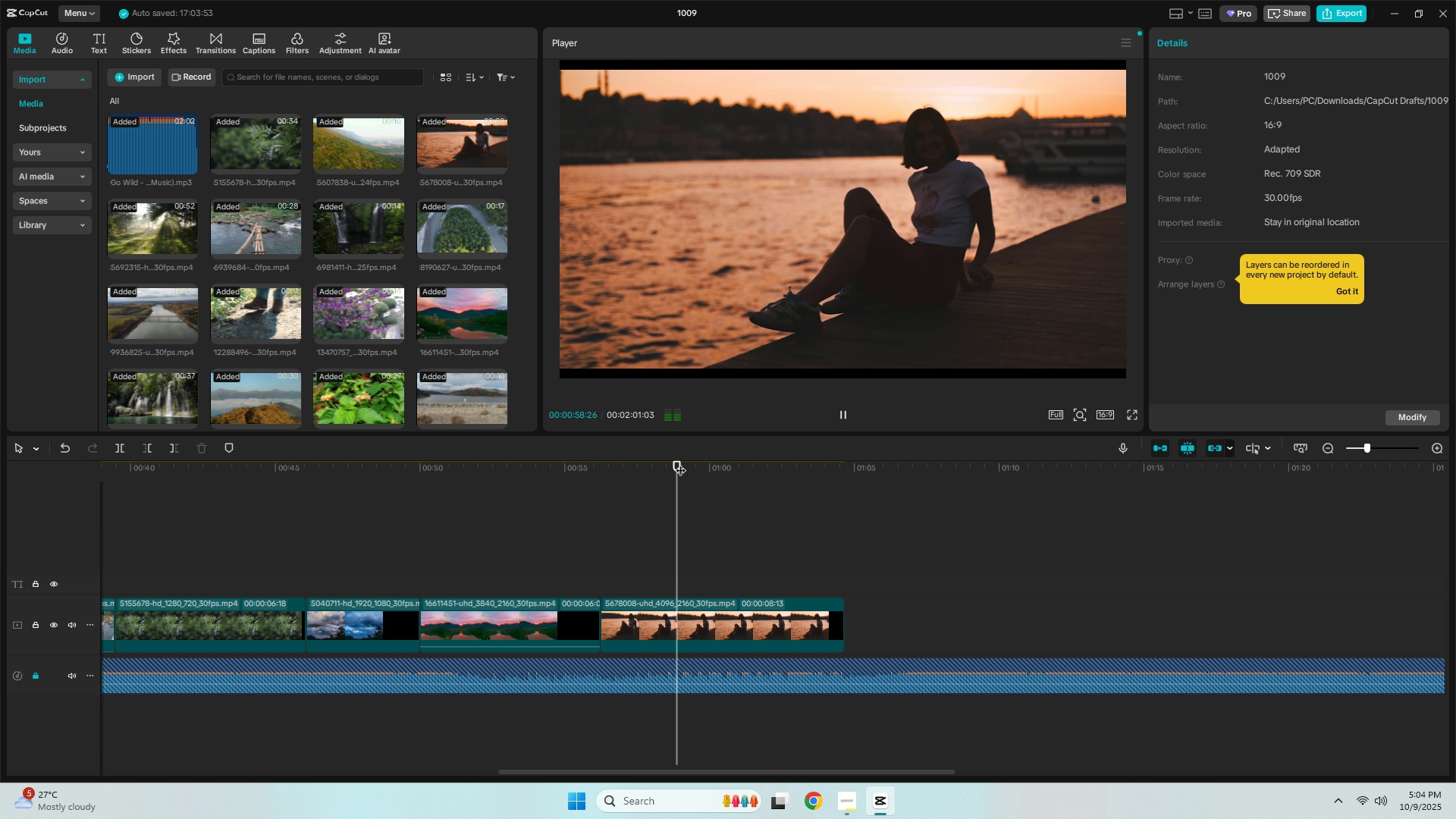 
key(Space)
 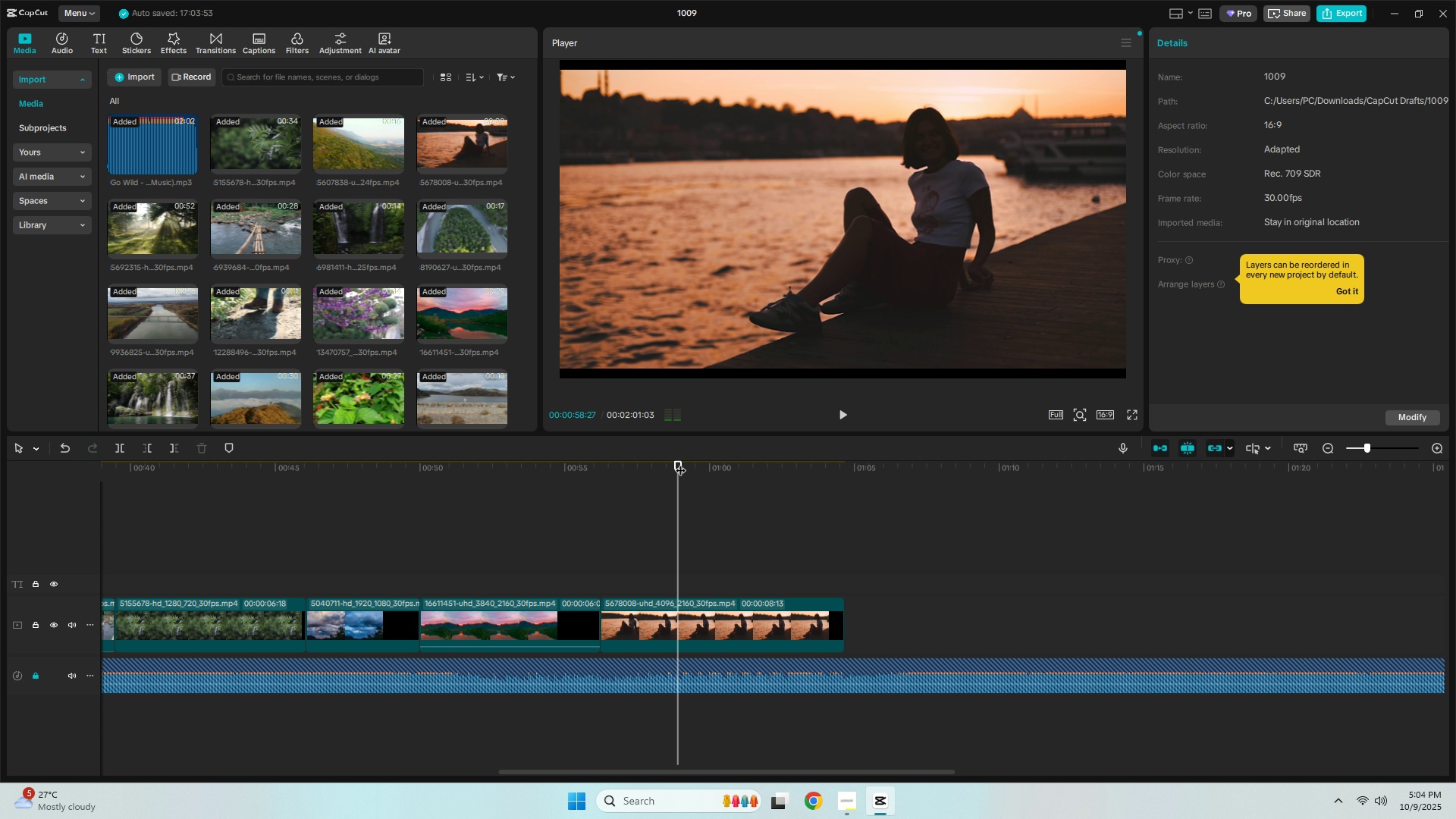 
key(Space)
 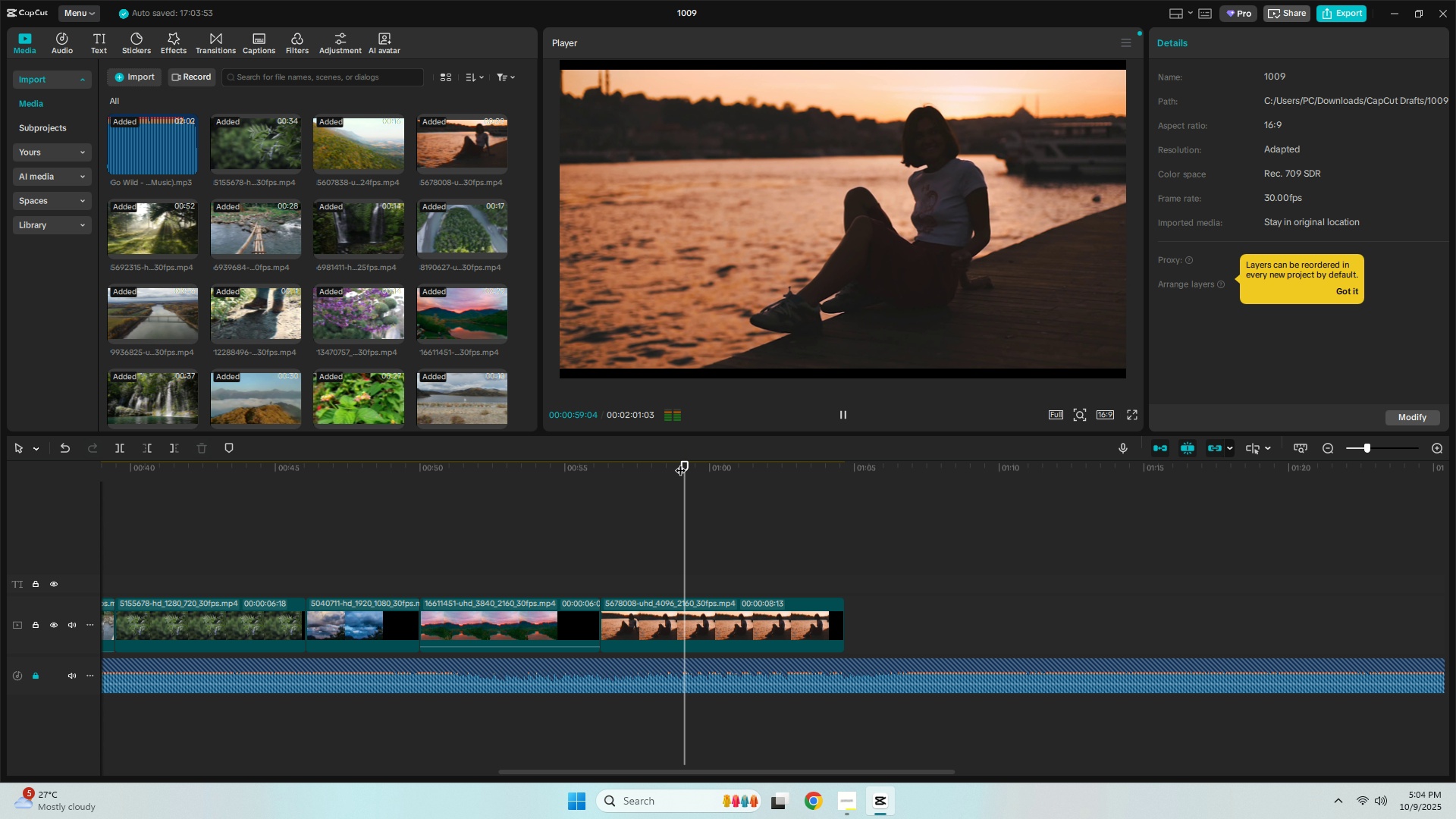 
key(Space)
 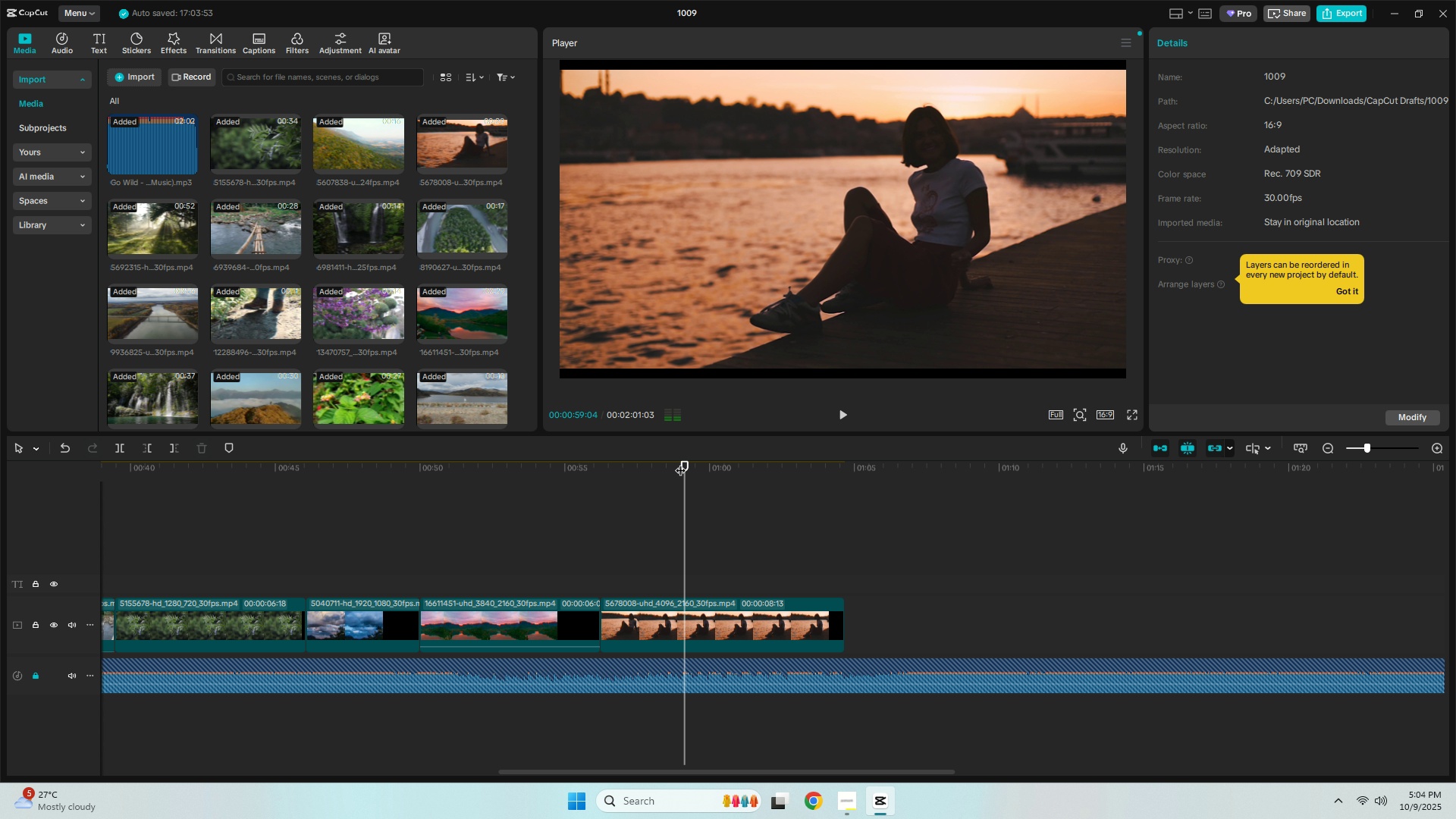 
key(Space)
 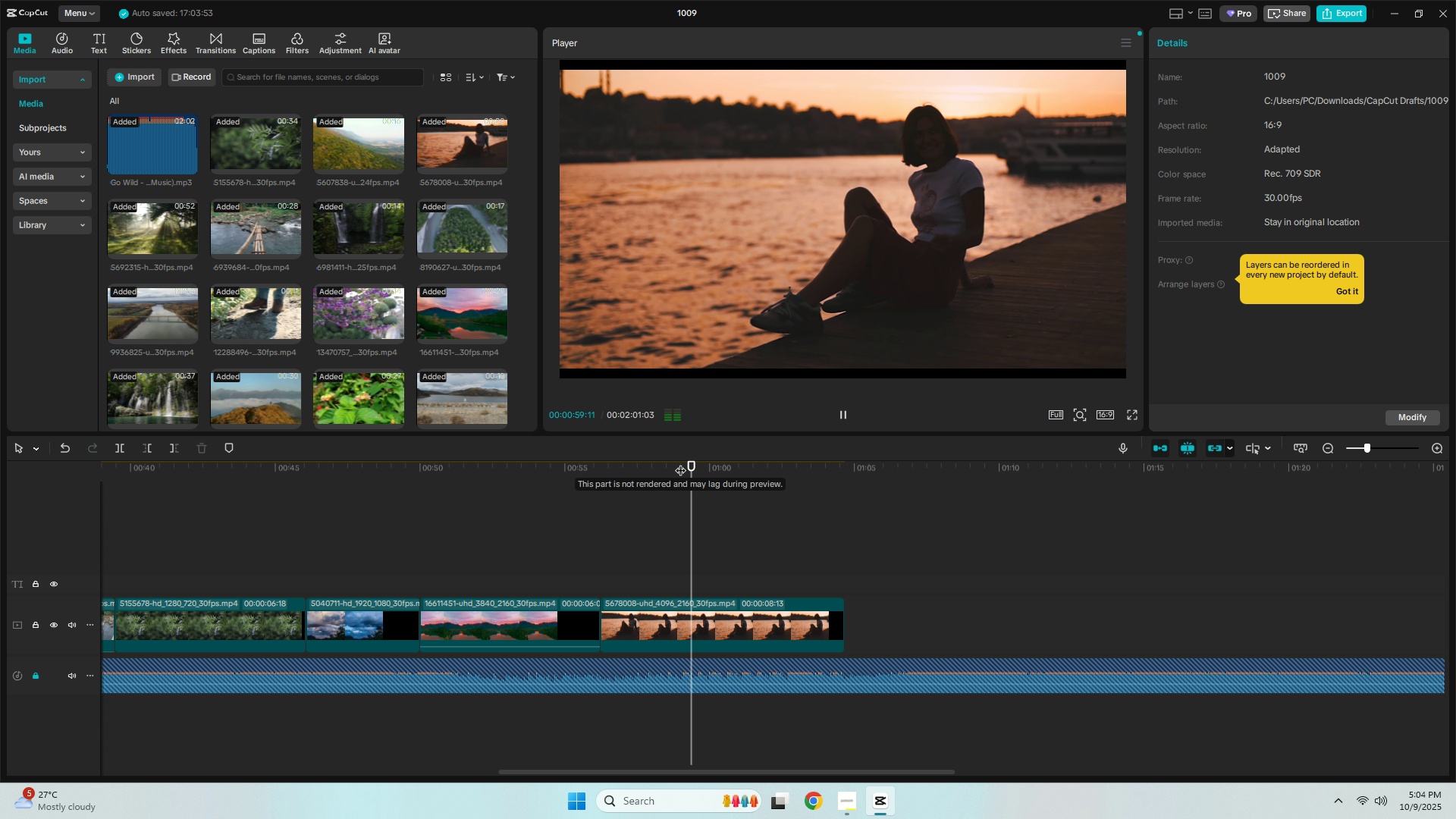 
key(Space)
 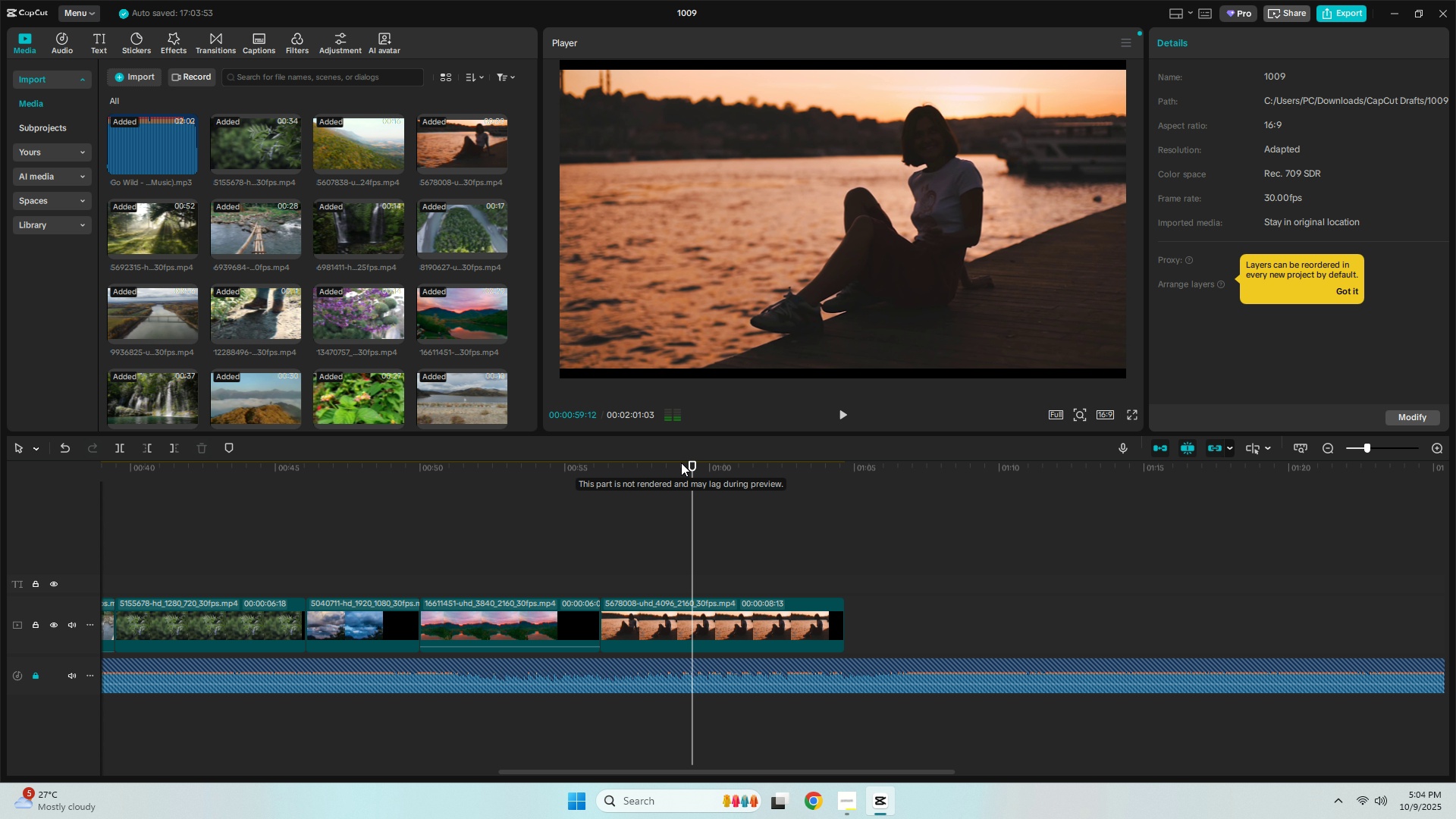 
key(Space)
 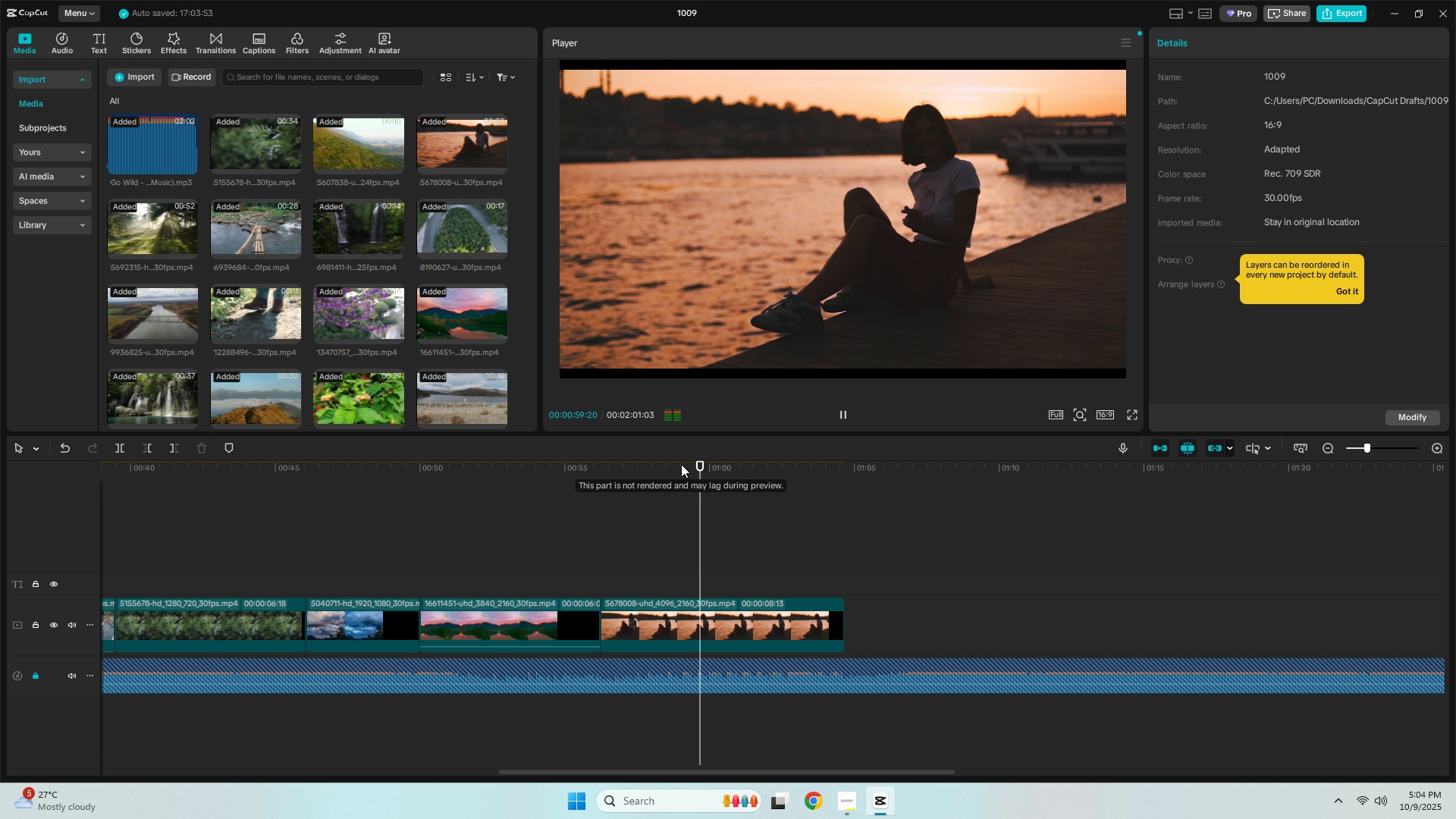 
key(Space)
 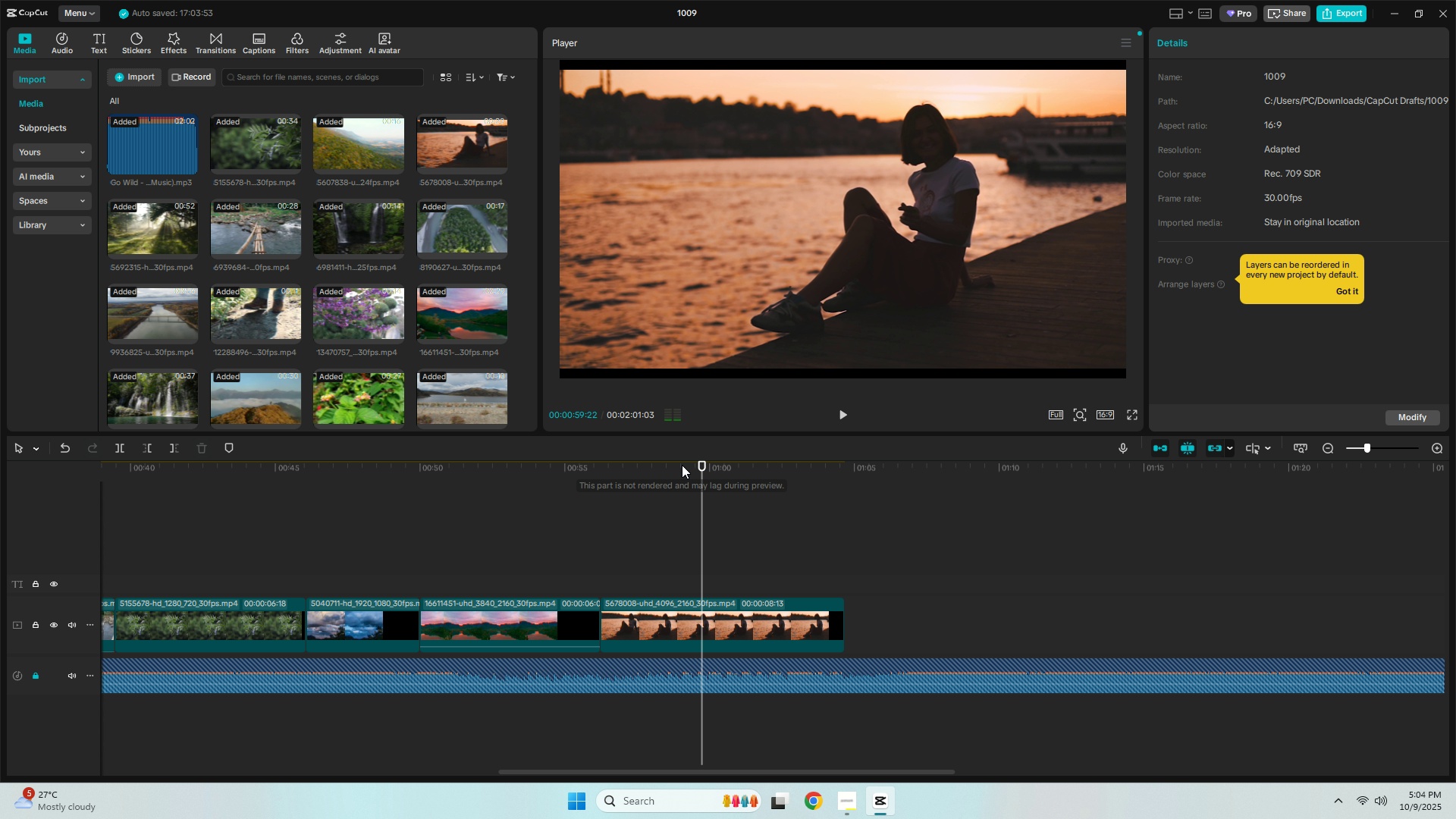 
key(Space)
 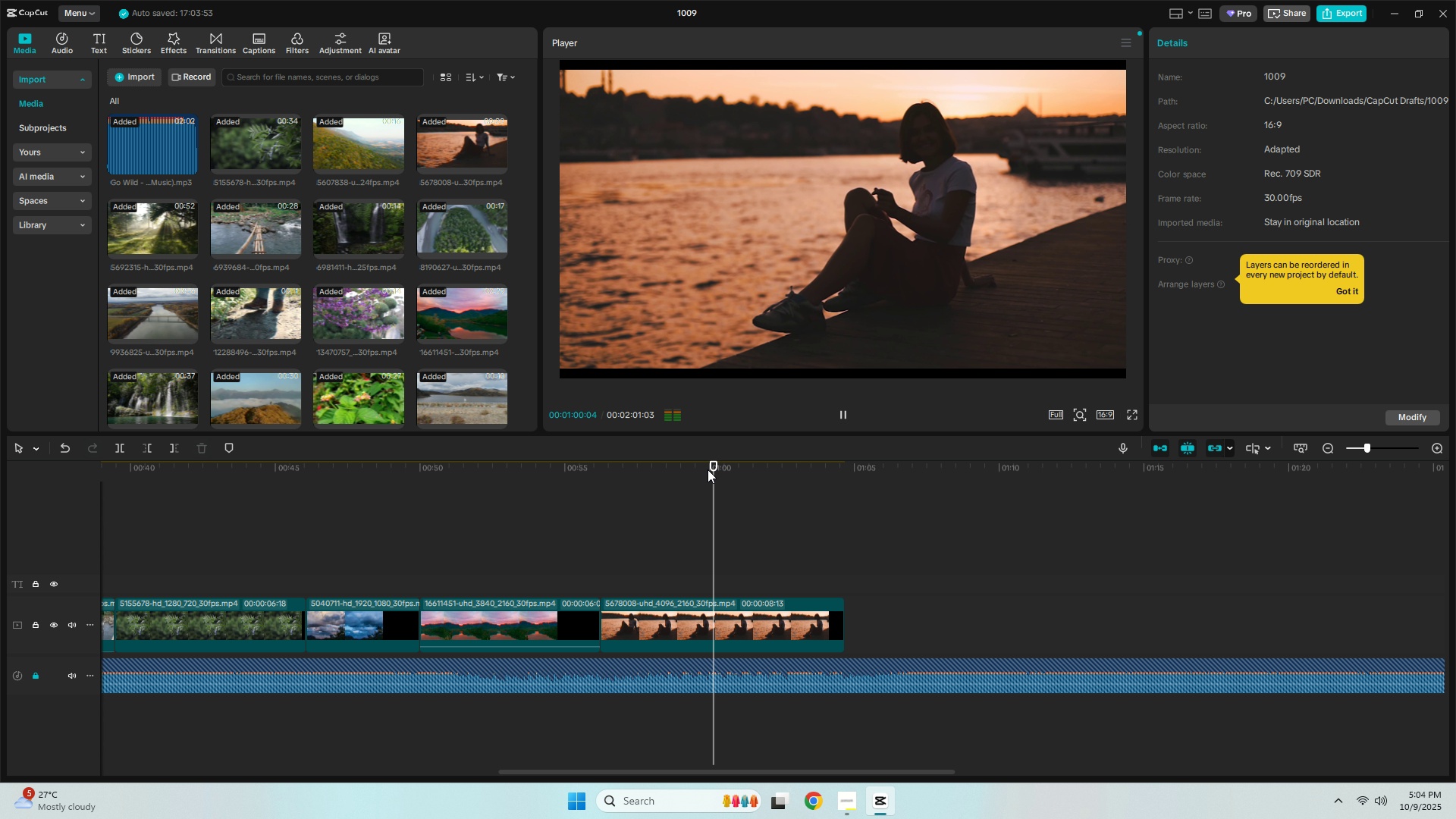 
key(Space)
 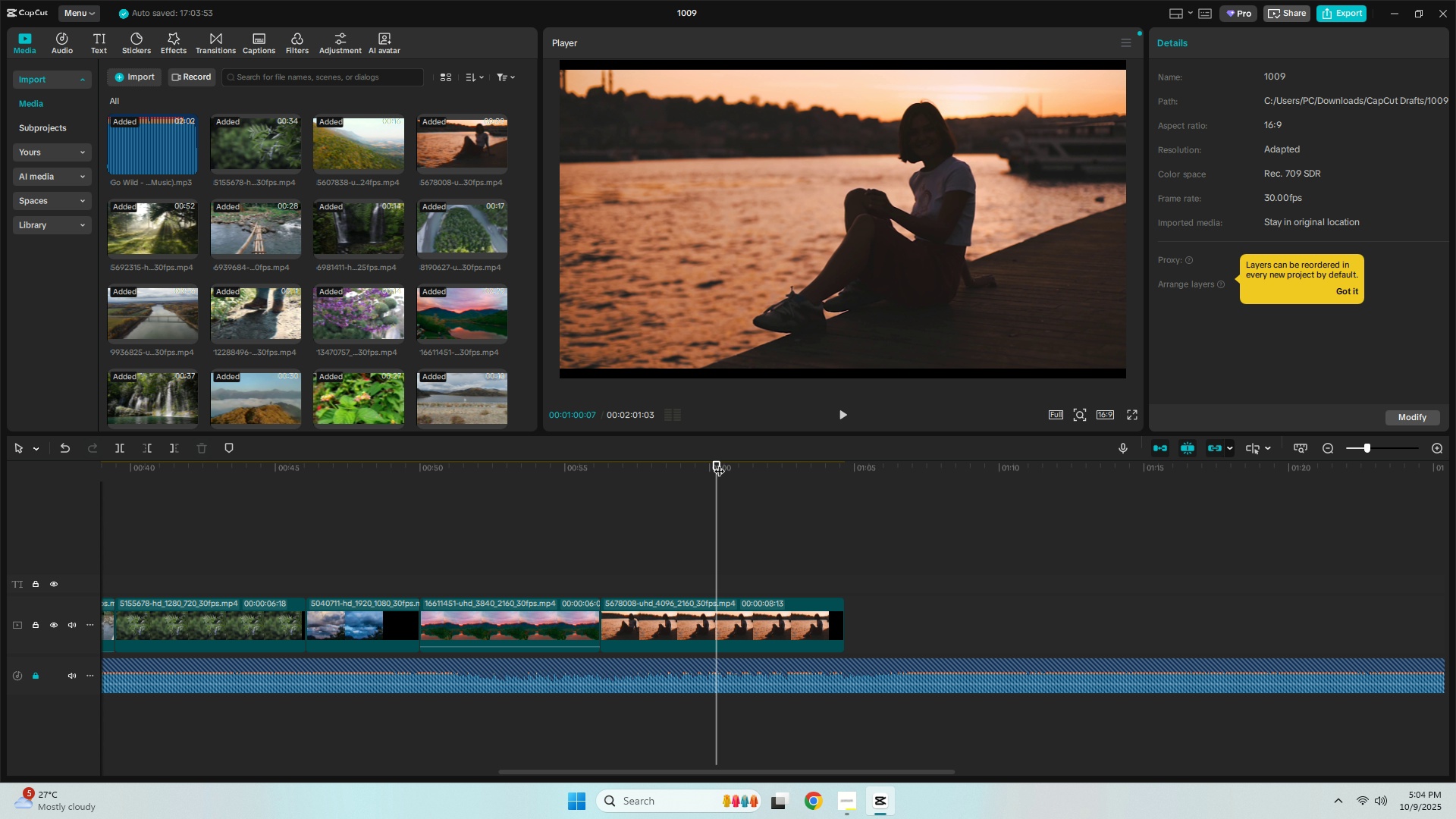 
left_click_drag(start_coordinate=[716, 462], to_coordinate=[711, 463])
 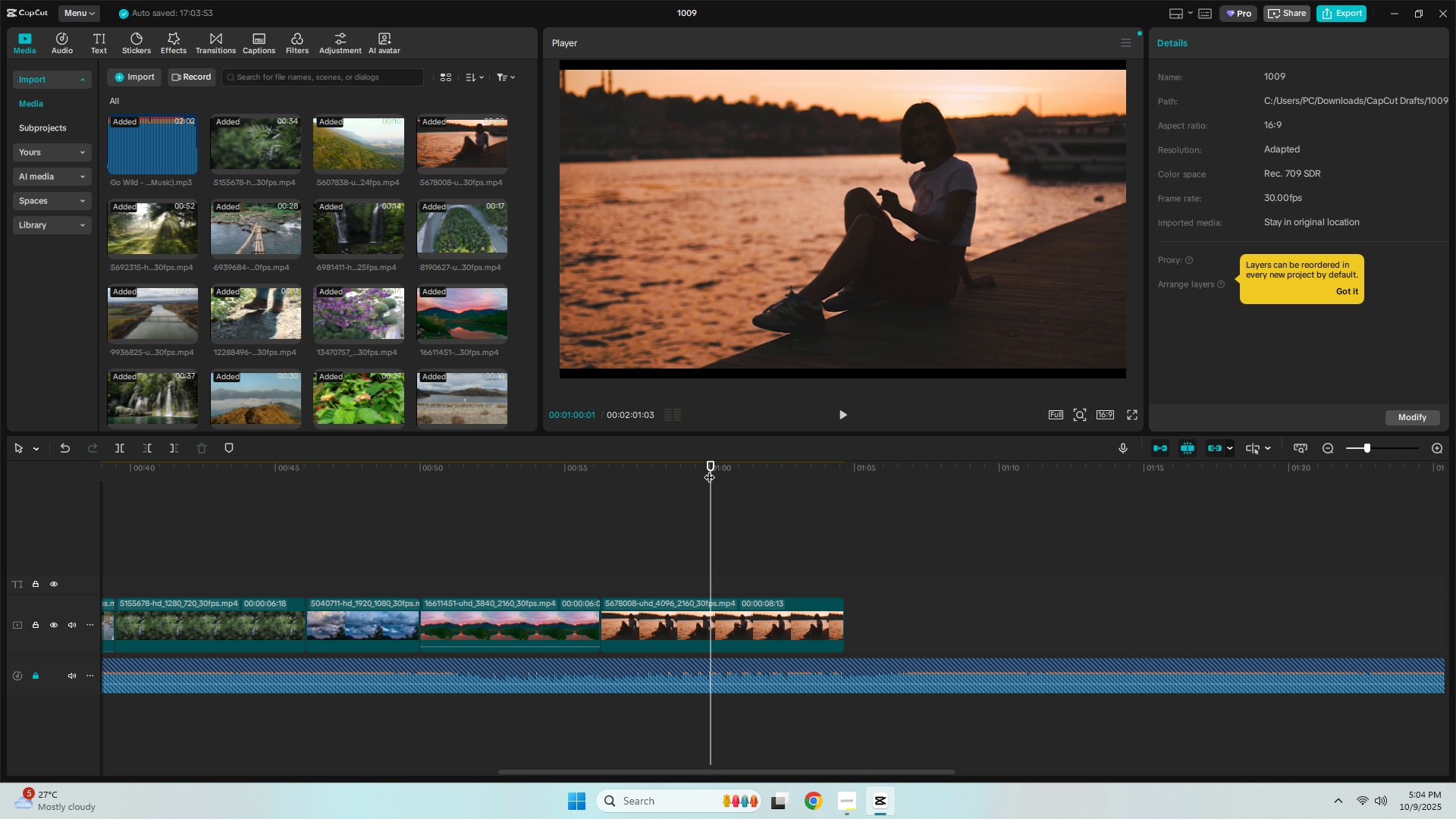 
key(ArrowLeft)
 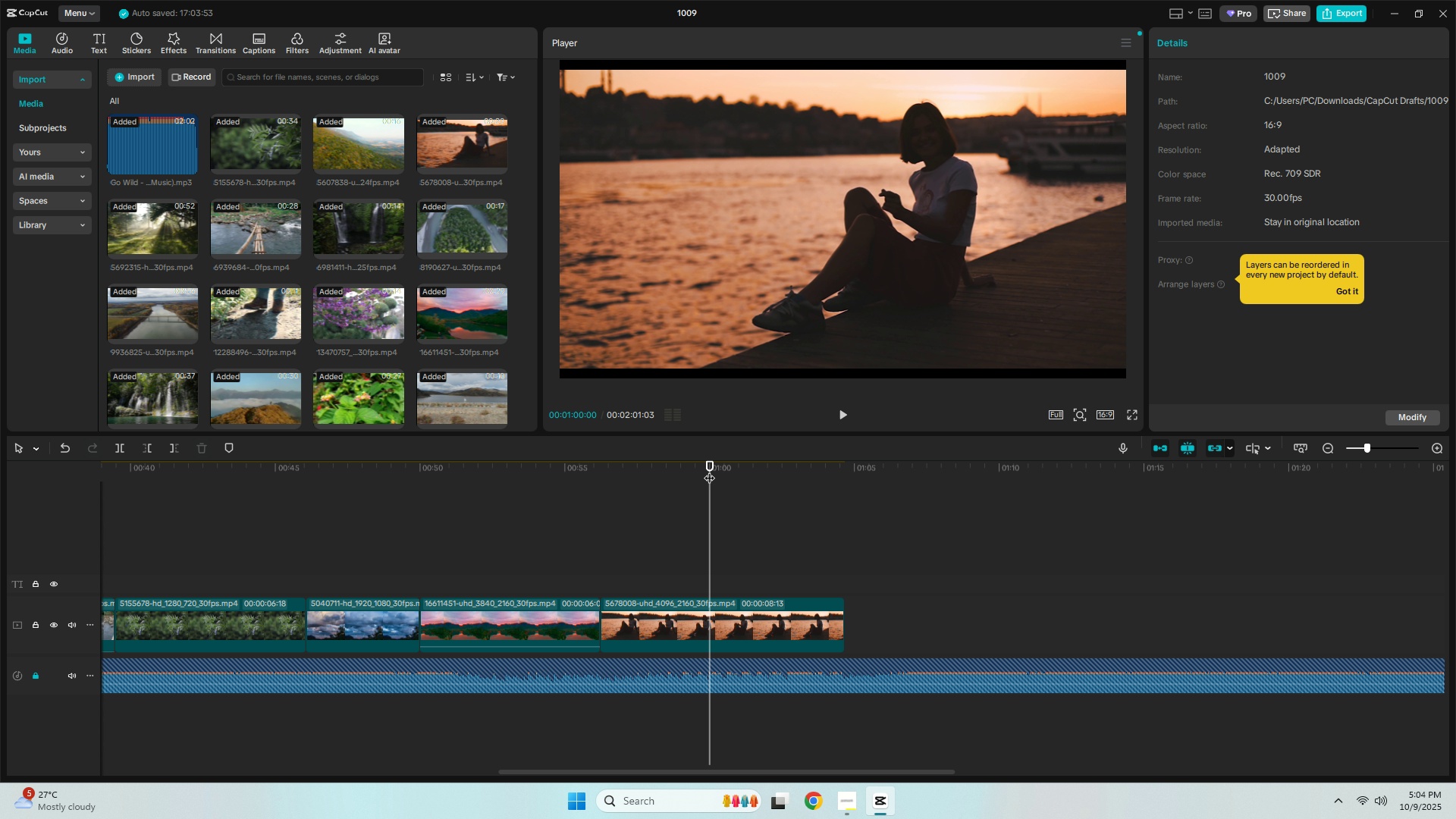 
key(ArrowRight)
 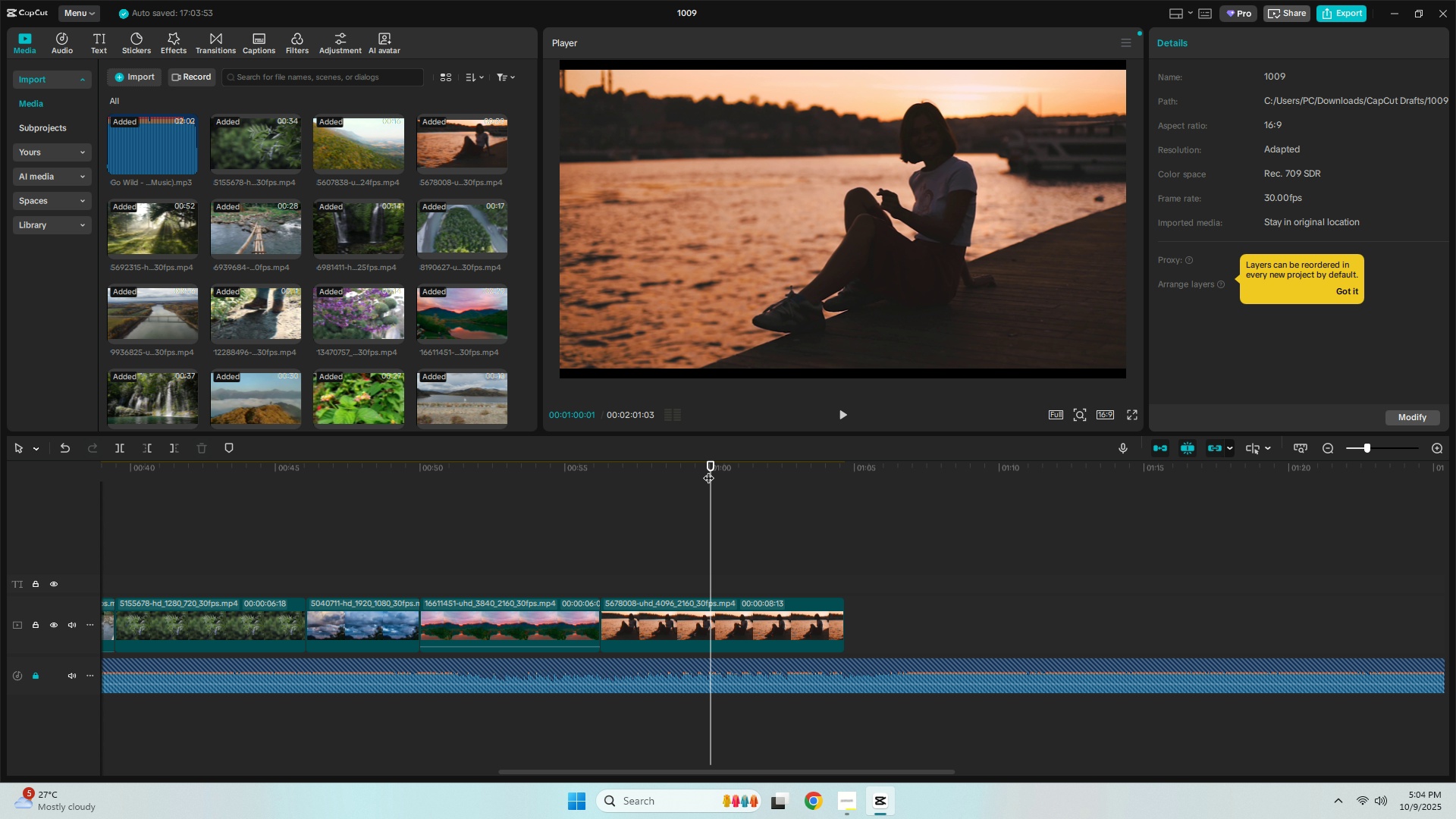 
key(ArrowLeft)
 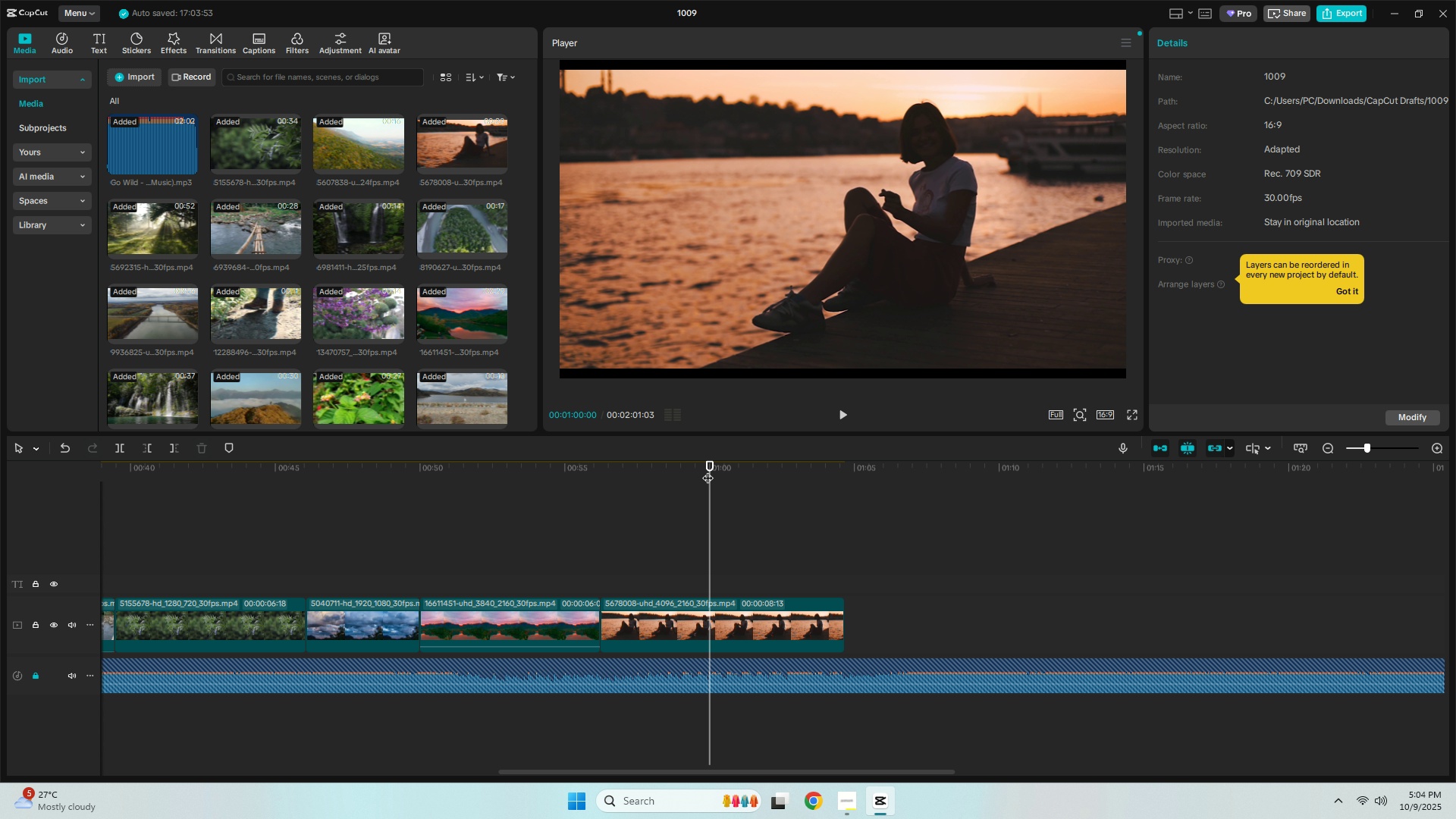 
key(Control+ControlLeft)
 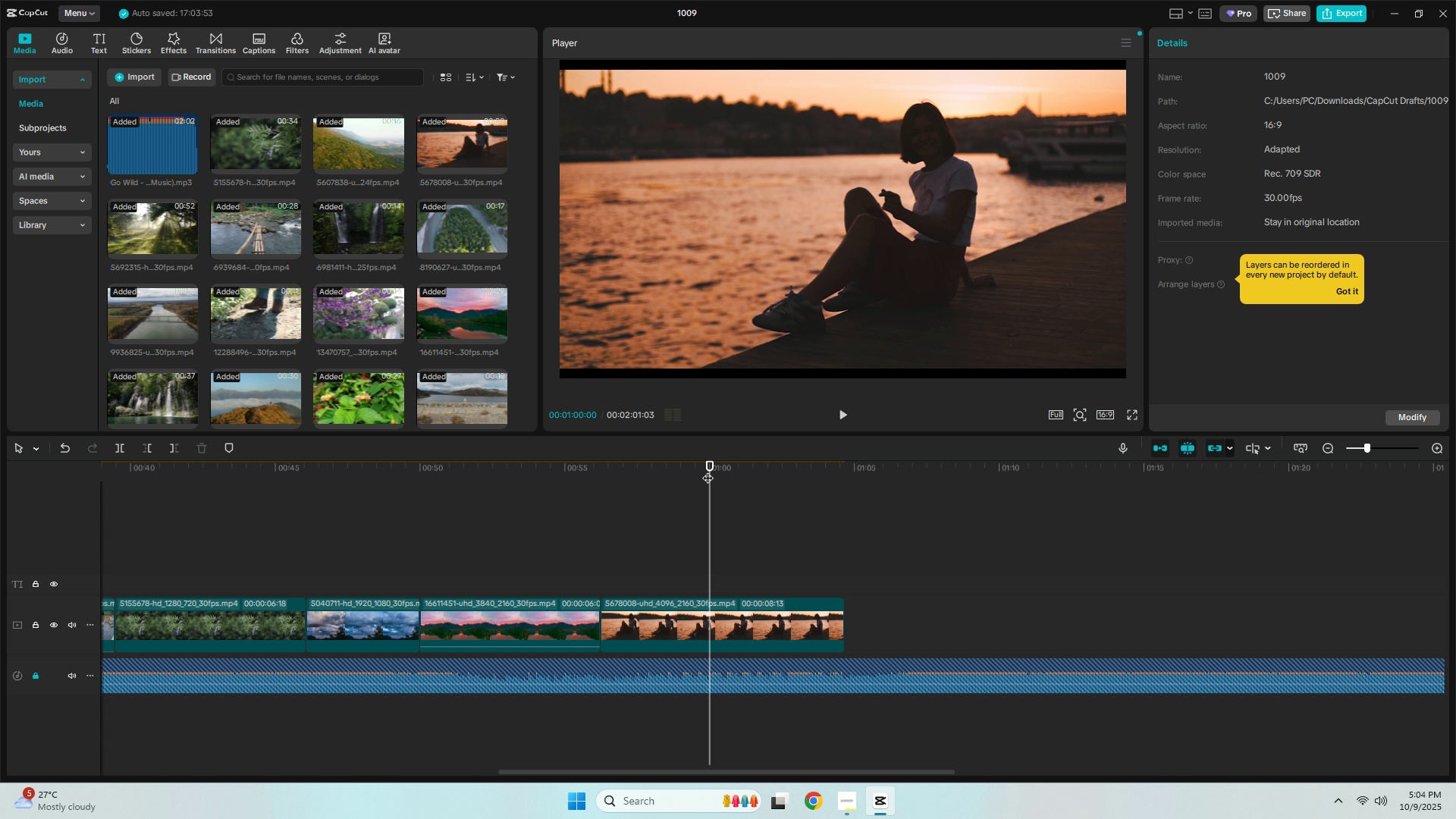 
key(Control+B)
 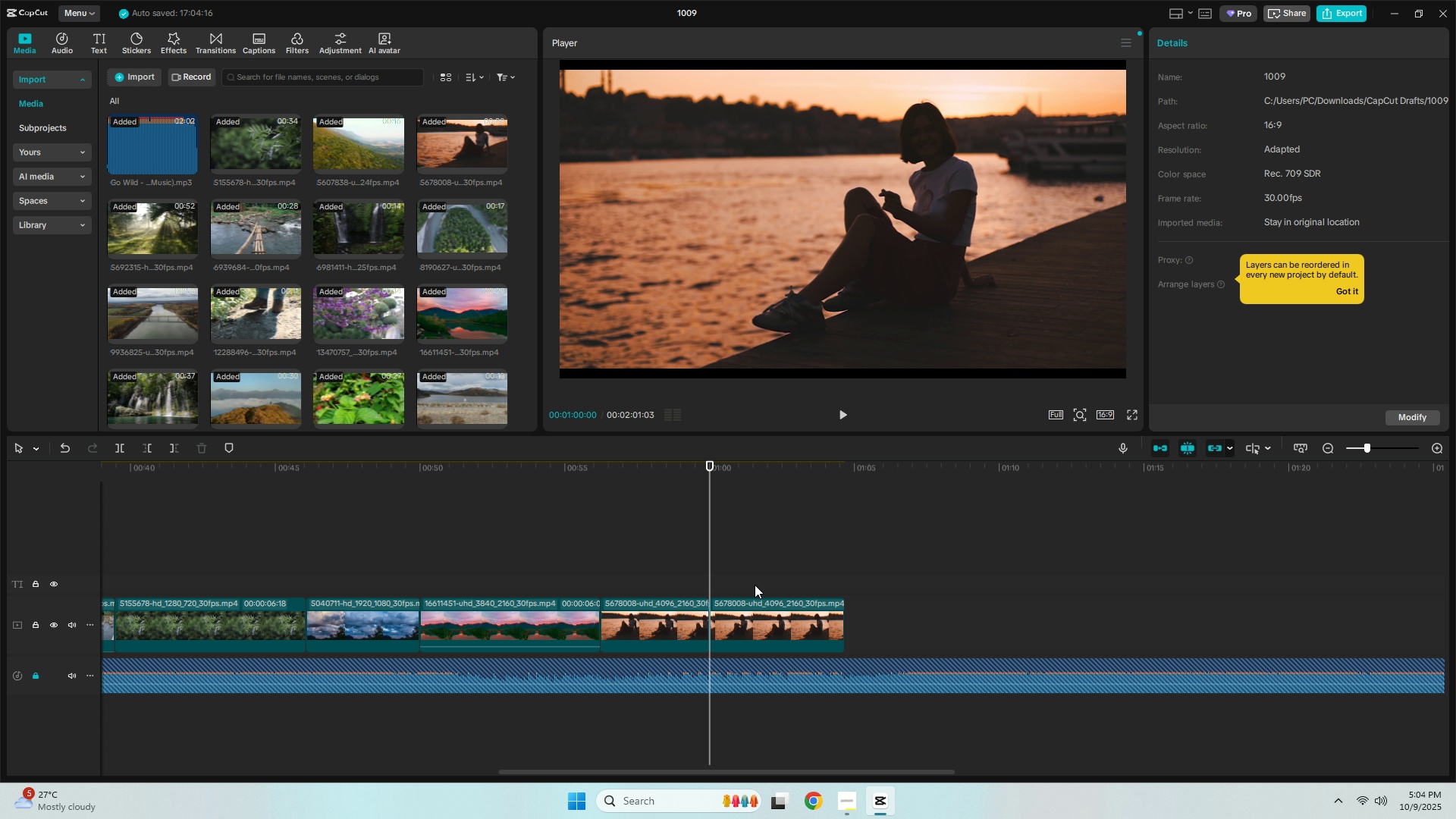 
left_click([761, 604])
 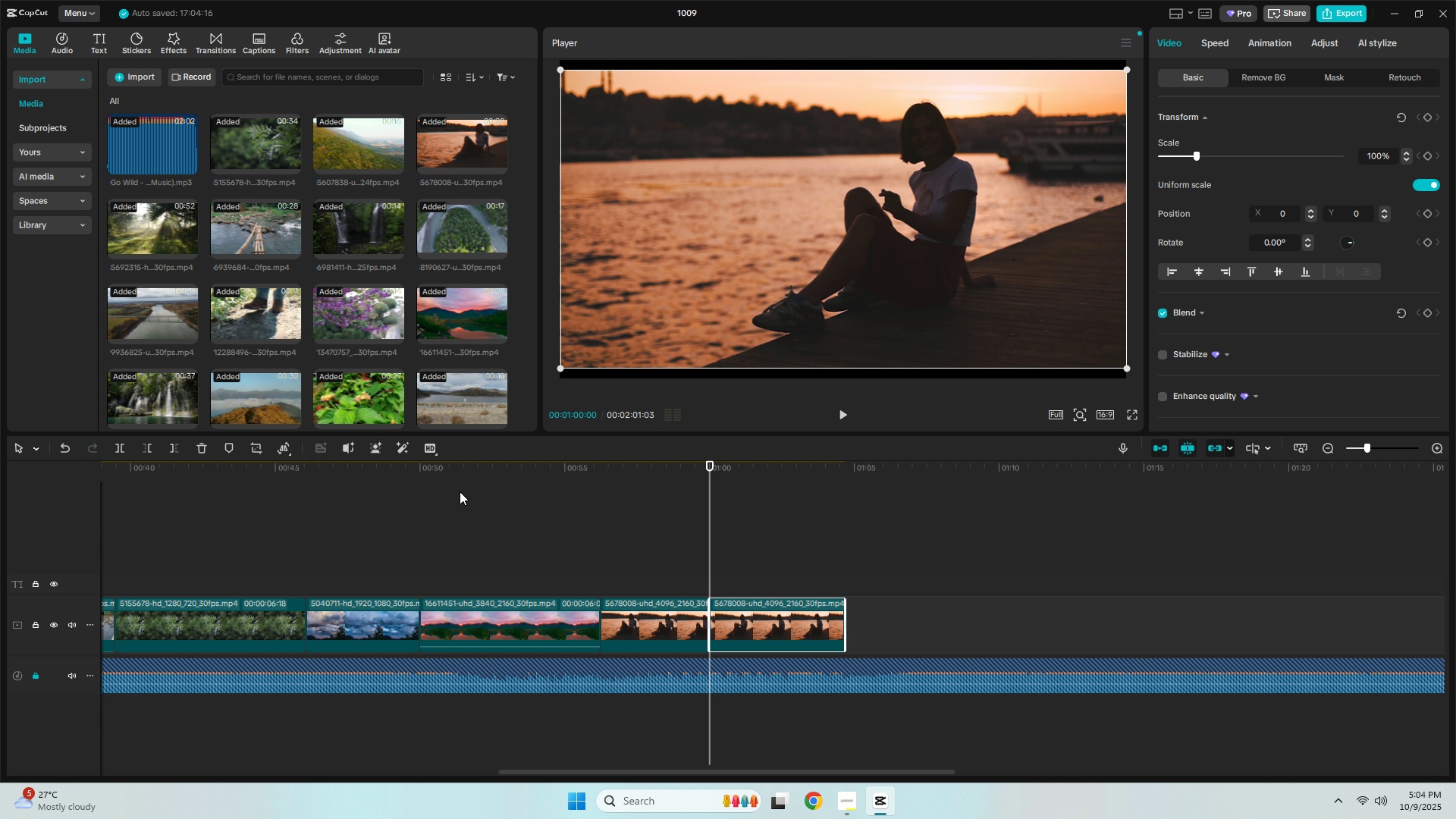 
key(Delete)
 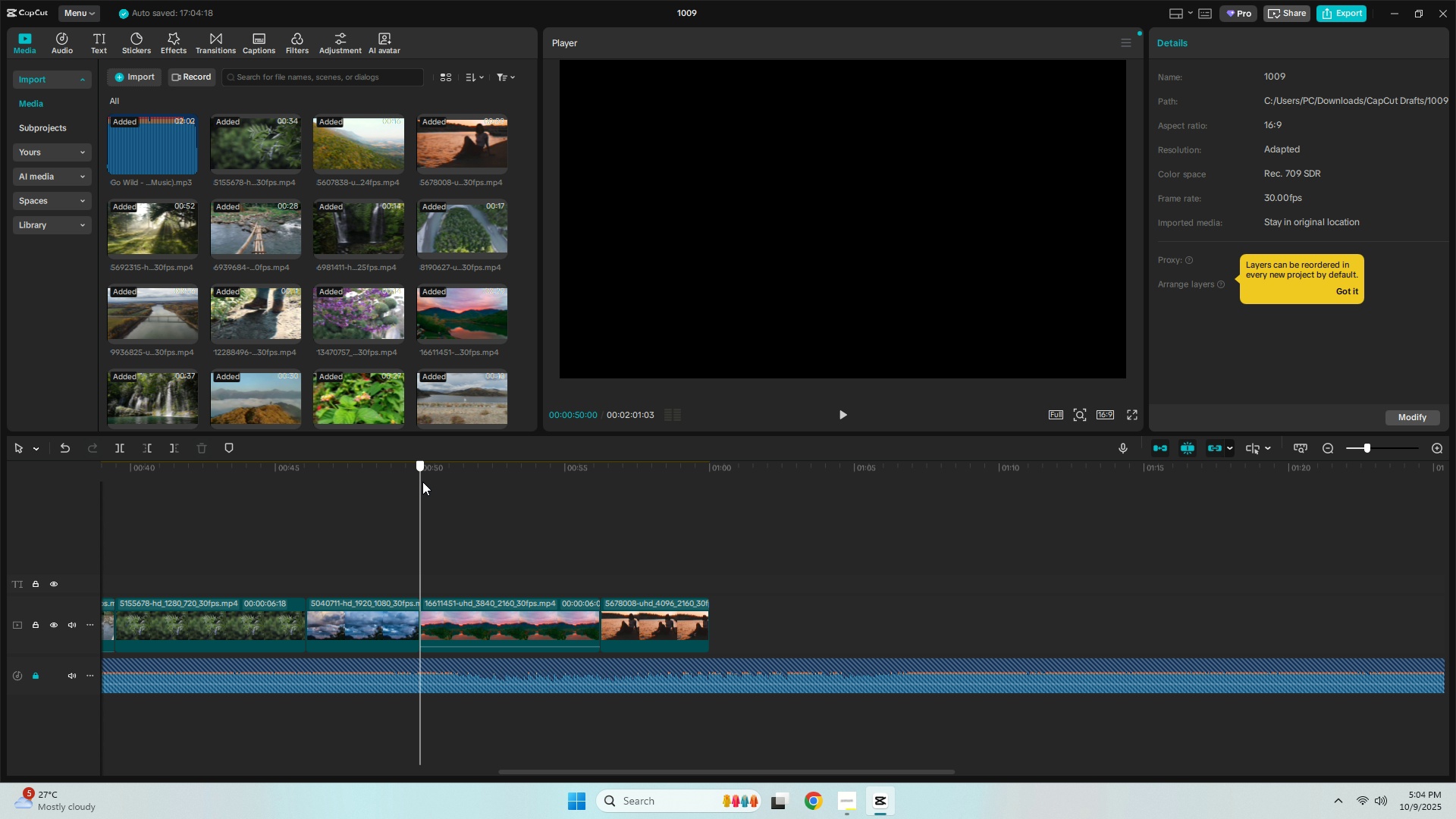 
left_click([422, 482])
 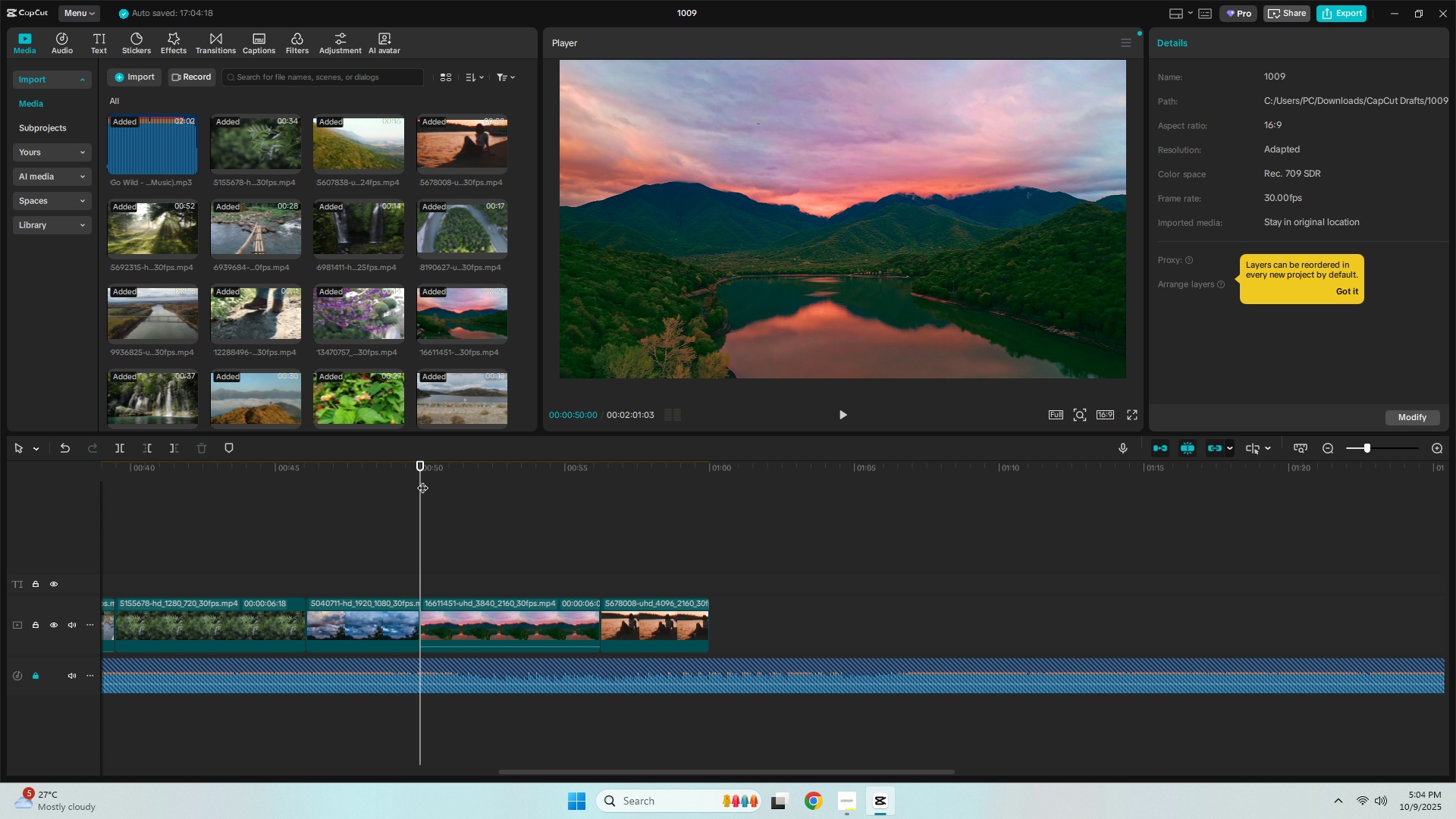 
key(Space)
 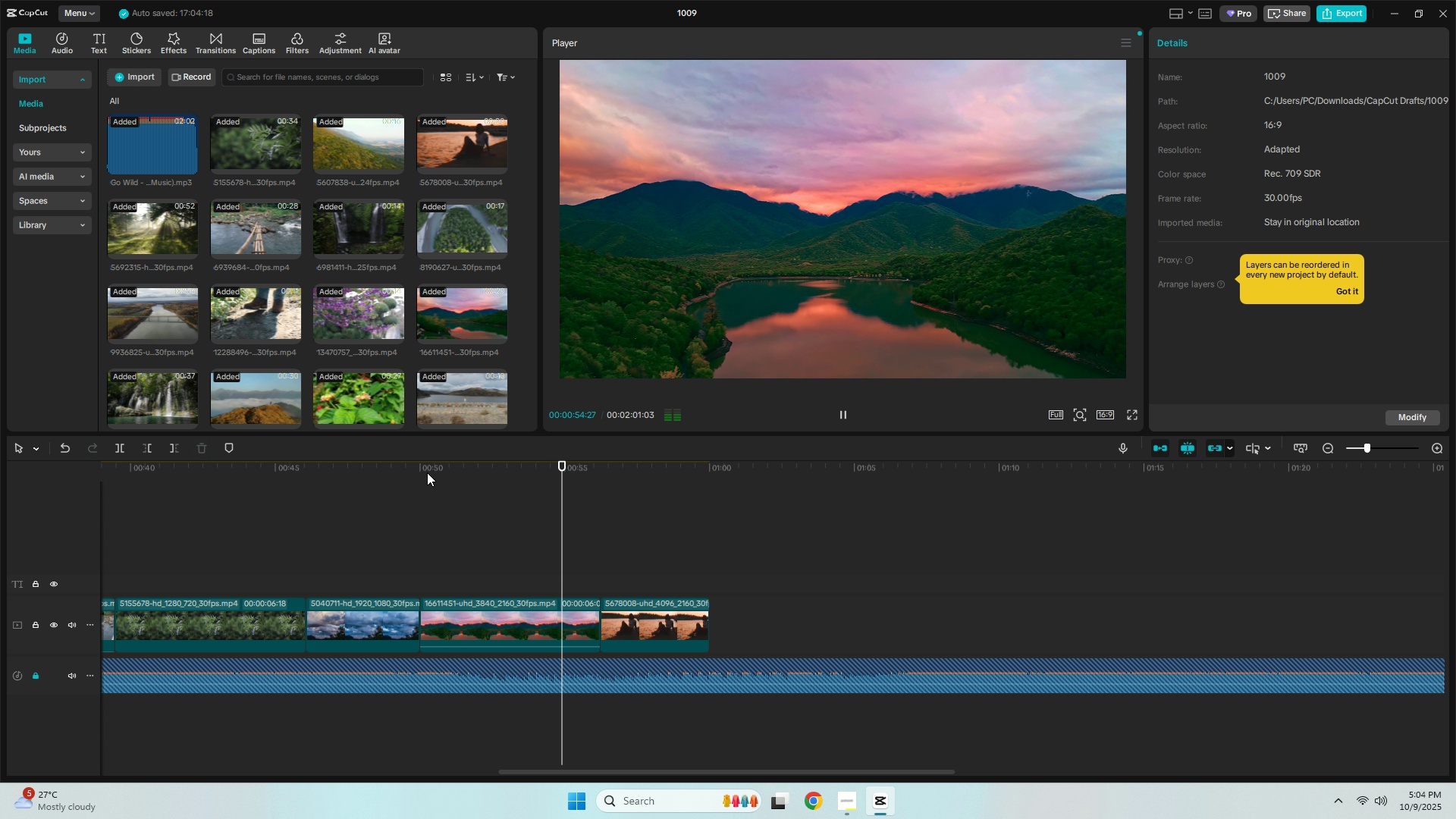 
wait(6.52)
 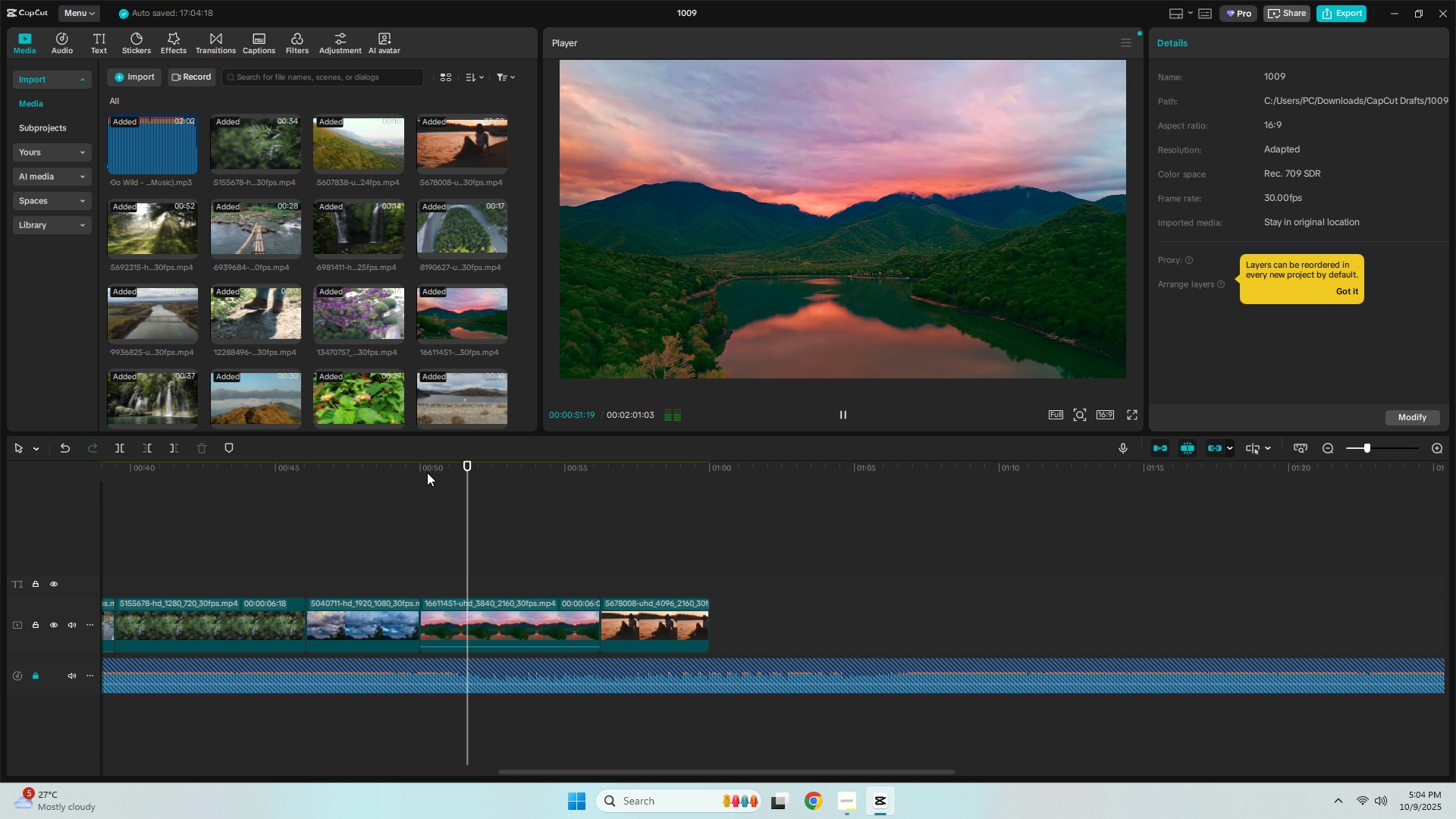 
left_click([527, 460])
 